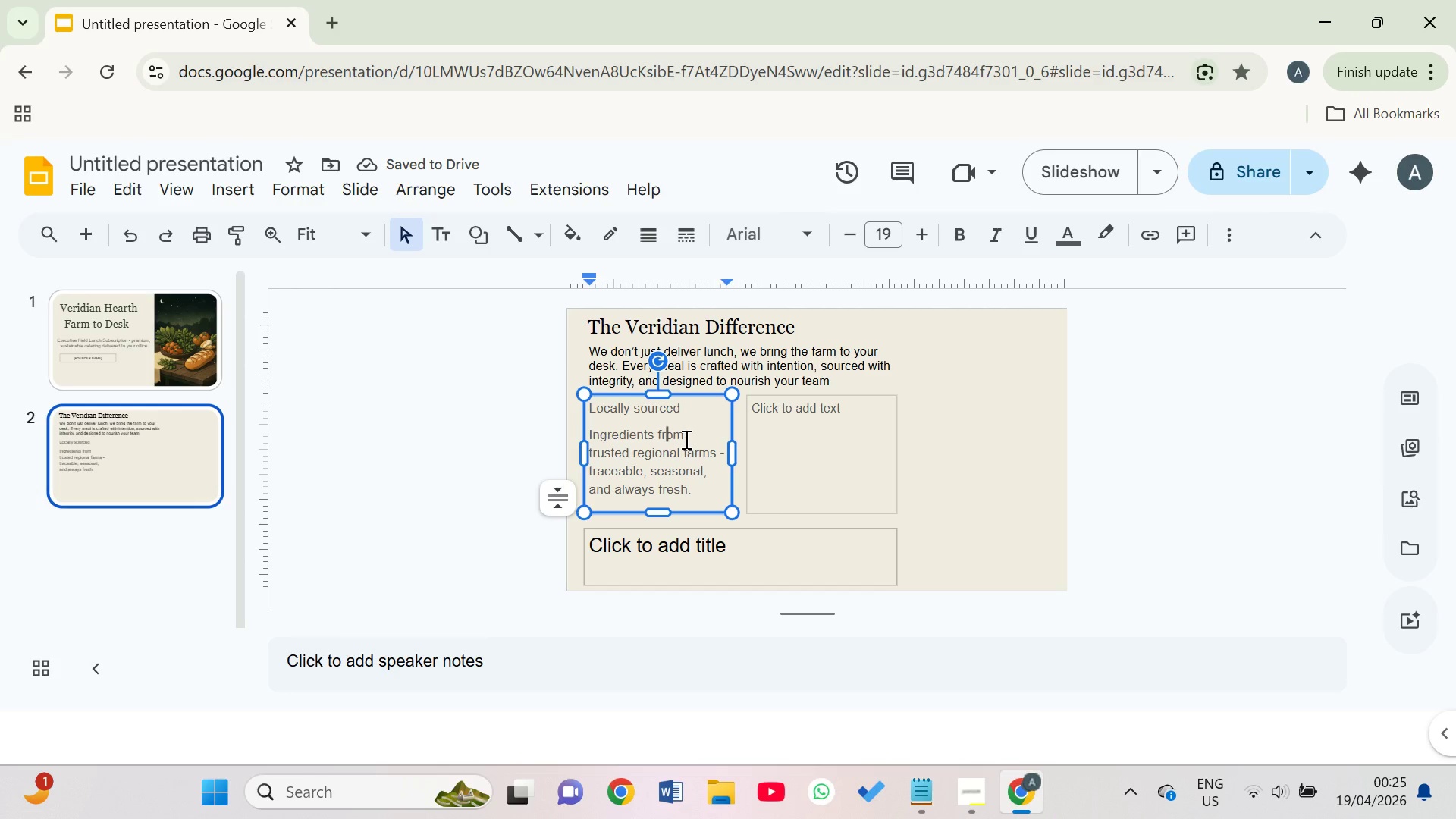 
key(ArrowUp)
 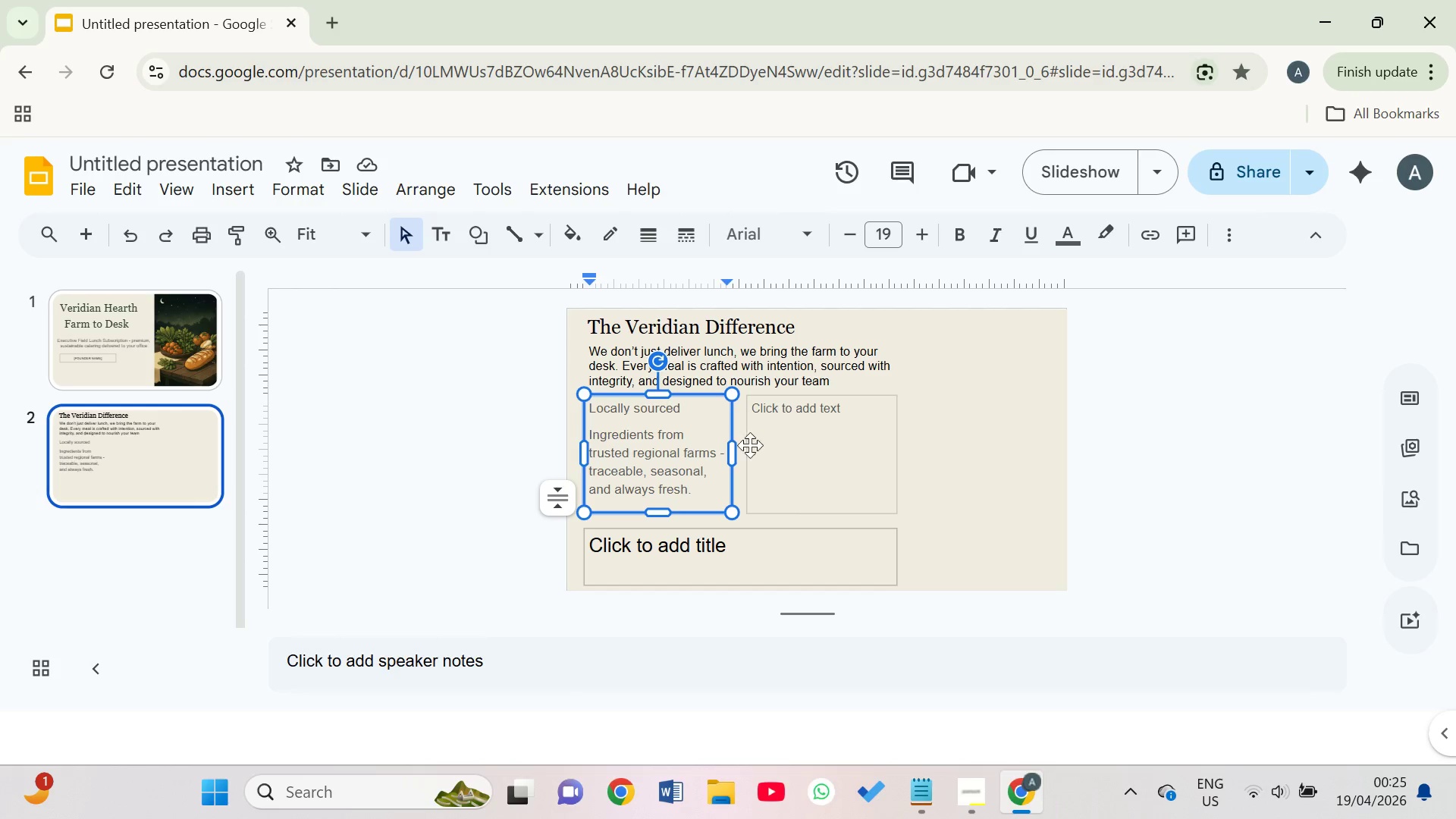 
left_click([801, 450])
 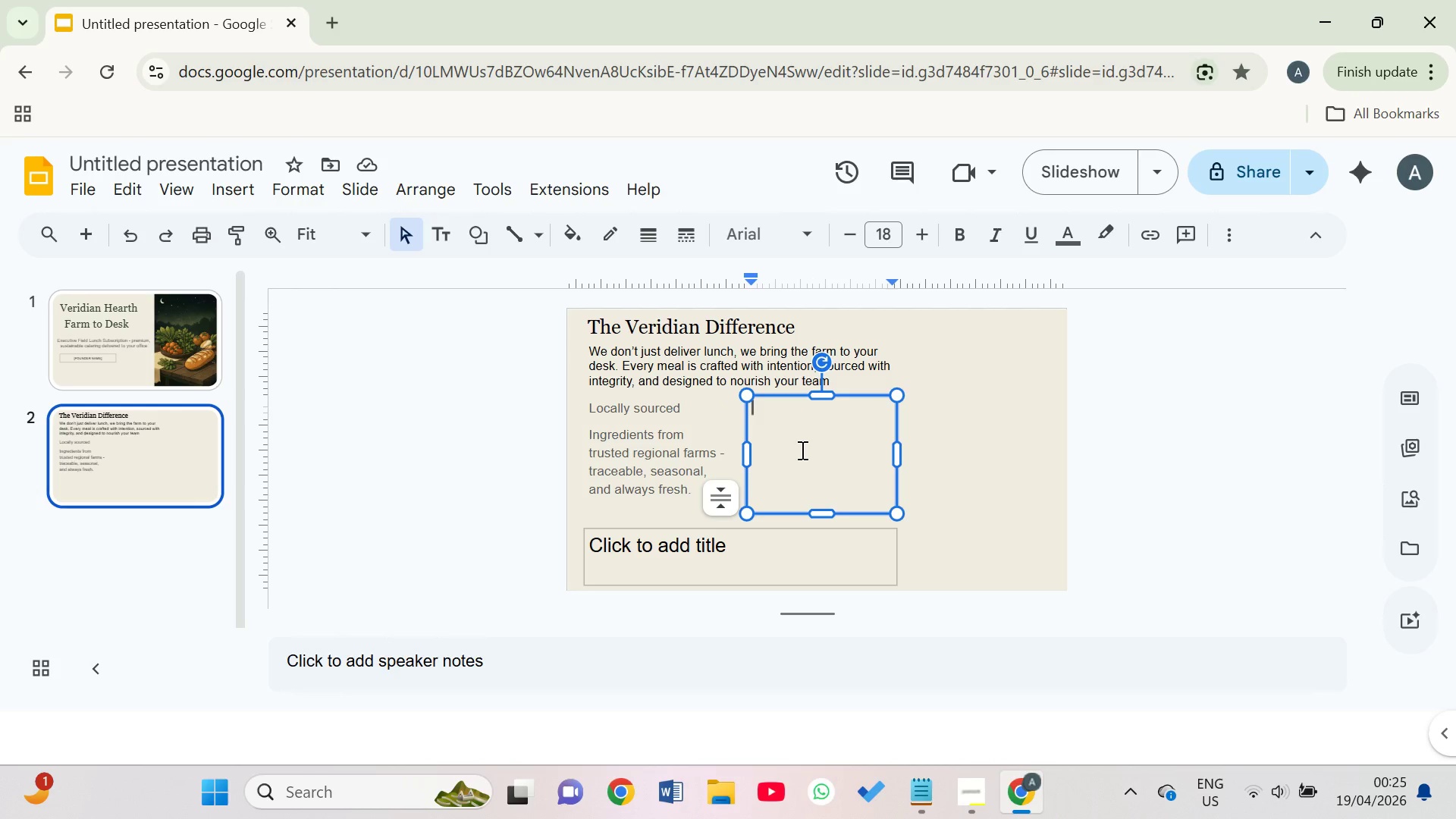 
wait(5.02)
 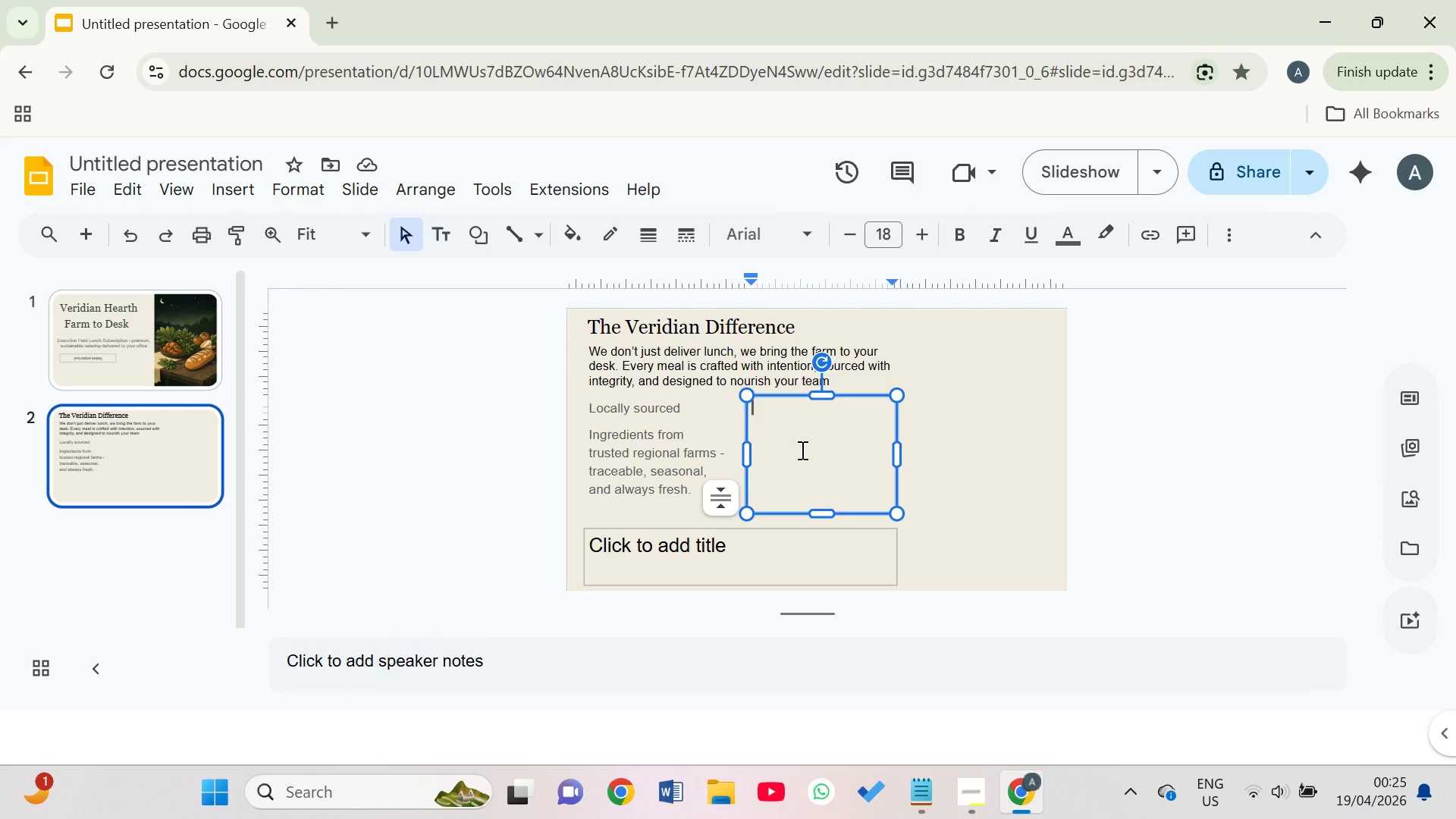 
type(Zero wast)
key(Backspace)
key(Backspace)
key(Backspace)
key(Backspace)
key(Backspace)
type(-Waste Packaging)
 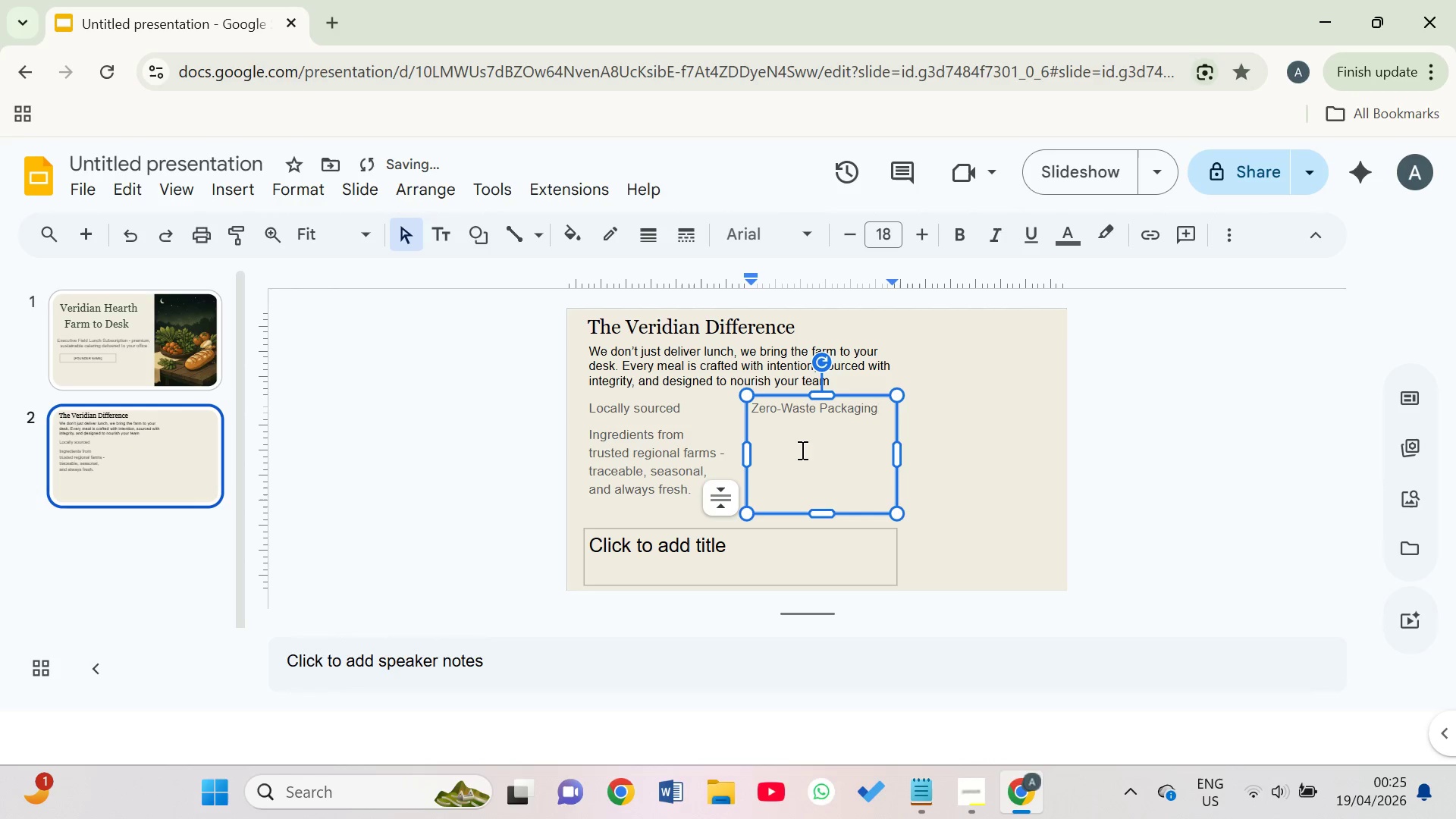 
key(Enter)
 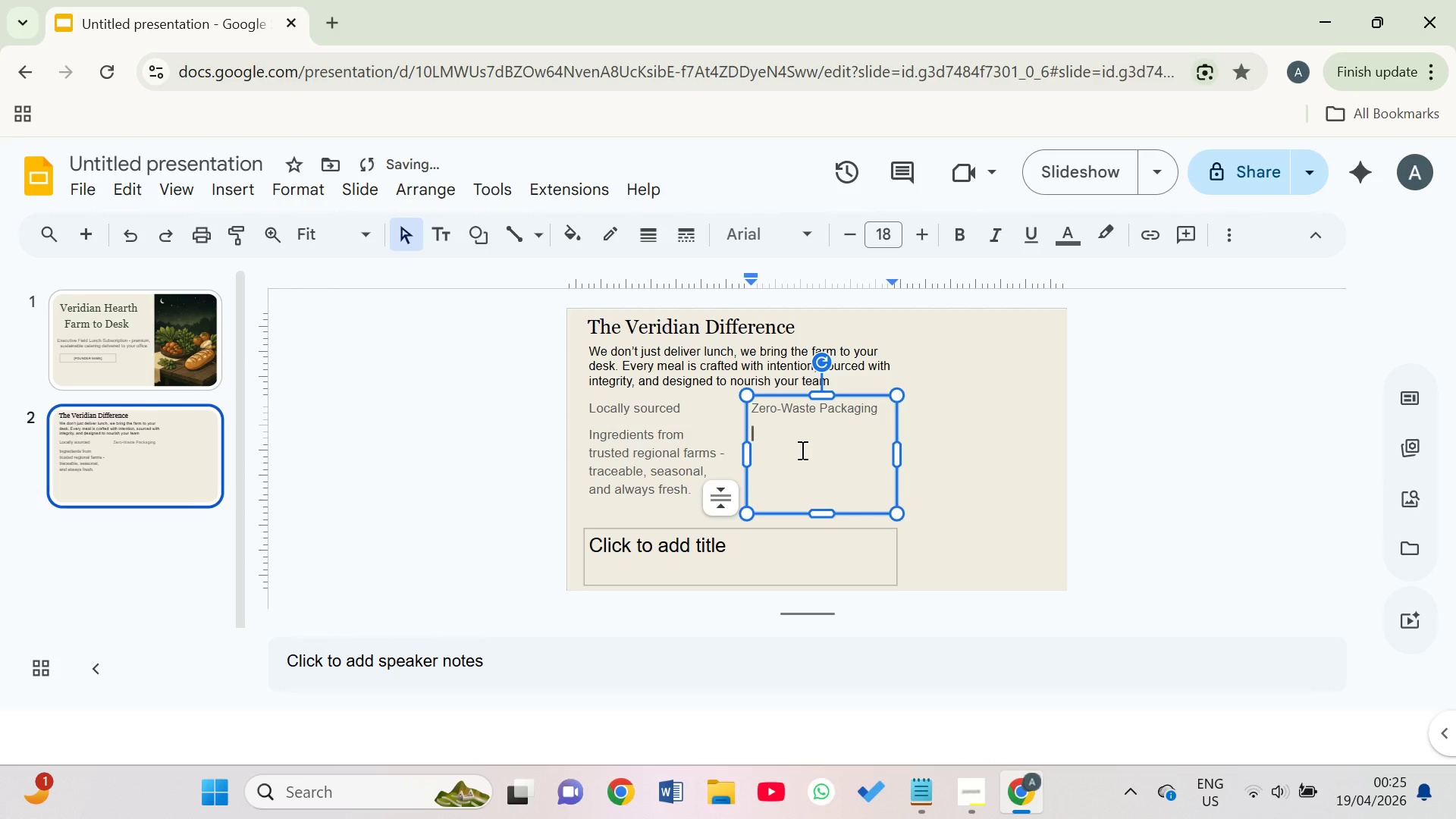 
type(Eco-friendly, ci)
key(Backspace)
type(ompostable materai)
key(Backspace)
key(Backspace)
type(ials that reflect our commitmwenr)
key(Backspace)
key(Backspace)
key(Backspace)
key(Backspace)
key(Backspace)
type(ment to h)
key(Backspace)
type(the panel)
key(Backspace)
key(Backspace)
key(Backspace)
key(Backspace)
type(lanet.)
 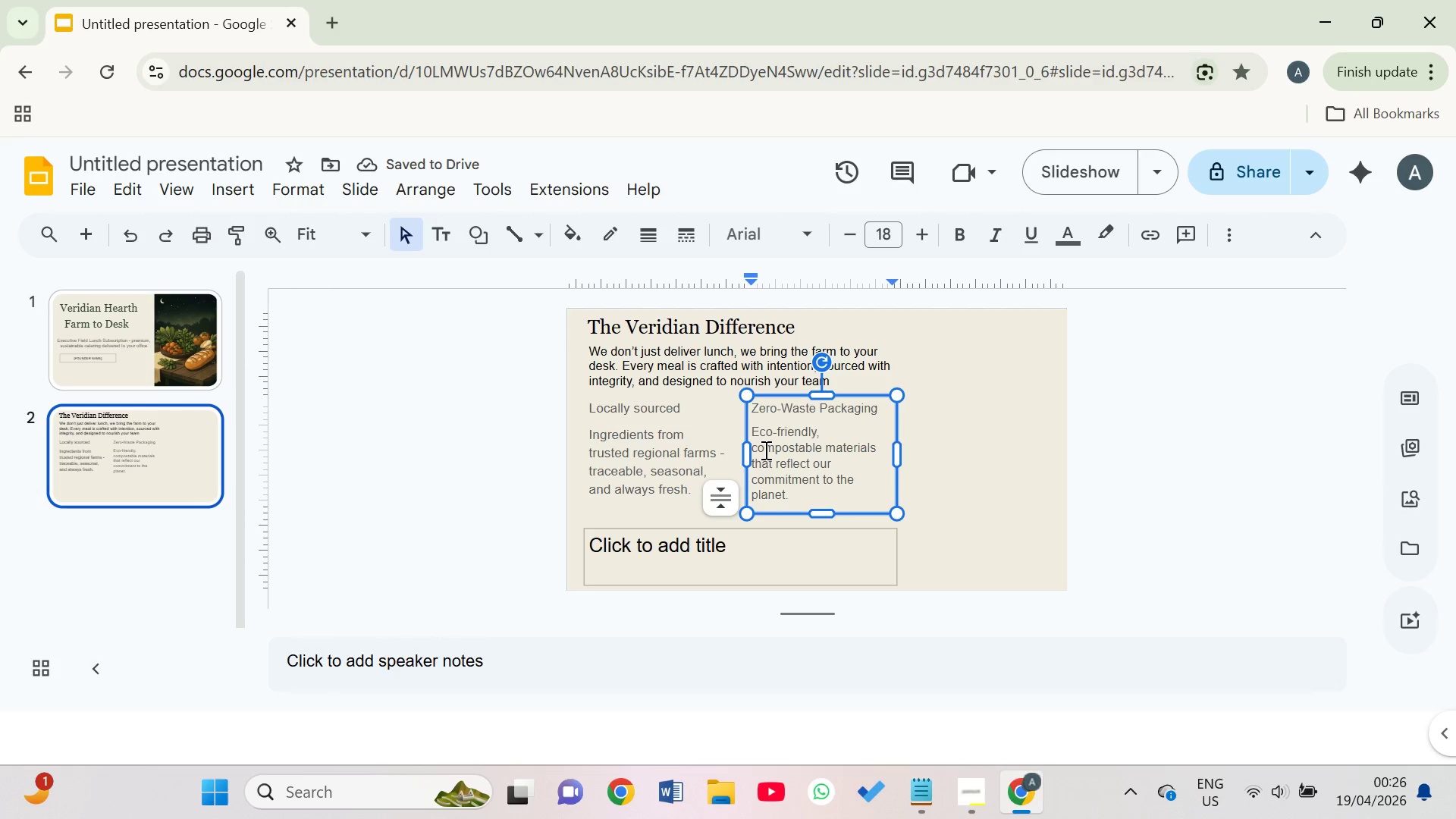 
wait(8.31)
 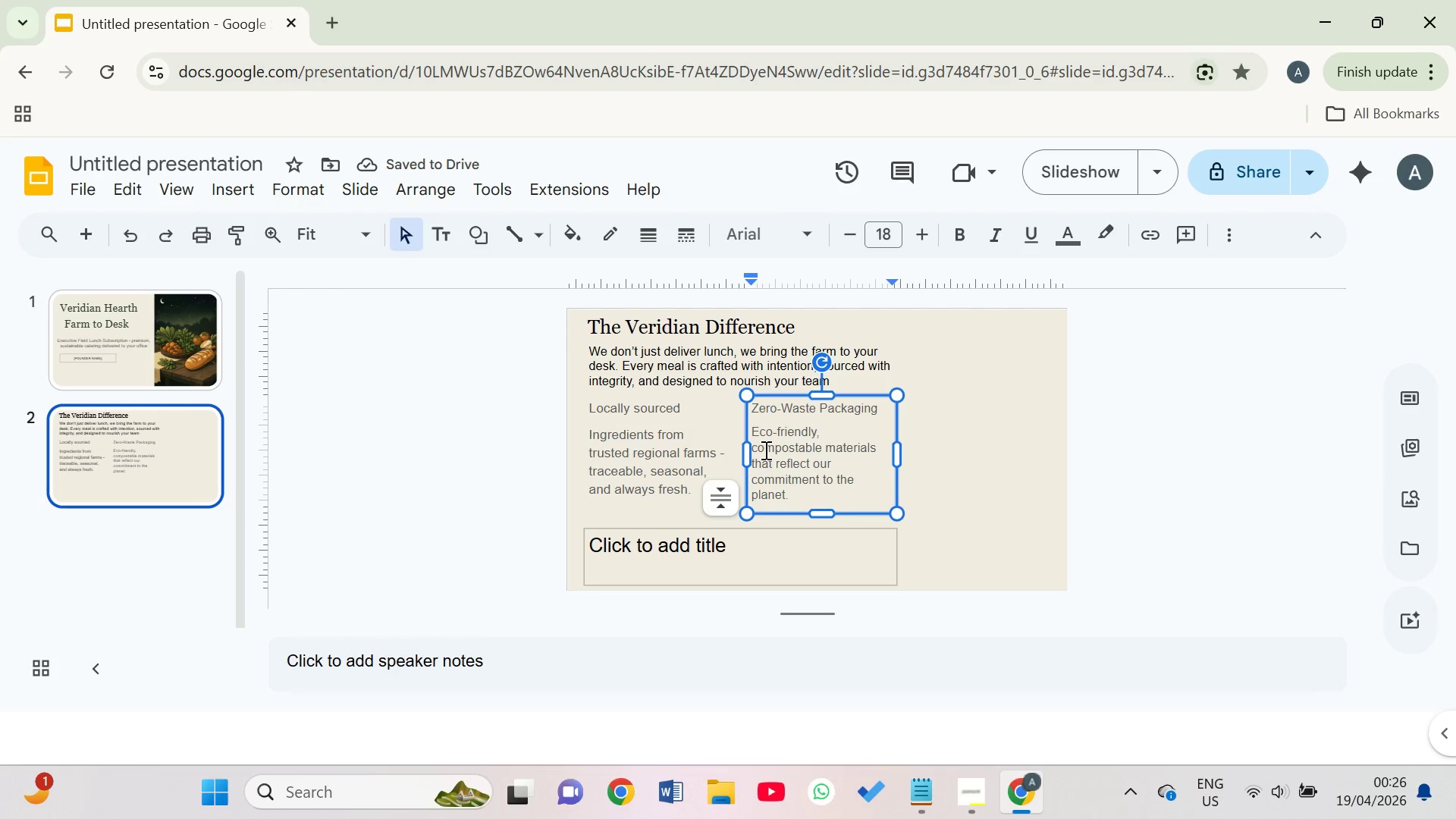 
left_click_drag(start_coordinate=[684, 408], to_coordinate=[582, 412])
 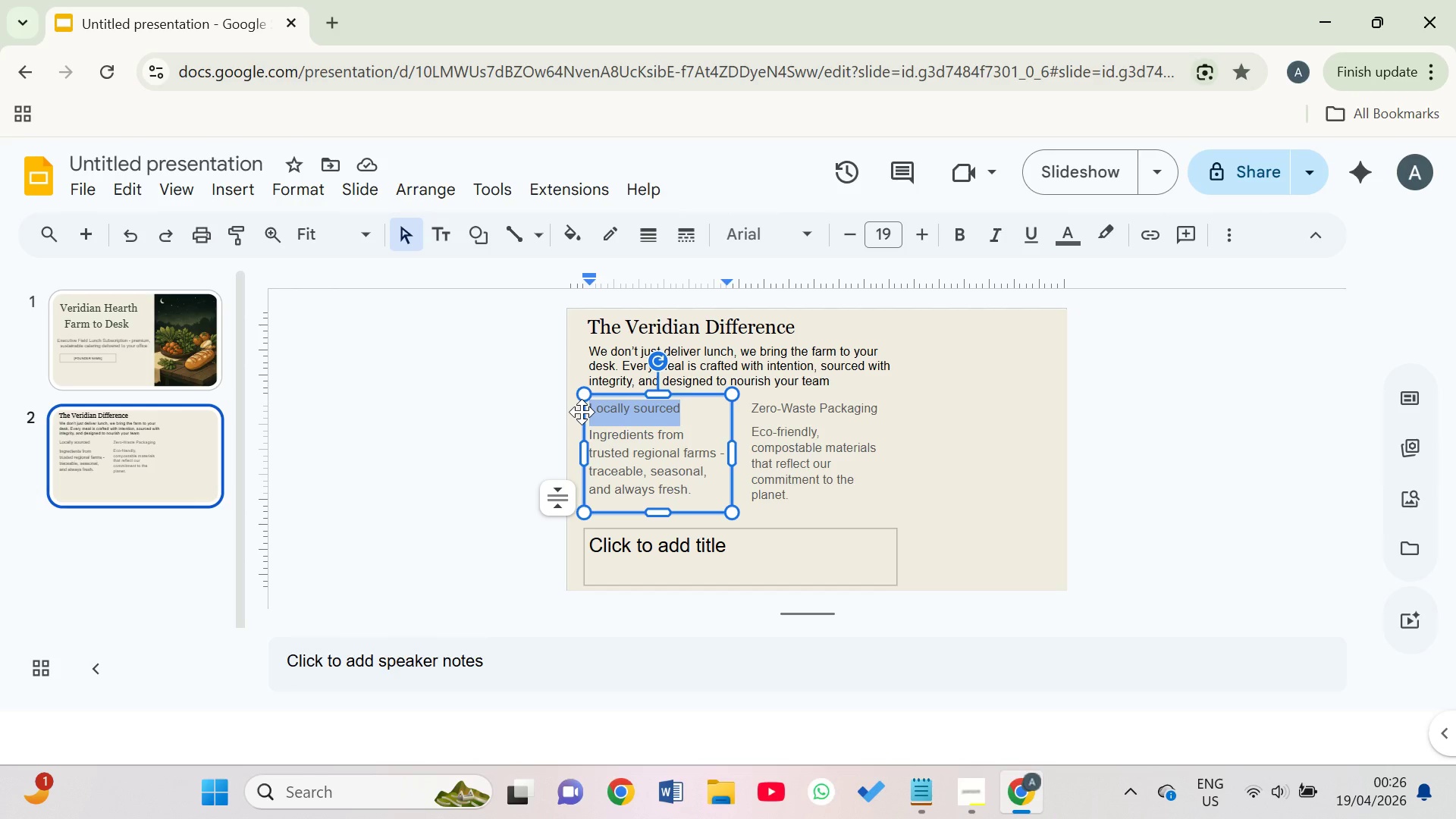 
key(Control+B)
 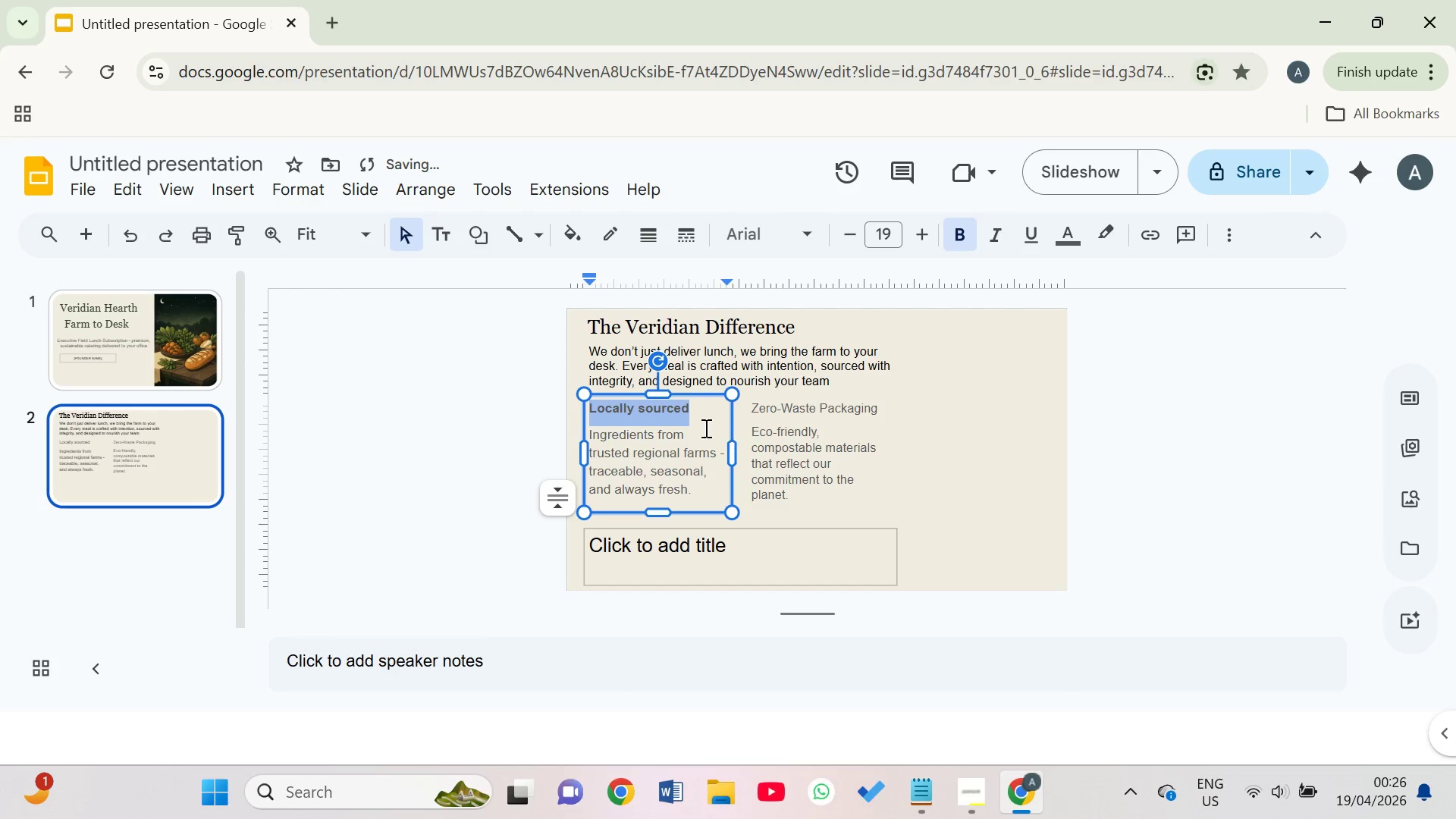 
left_click([695, 423])
 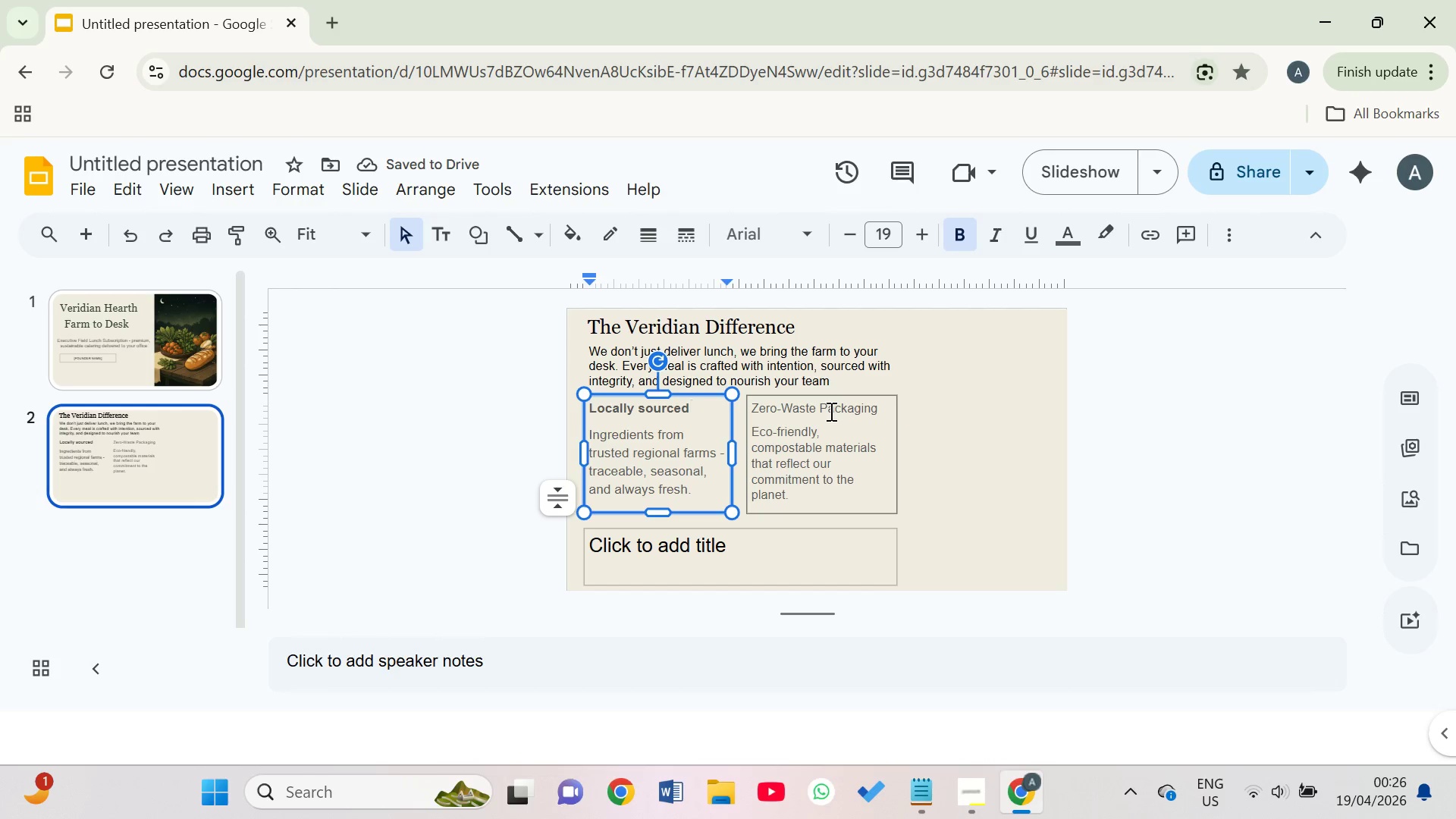 
left_click([866, 410])
 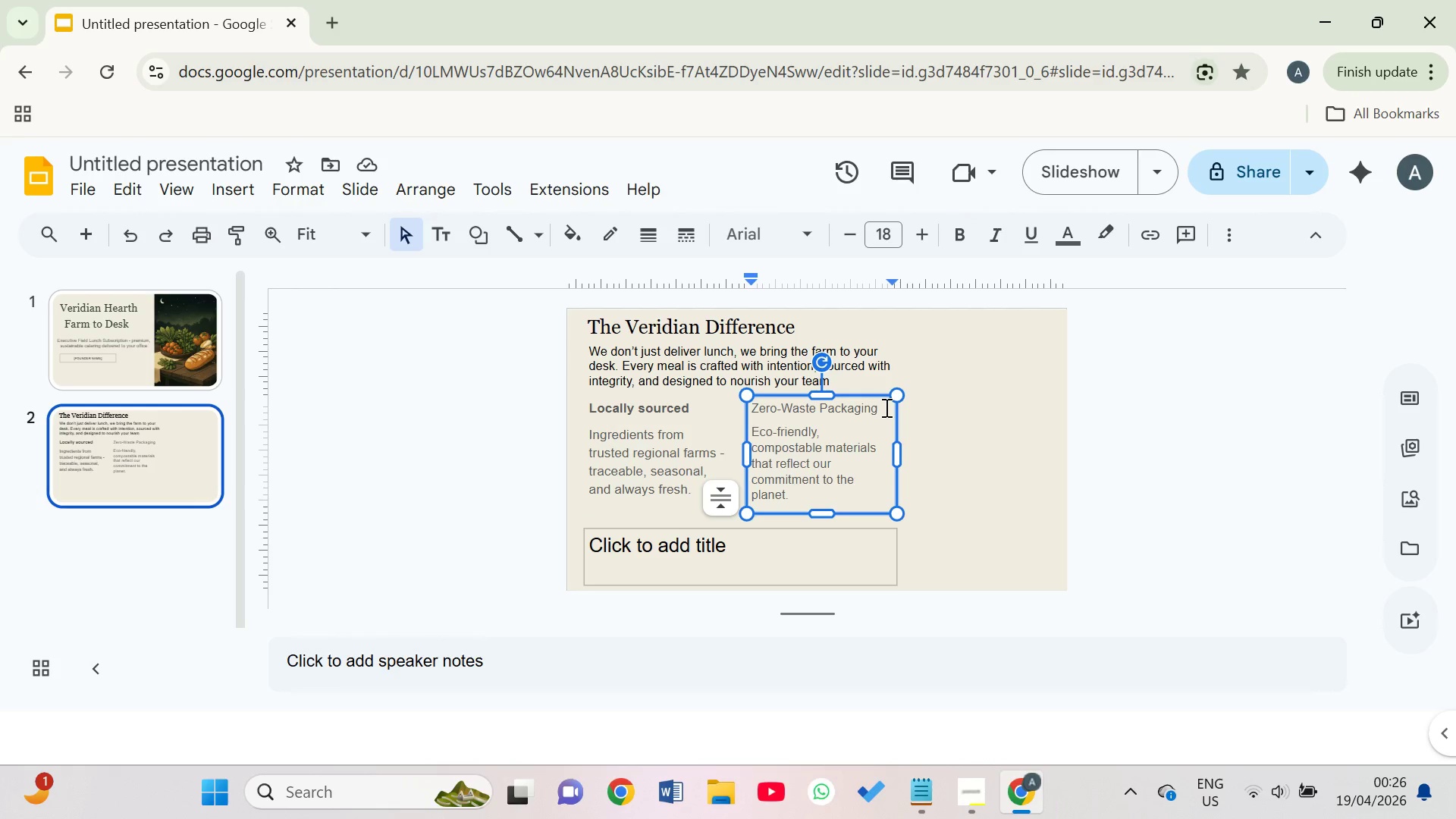 
left_click_drag(start_coordinate=[885, 407], to_coordinate=[752, 404])
 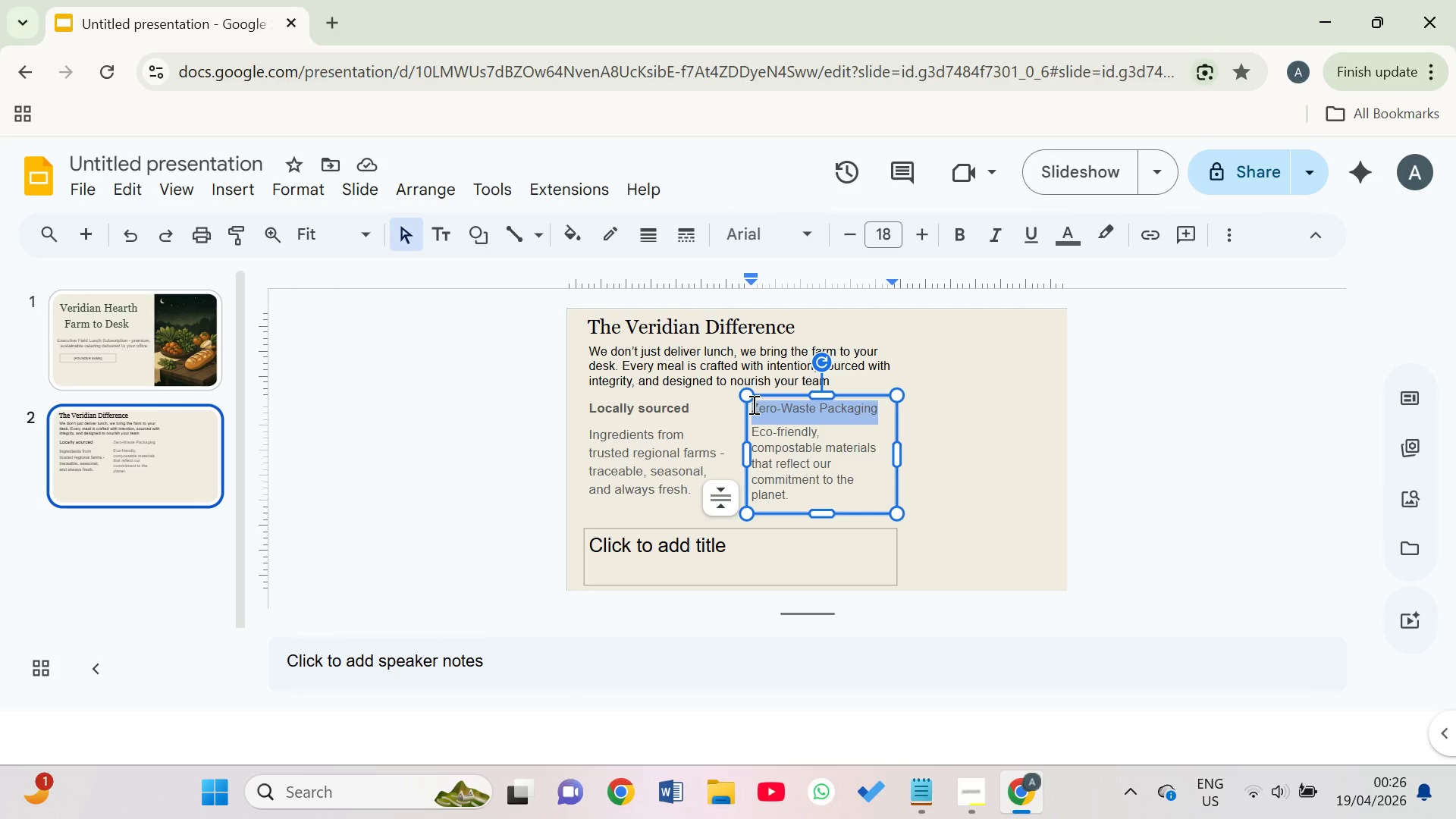 
key(Control+B)
 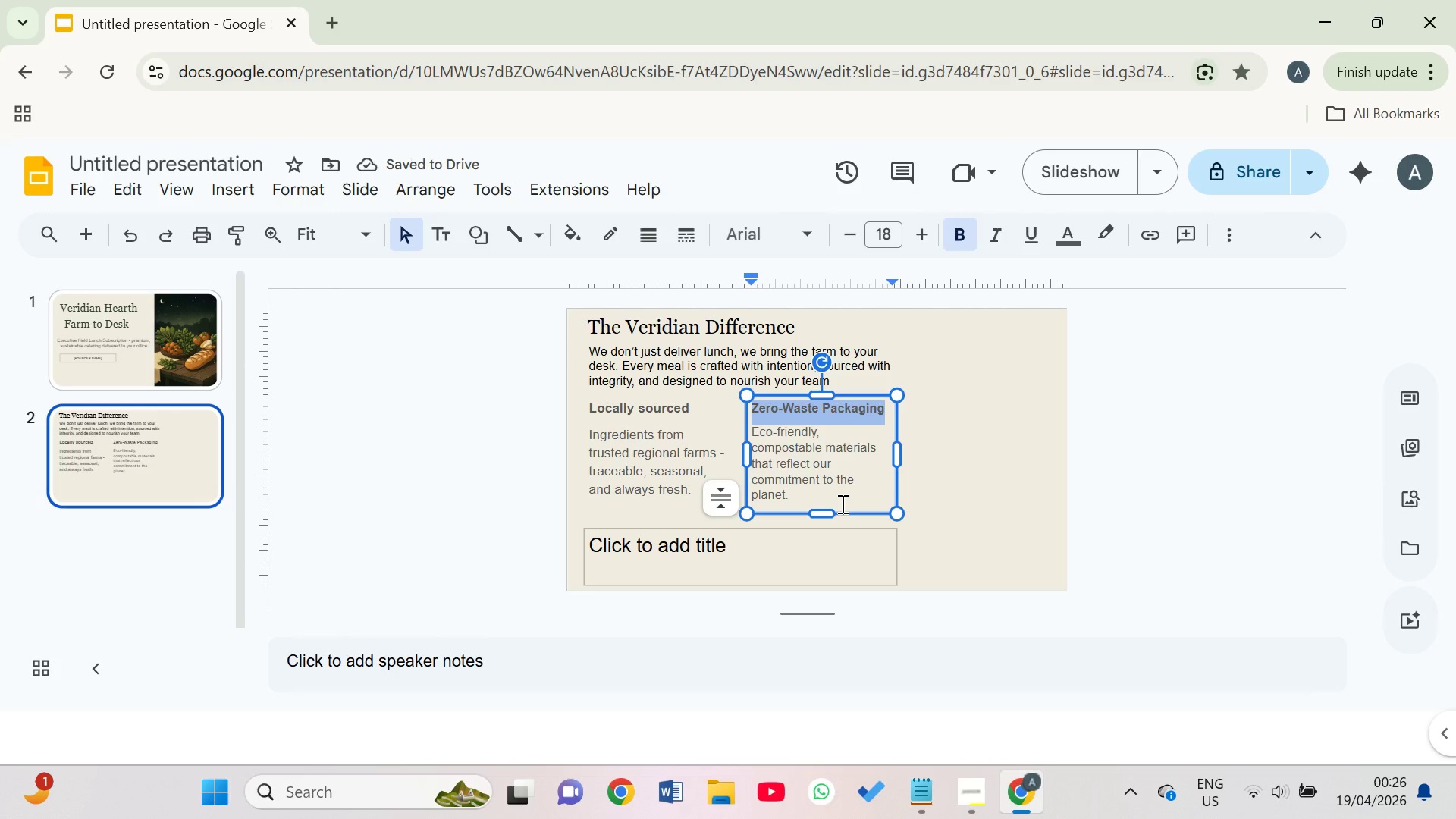 
left_click([847, 496])
 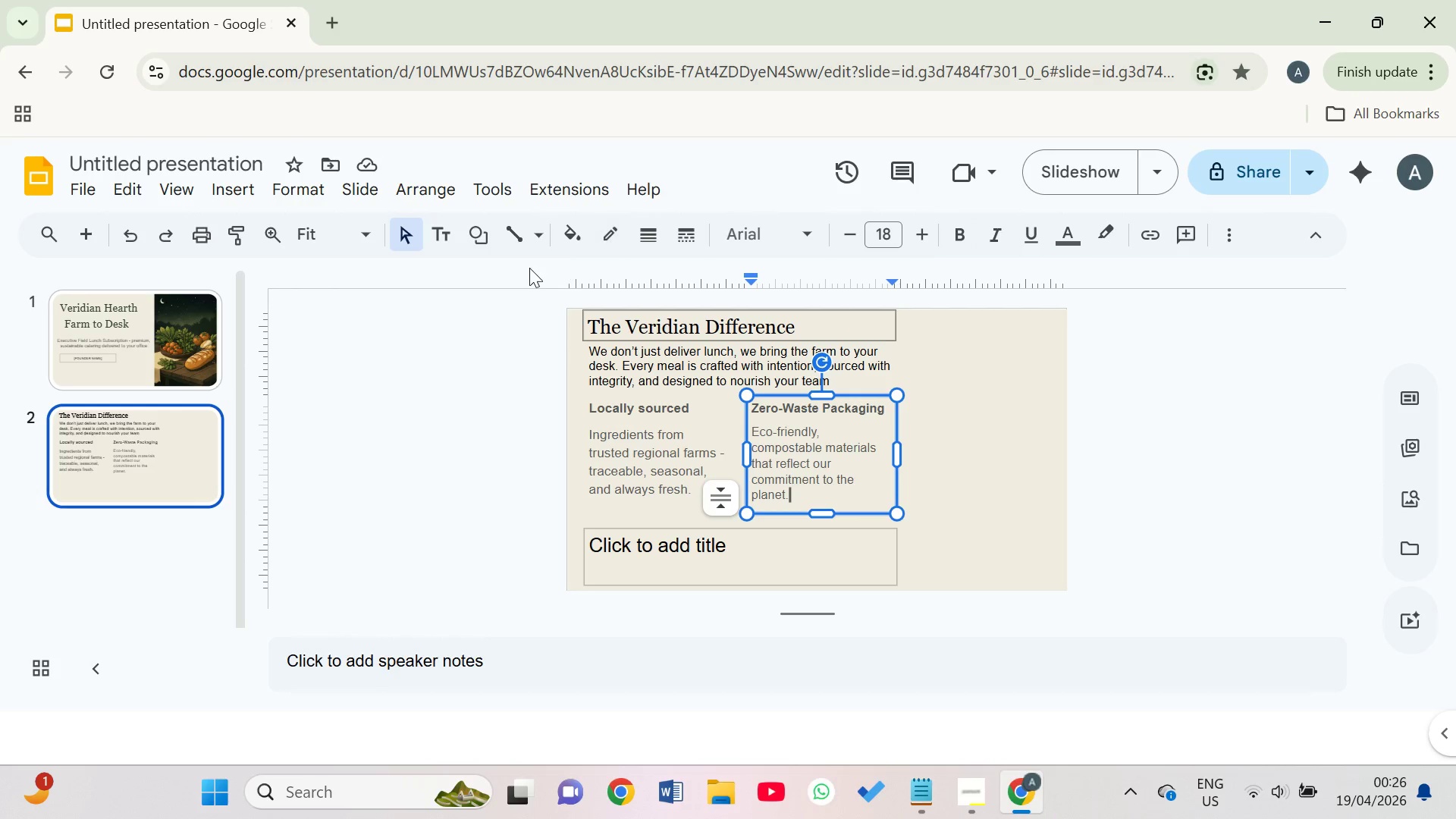 
left_click([571, 236])
 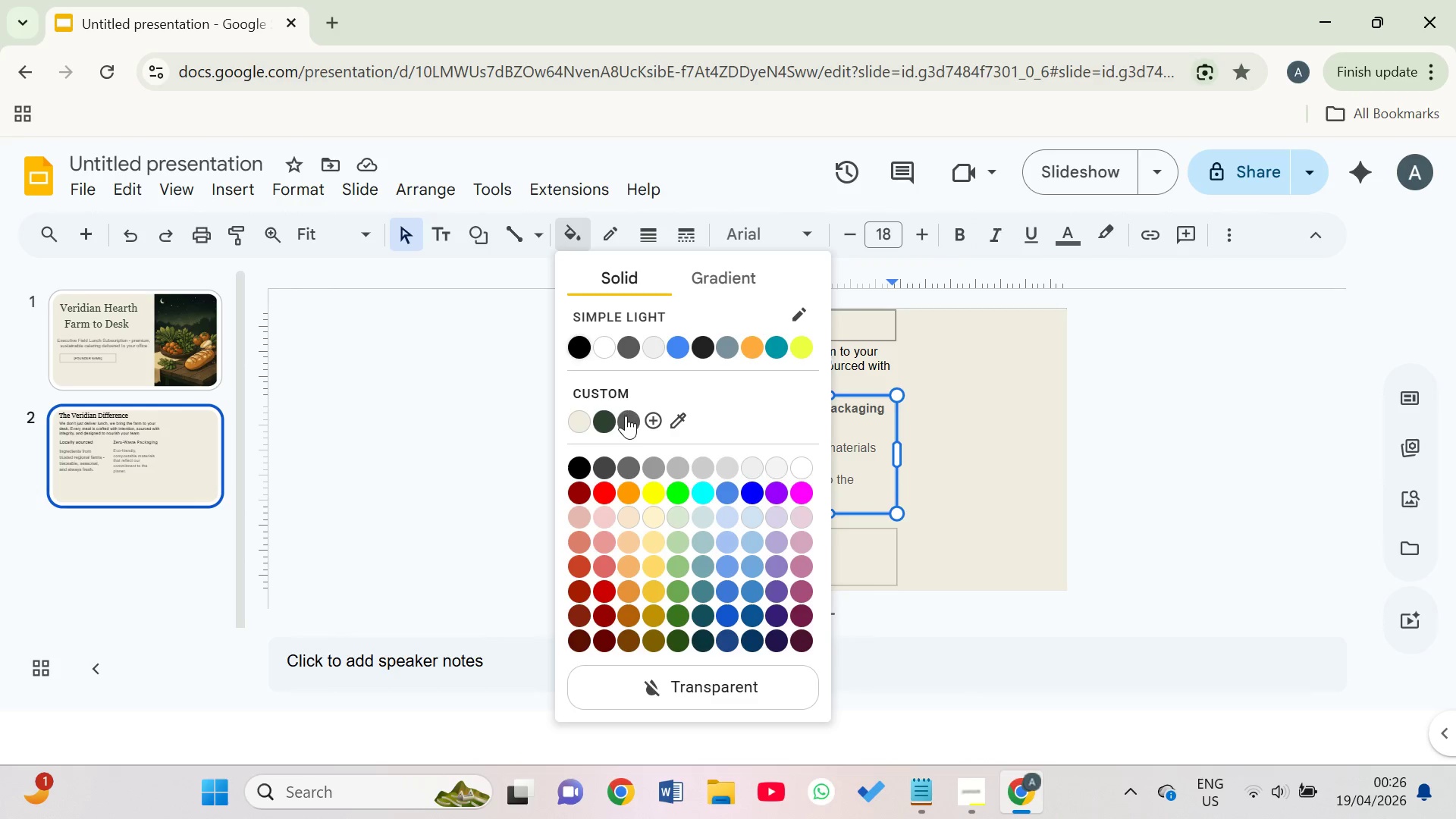 
left_click([608, 421])
 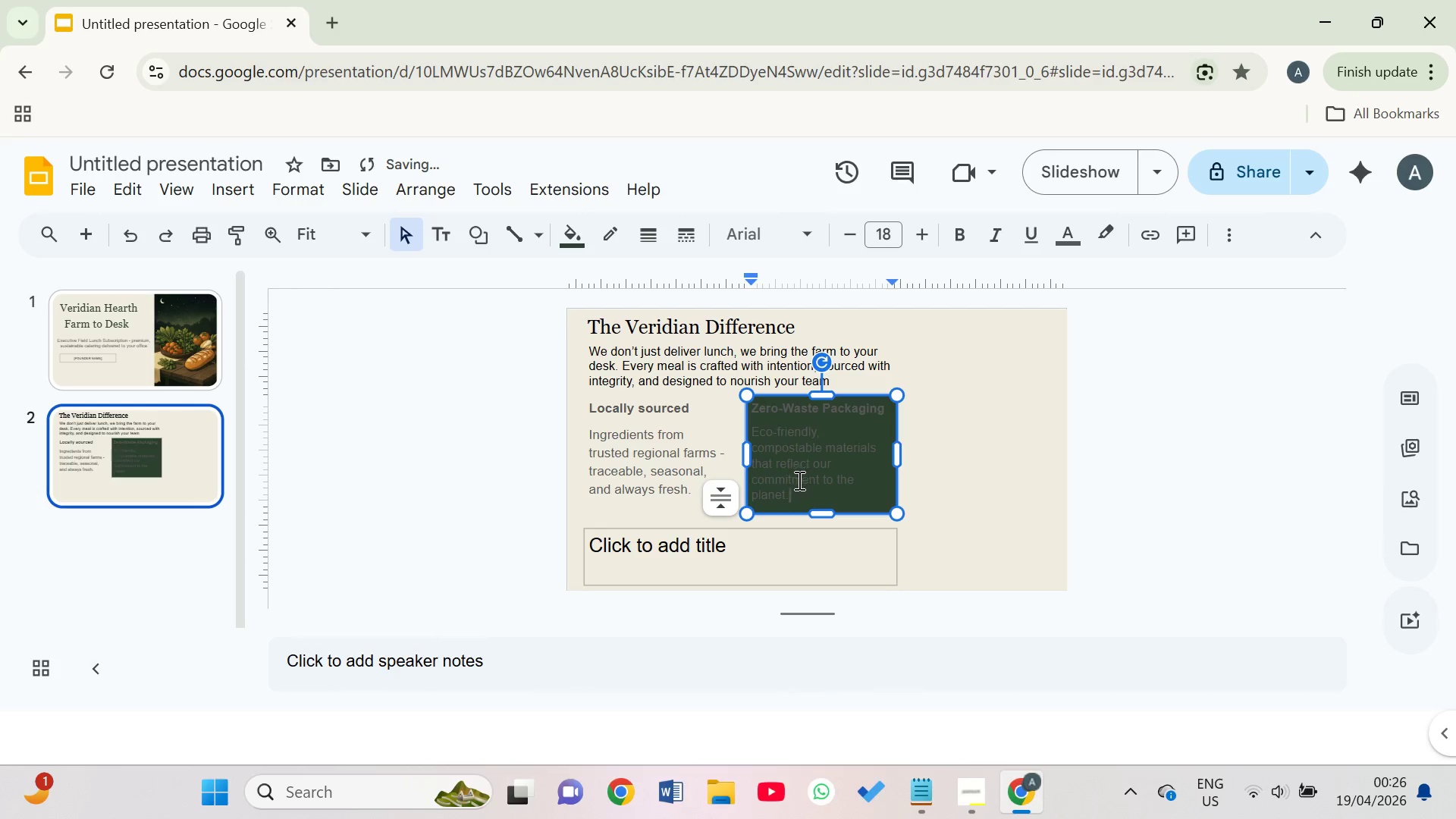 
left_click_drag(start_coordinate=[792, 488], to_coordinate=[742, 409])
 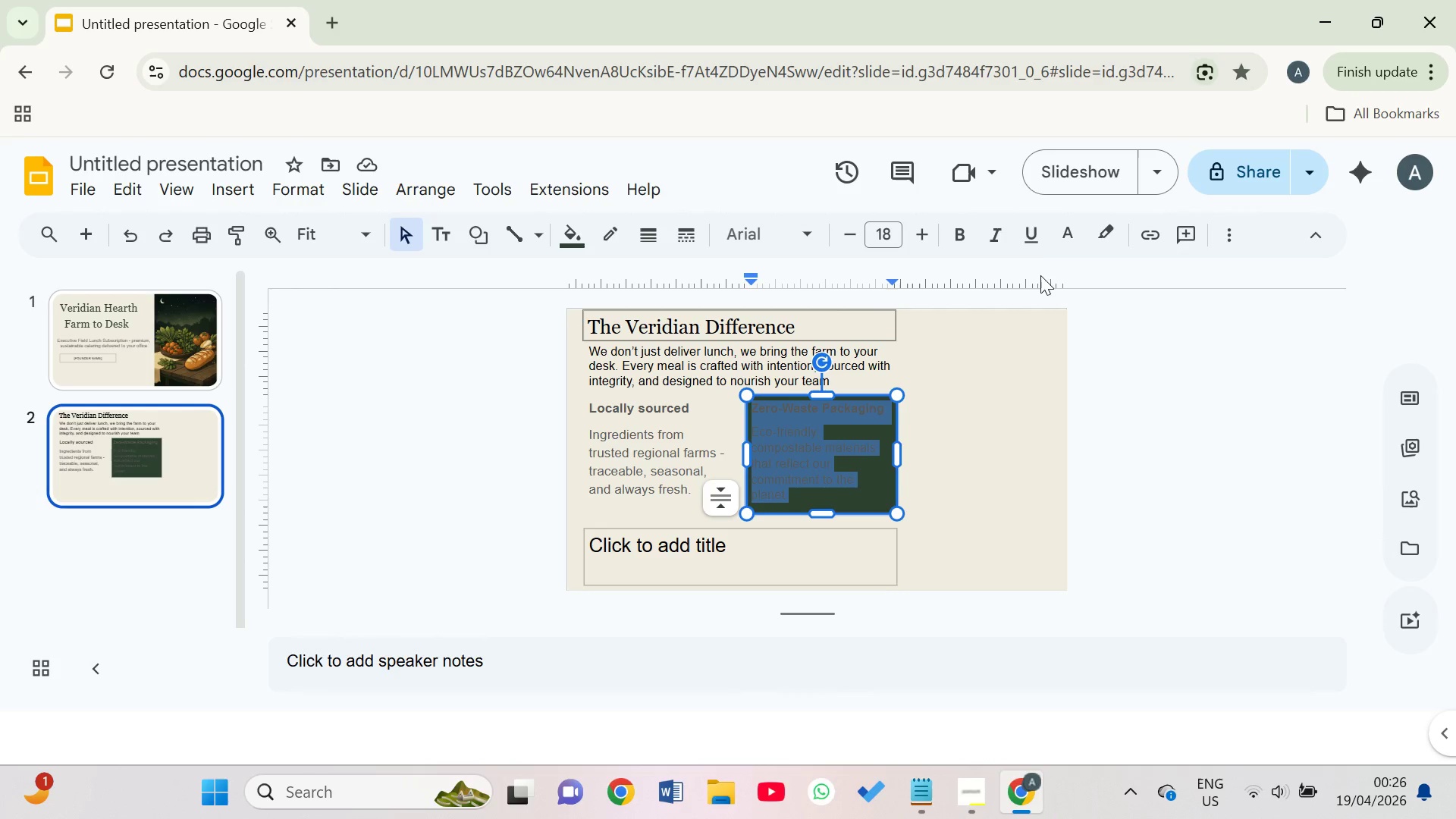 
left_click([809, 236])
 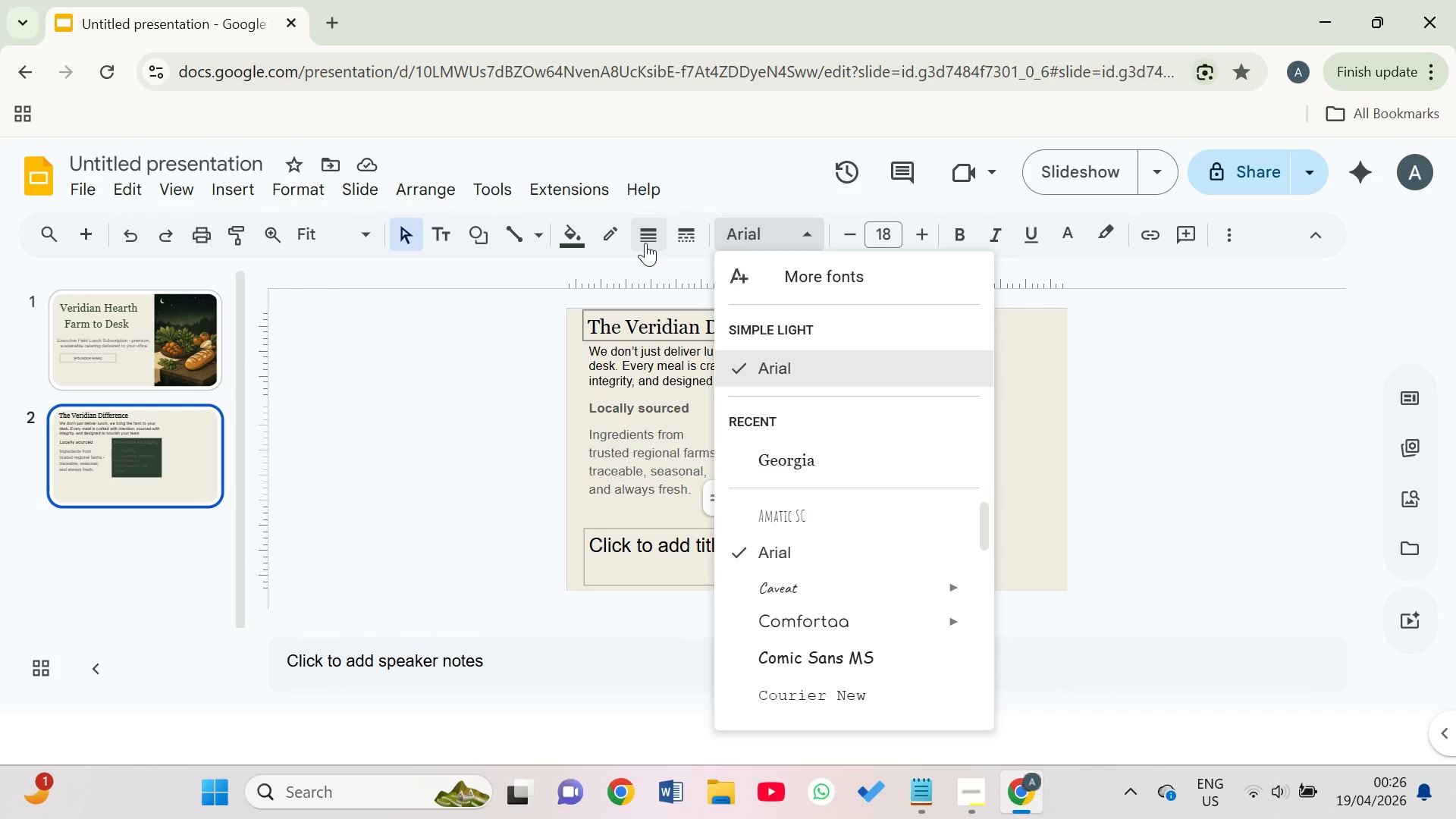 
left_click([619, 240])
 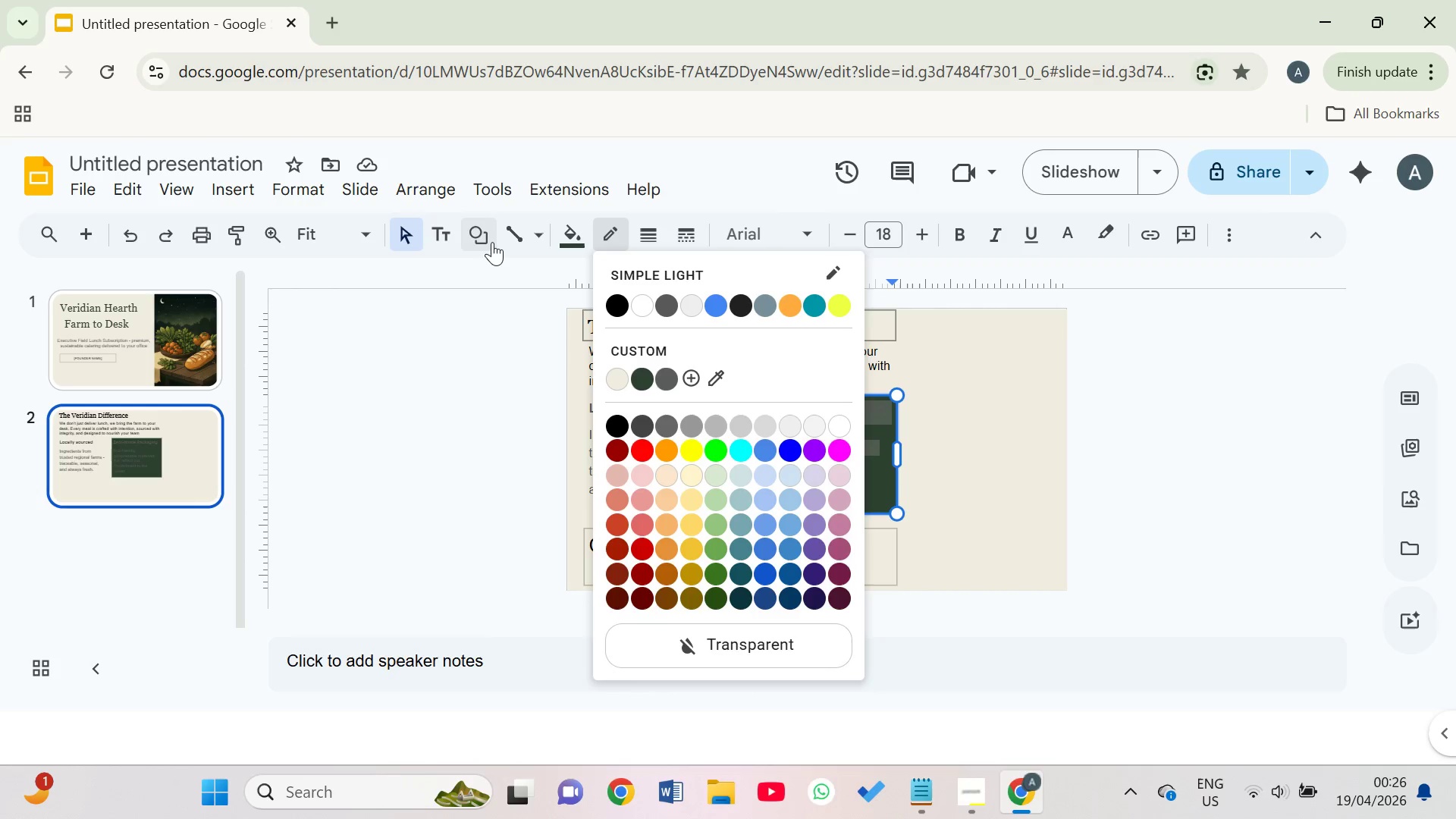 
left_click([449, 232])
 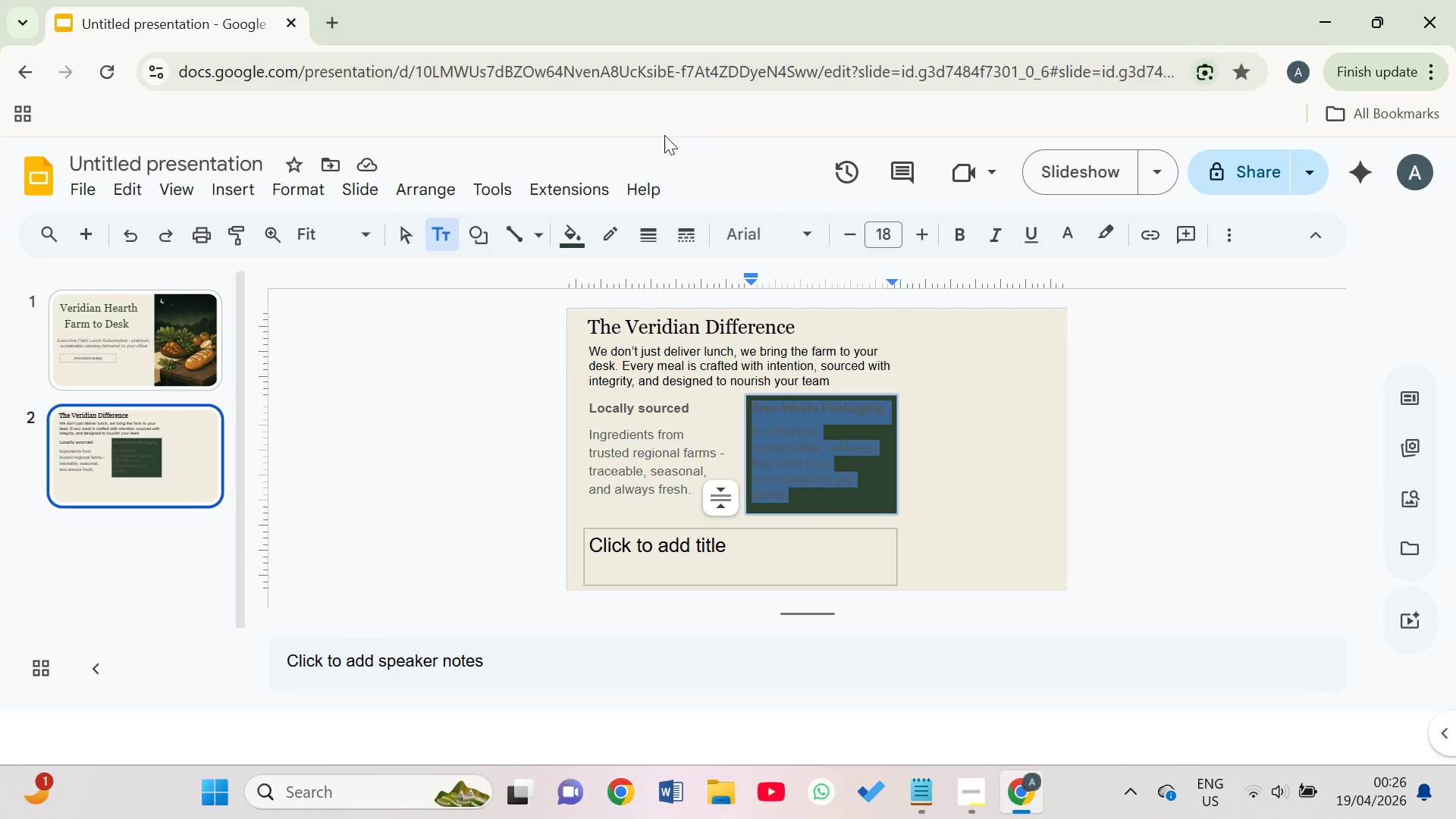 
left_click([546, 232])
 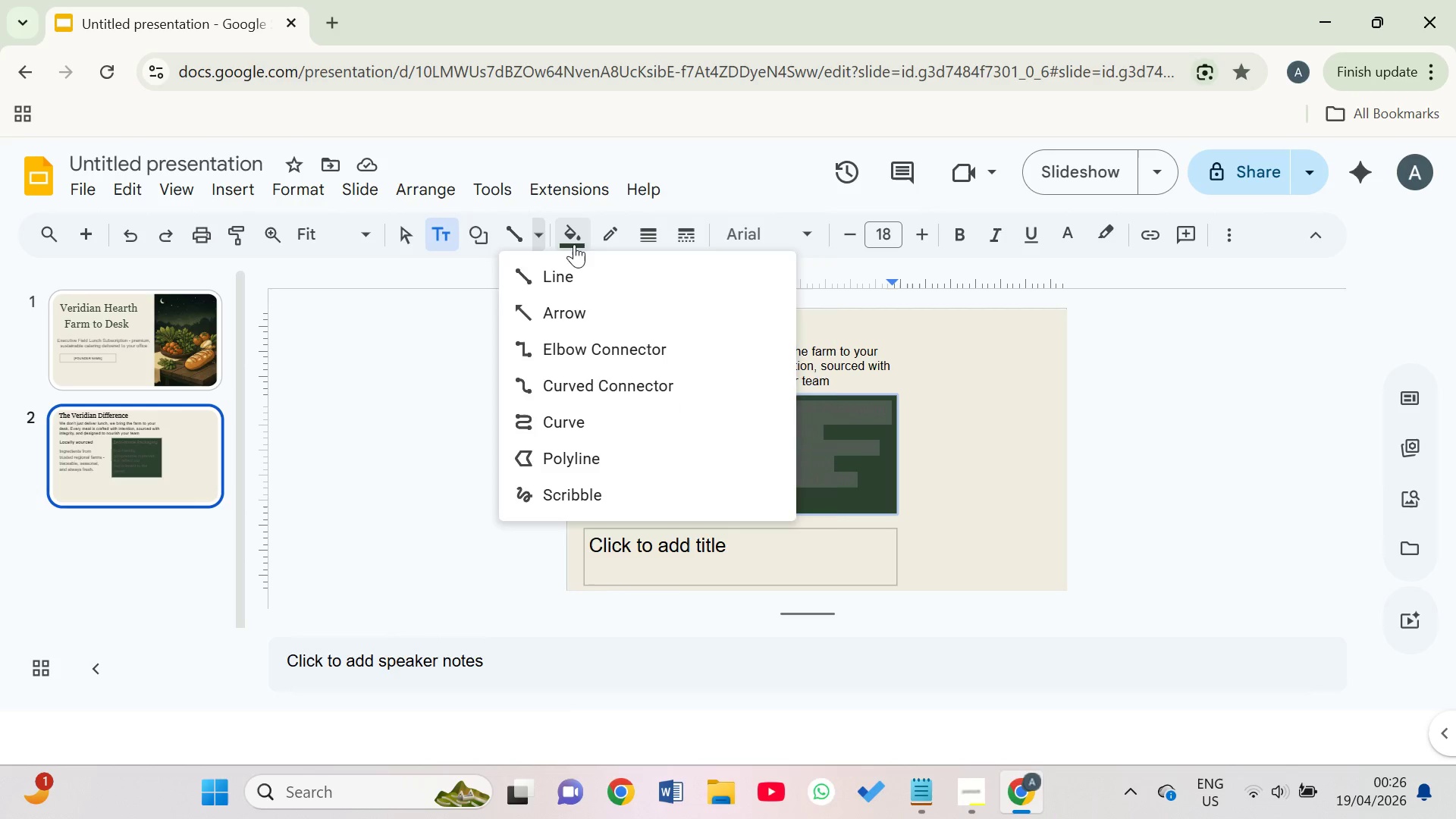 
left_click([573, 244])
 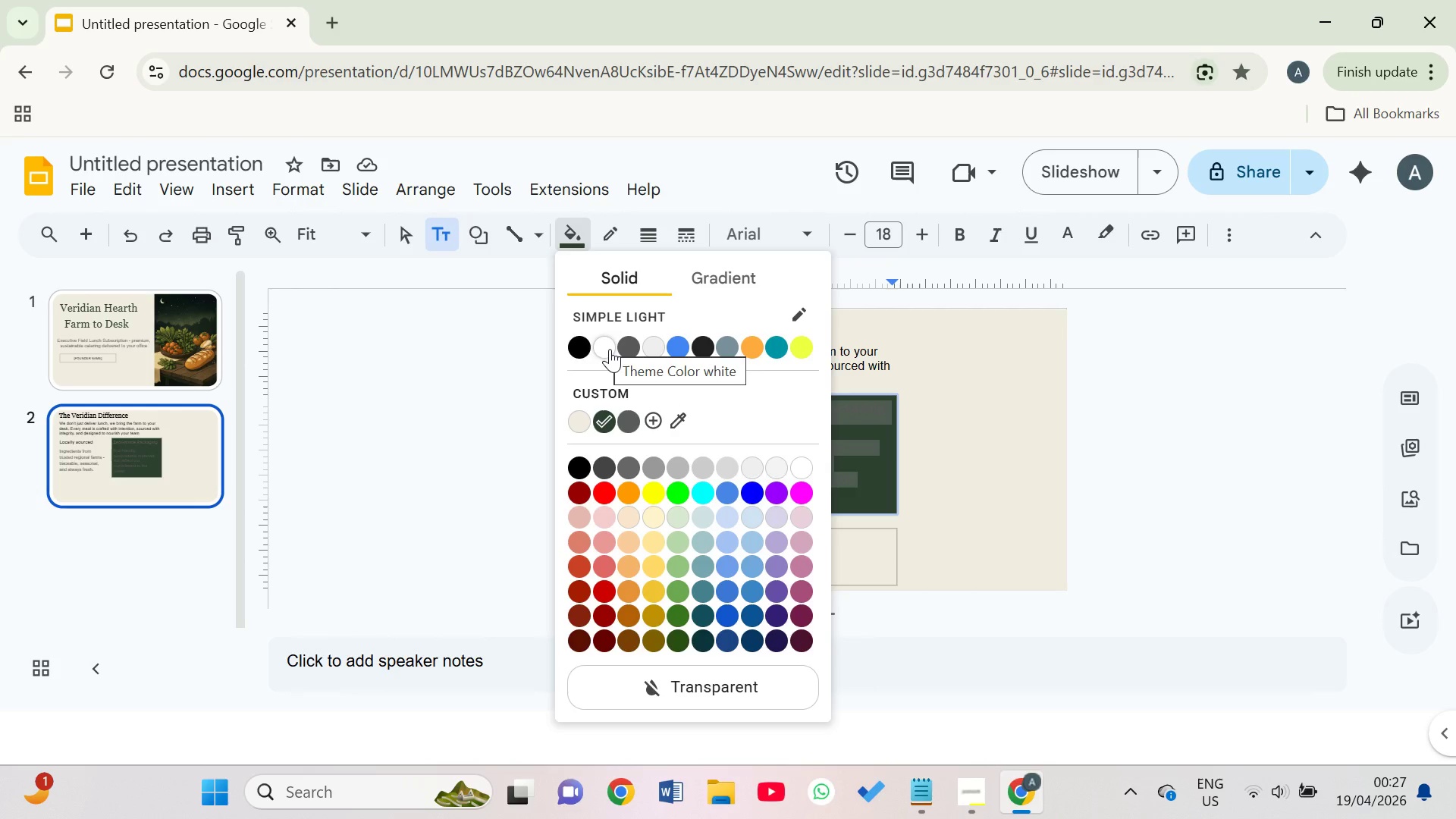 
left_click([608, 349])
 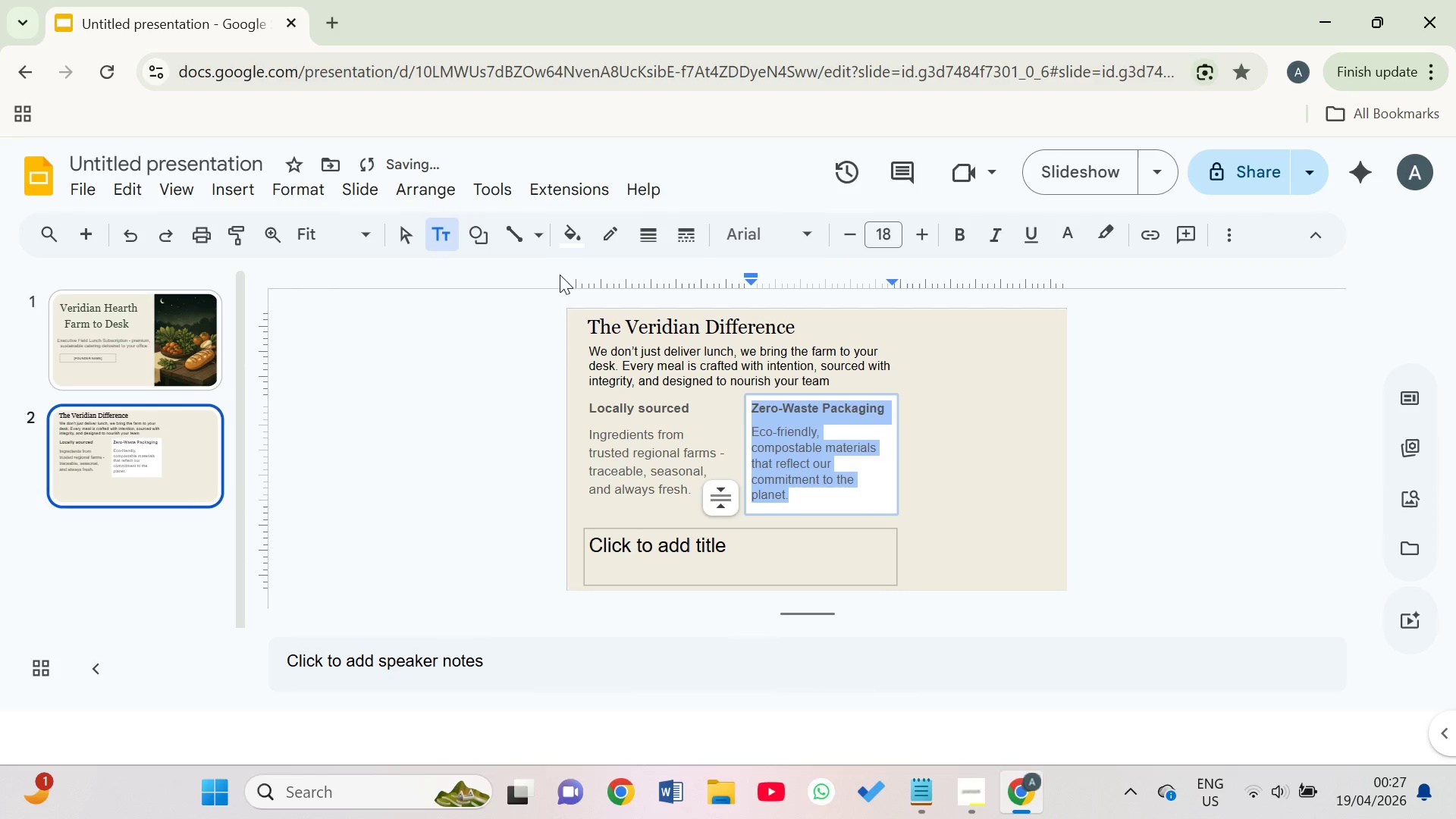 
left_click([581, 232])
 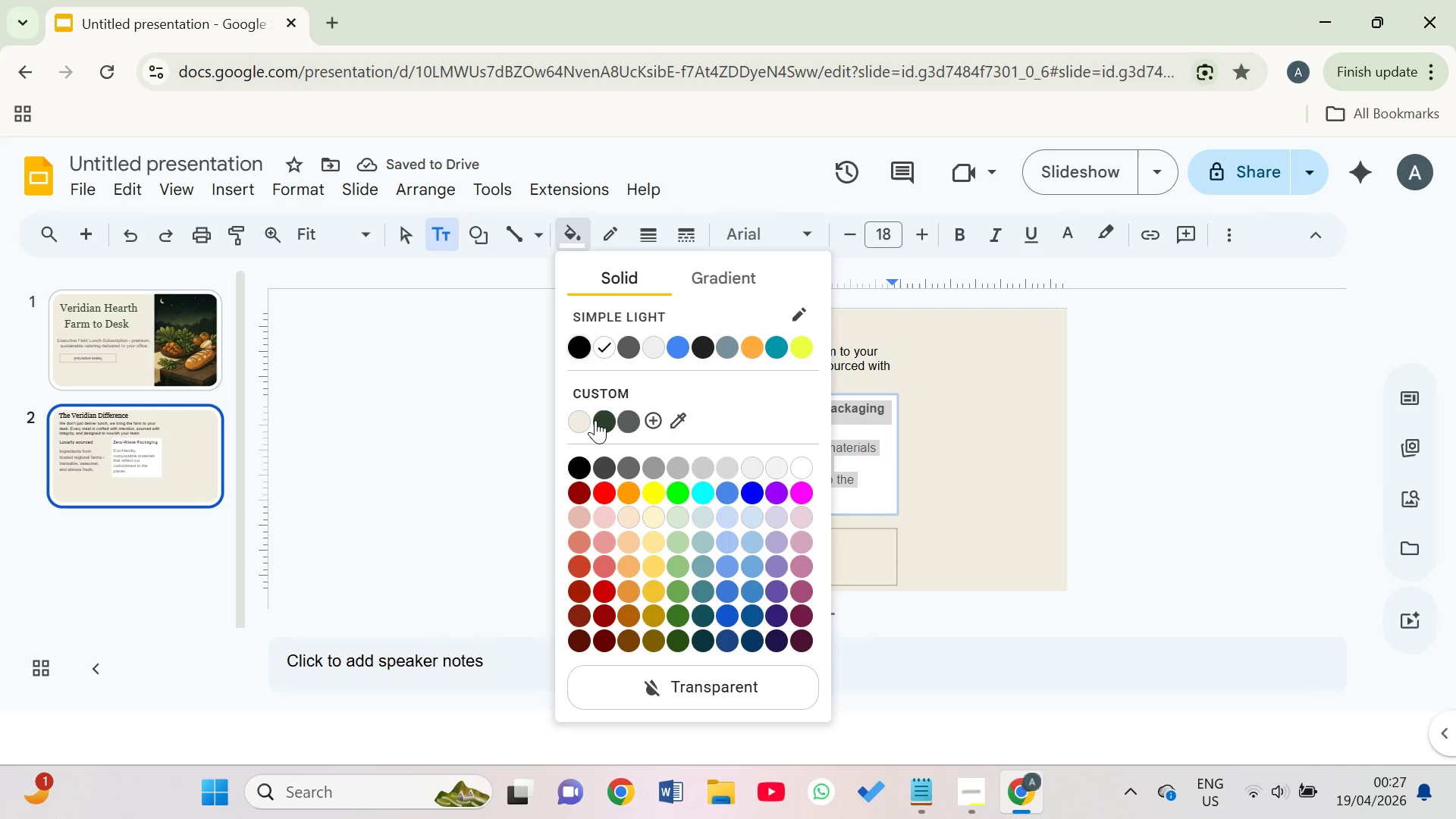 
left_click([604, 419])
 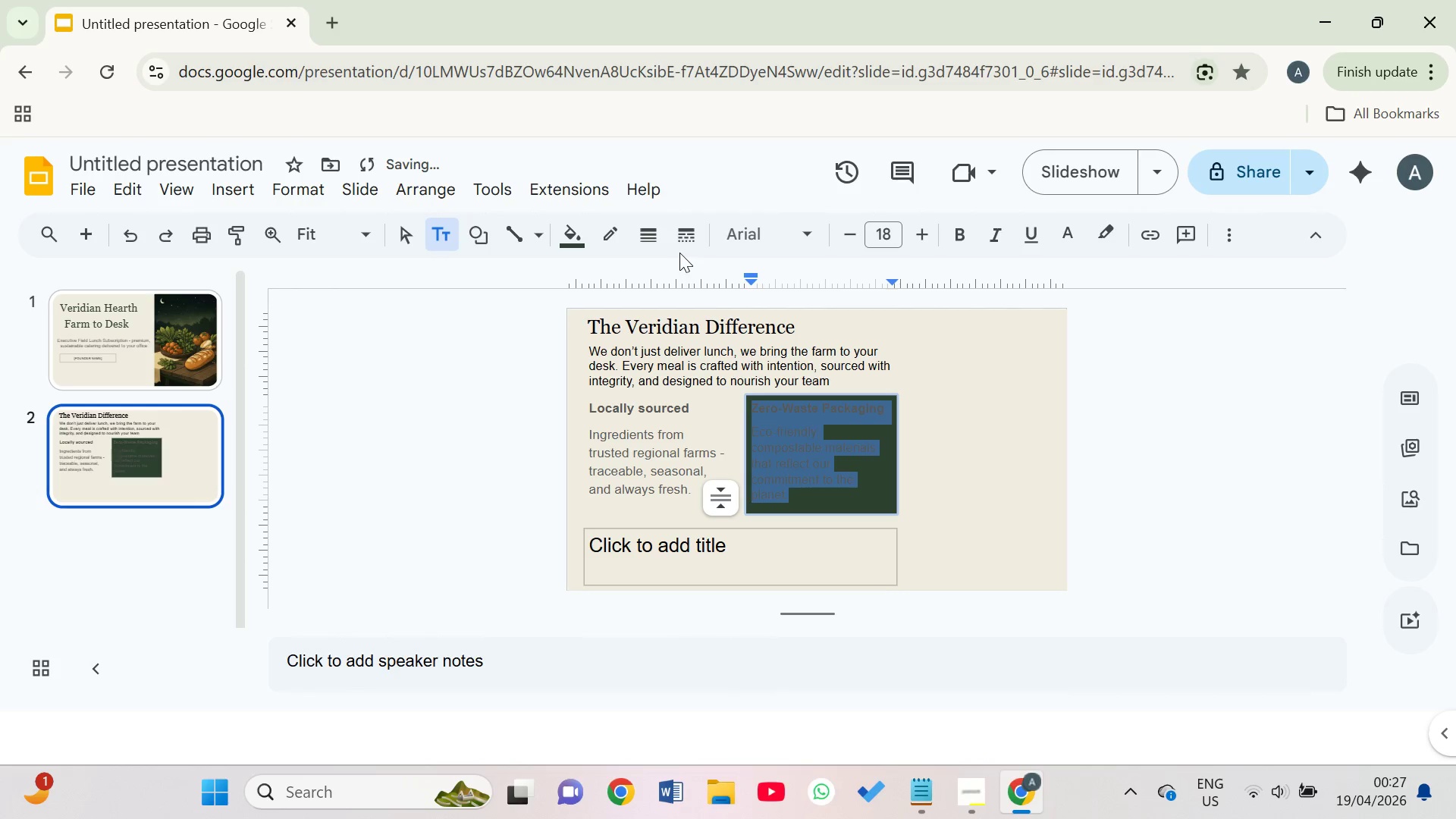 
mouse_move([987, 229])
 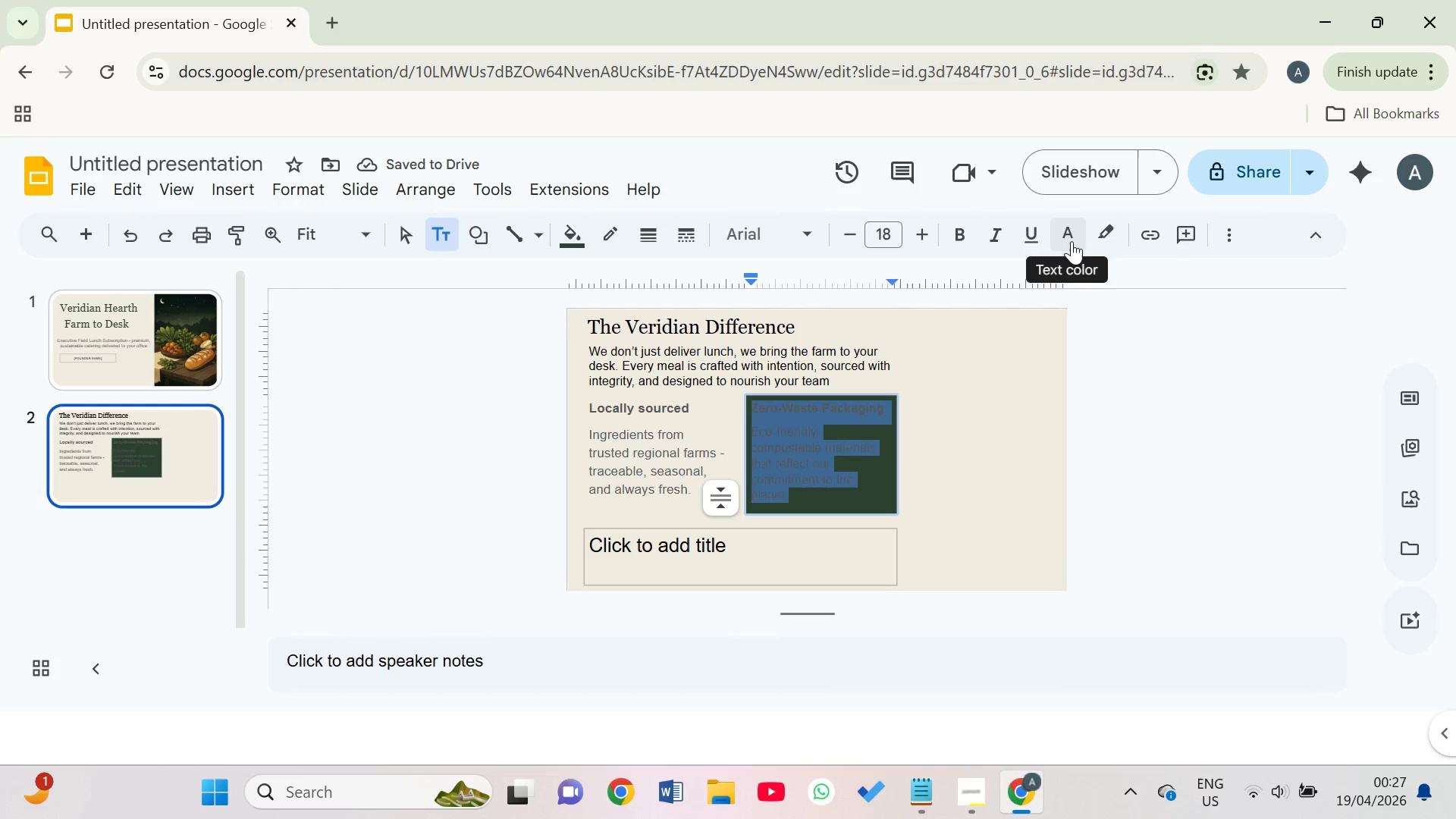 
left_click([1071, 241])
 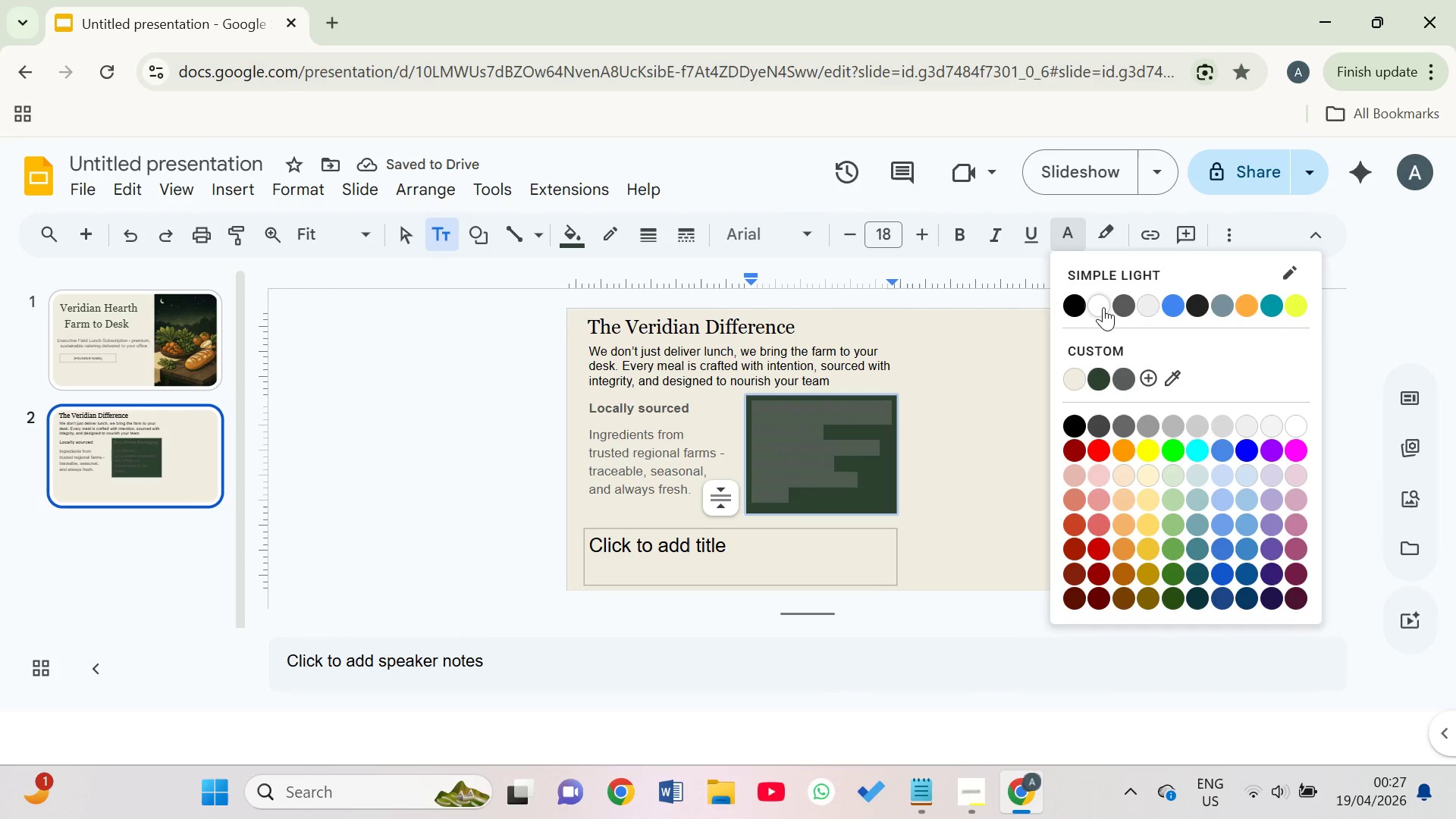 
left_click([1102, 307])
 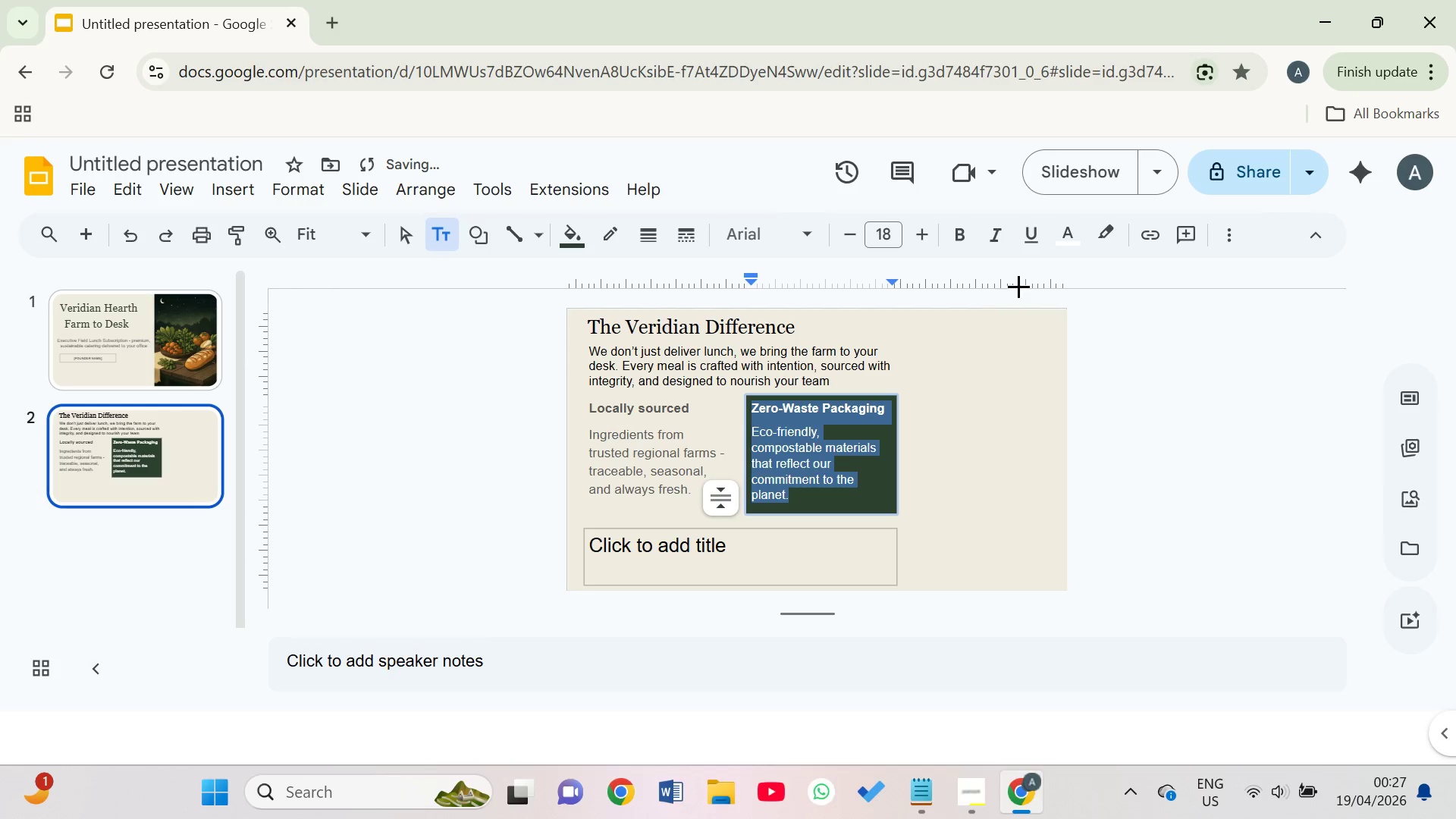 
left_click([1062, 231])
 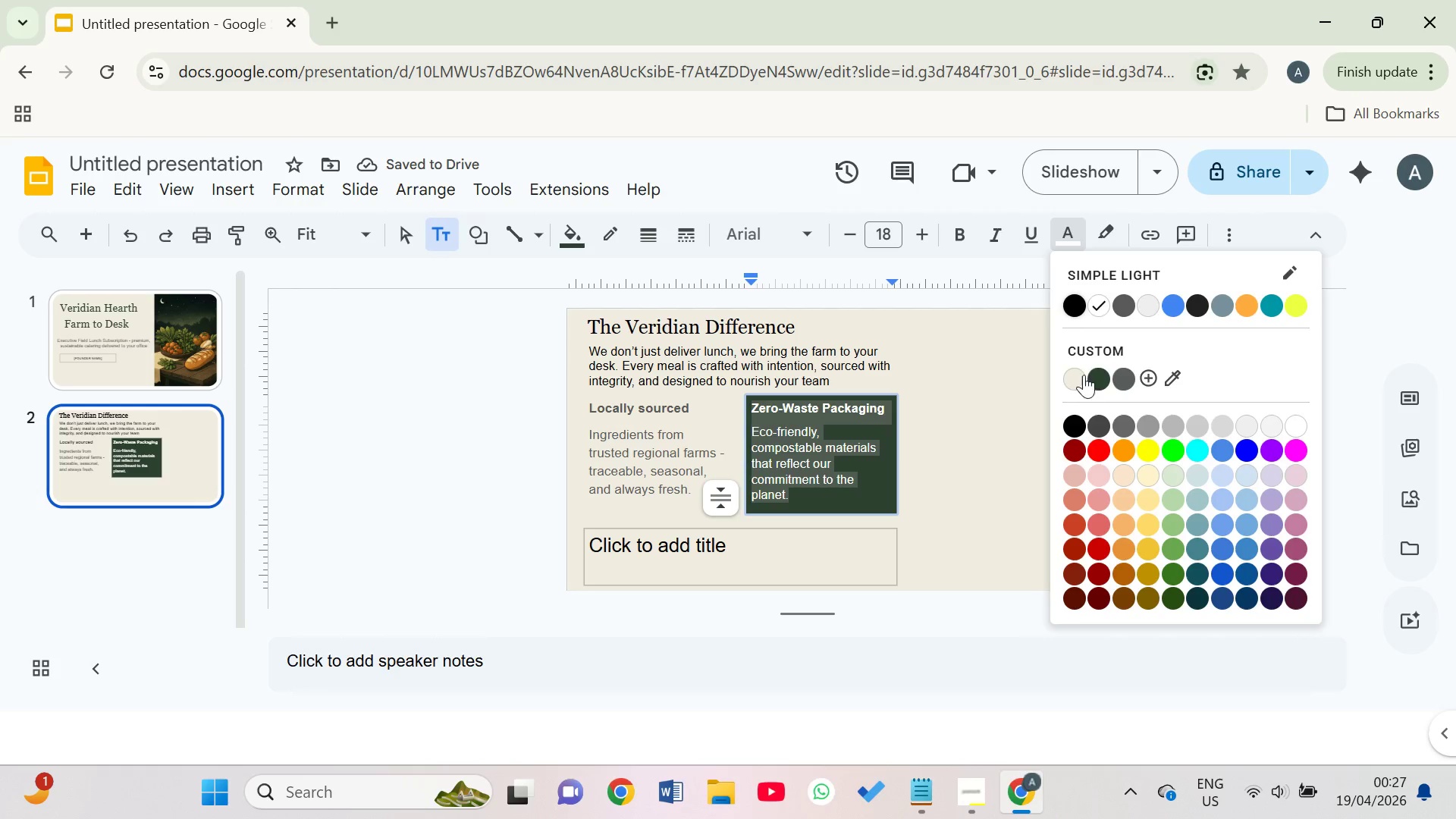 
left_click([1072, 371])
 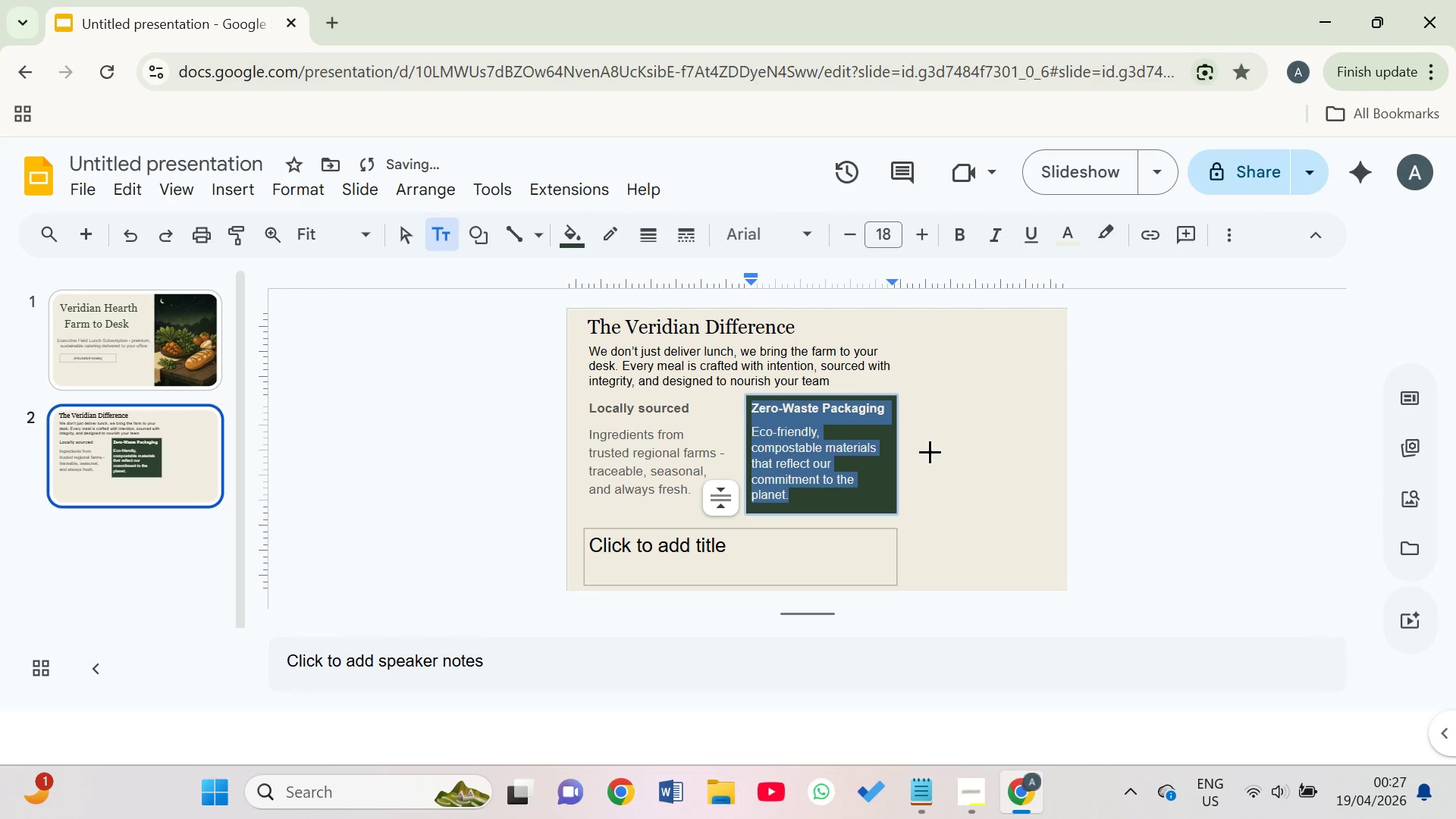 
left_click([935, 452])
 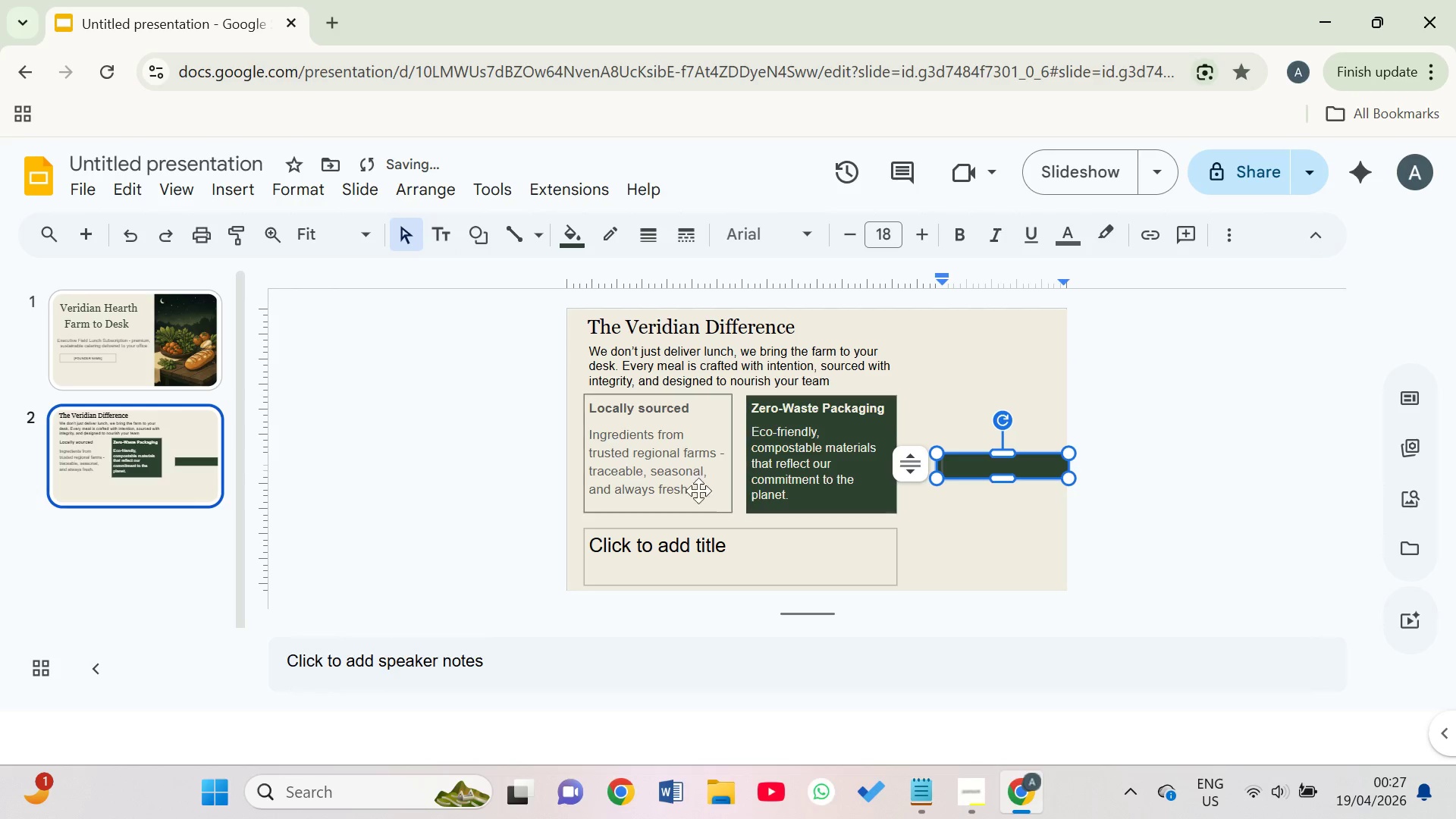 
left_click([705, 479])
 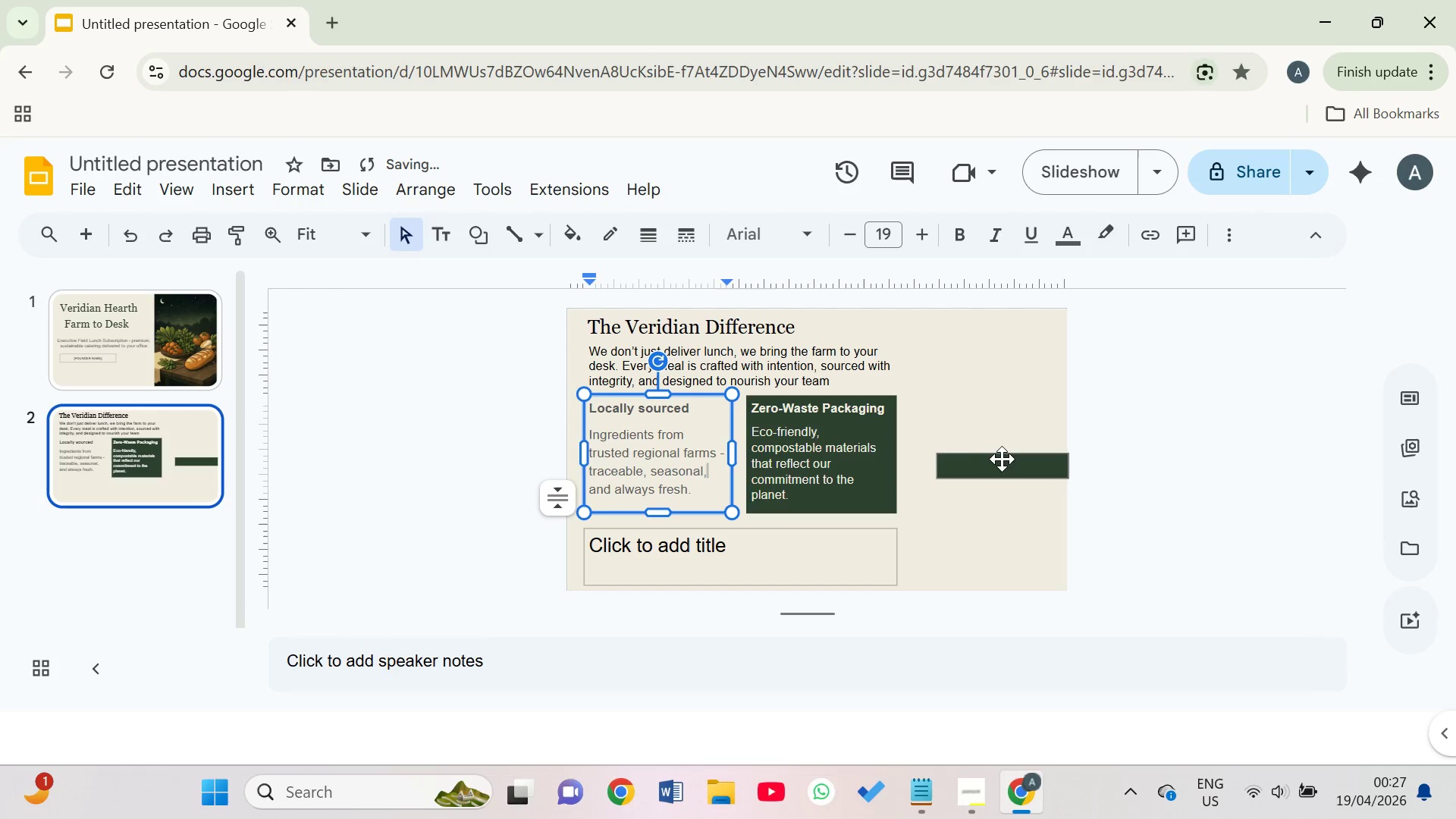 
left_click([1004, 459])
 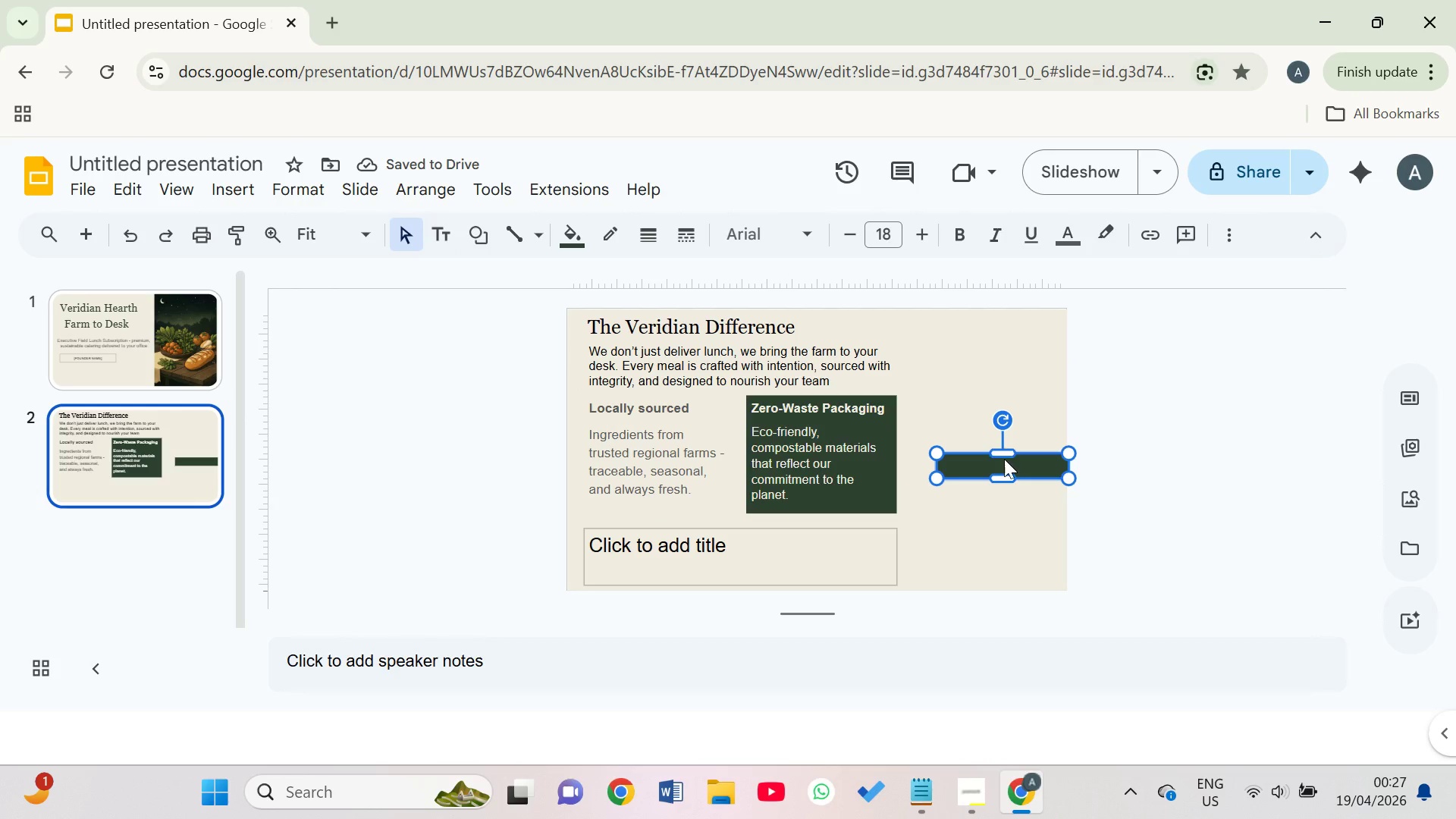 
key(Control+Z)
 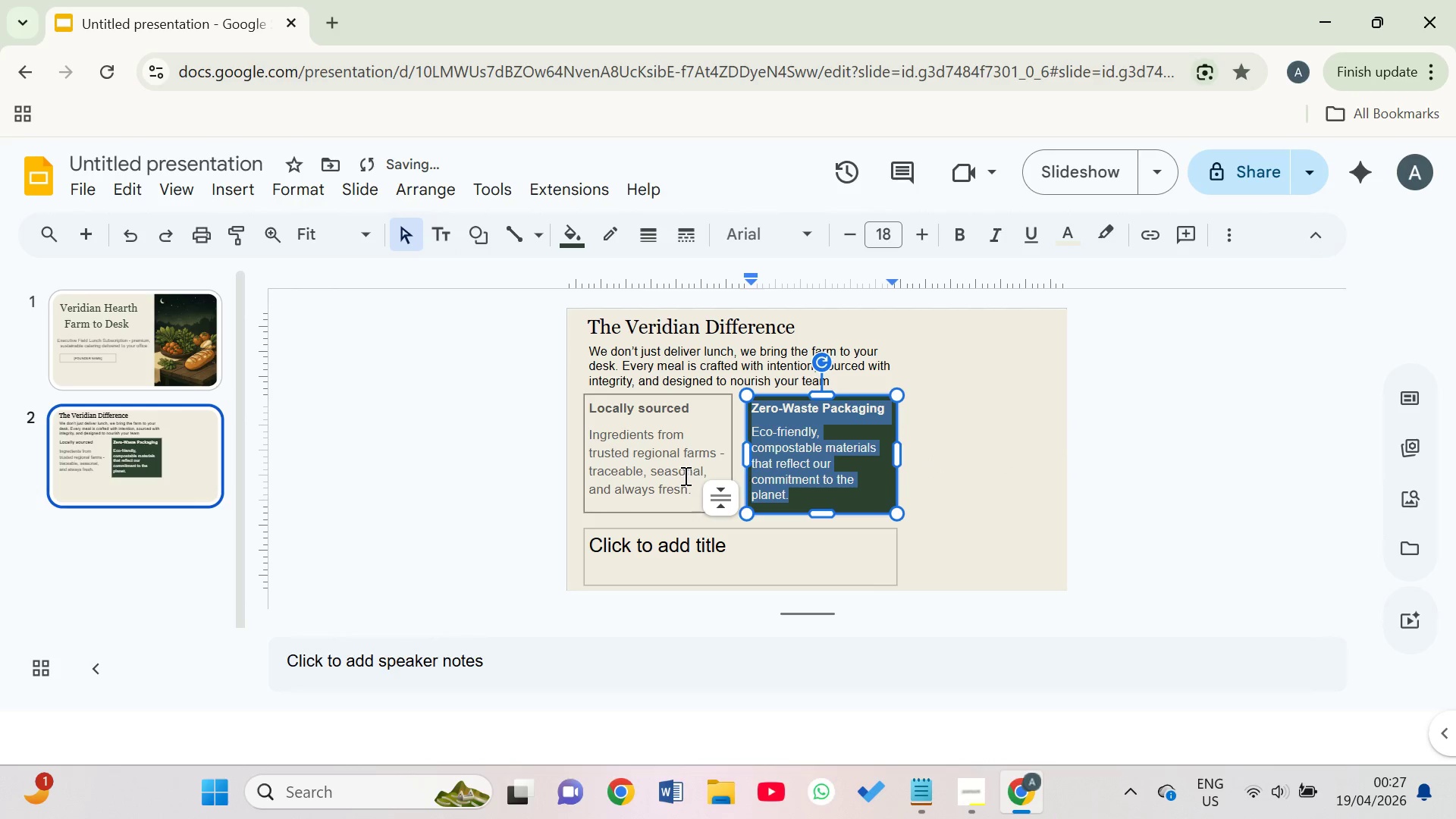 
left_click([667, 488])
 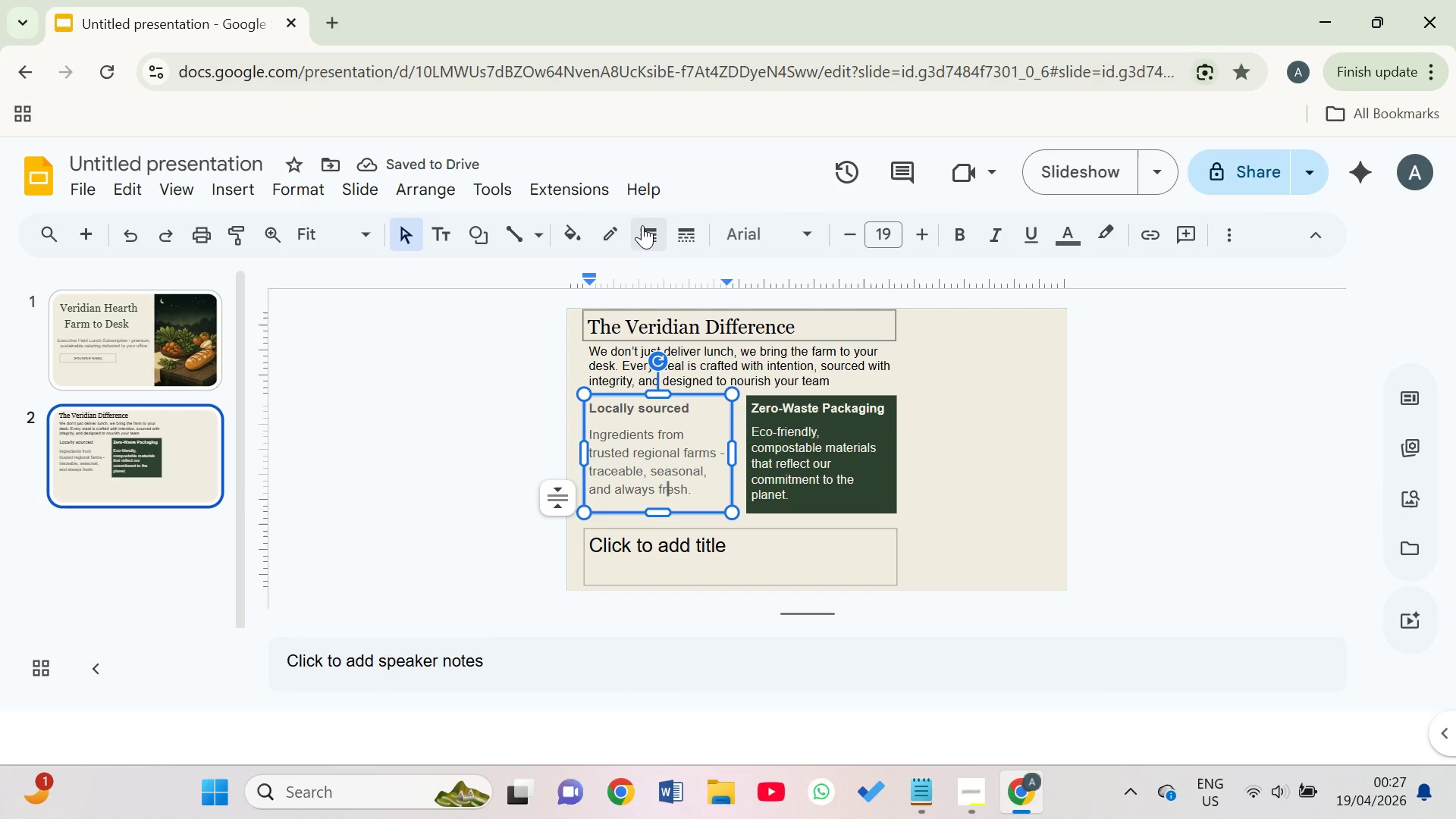 
left_click([580, 224])
 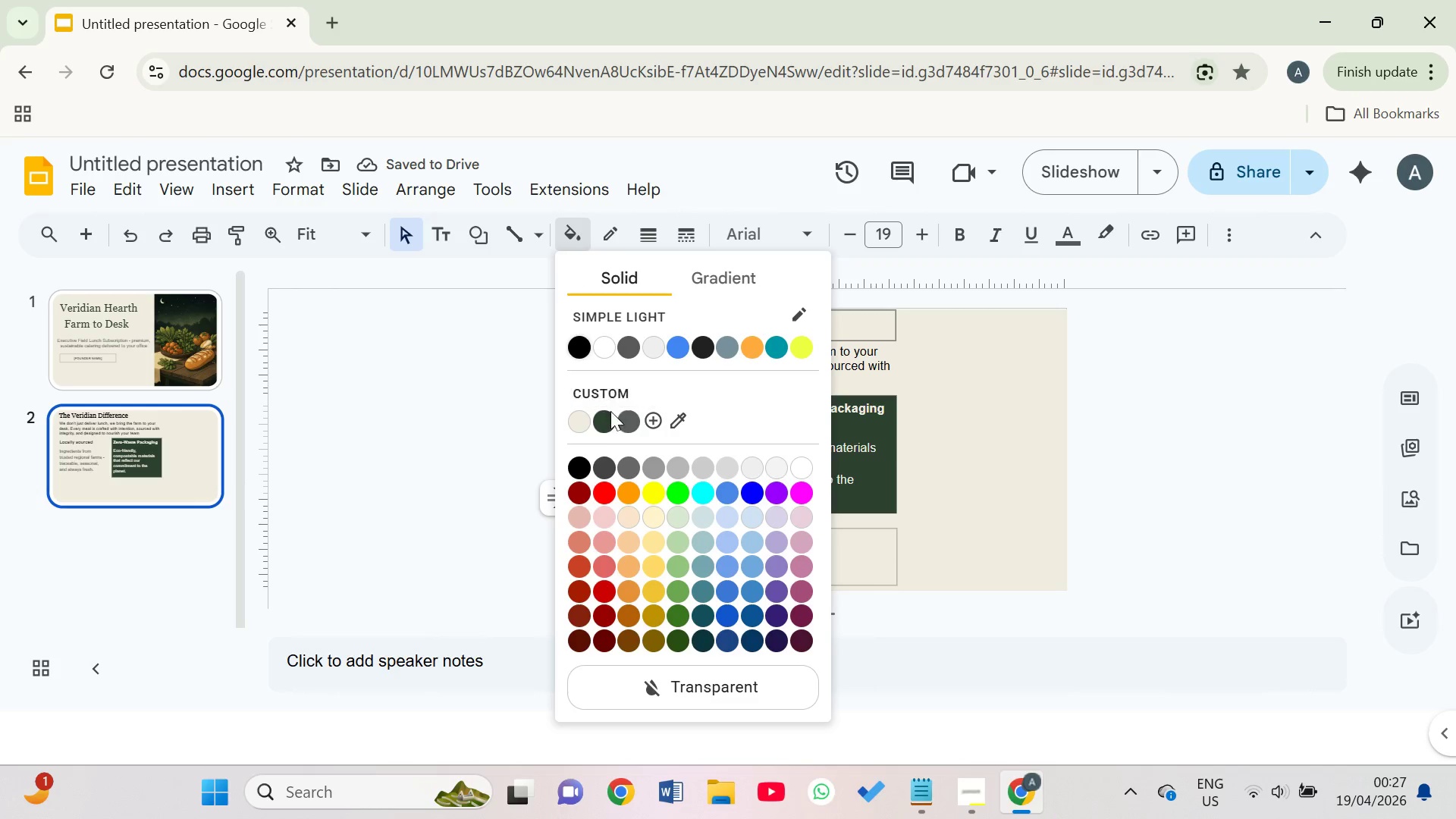 
left_click([610, 414])
 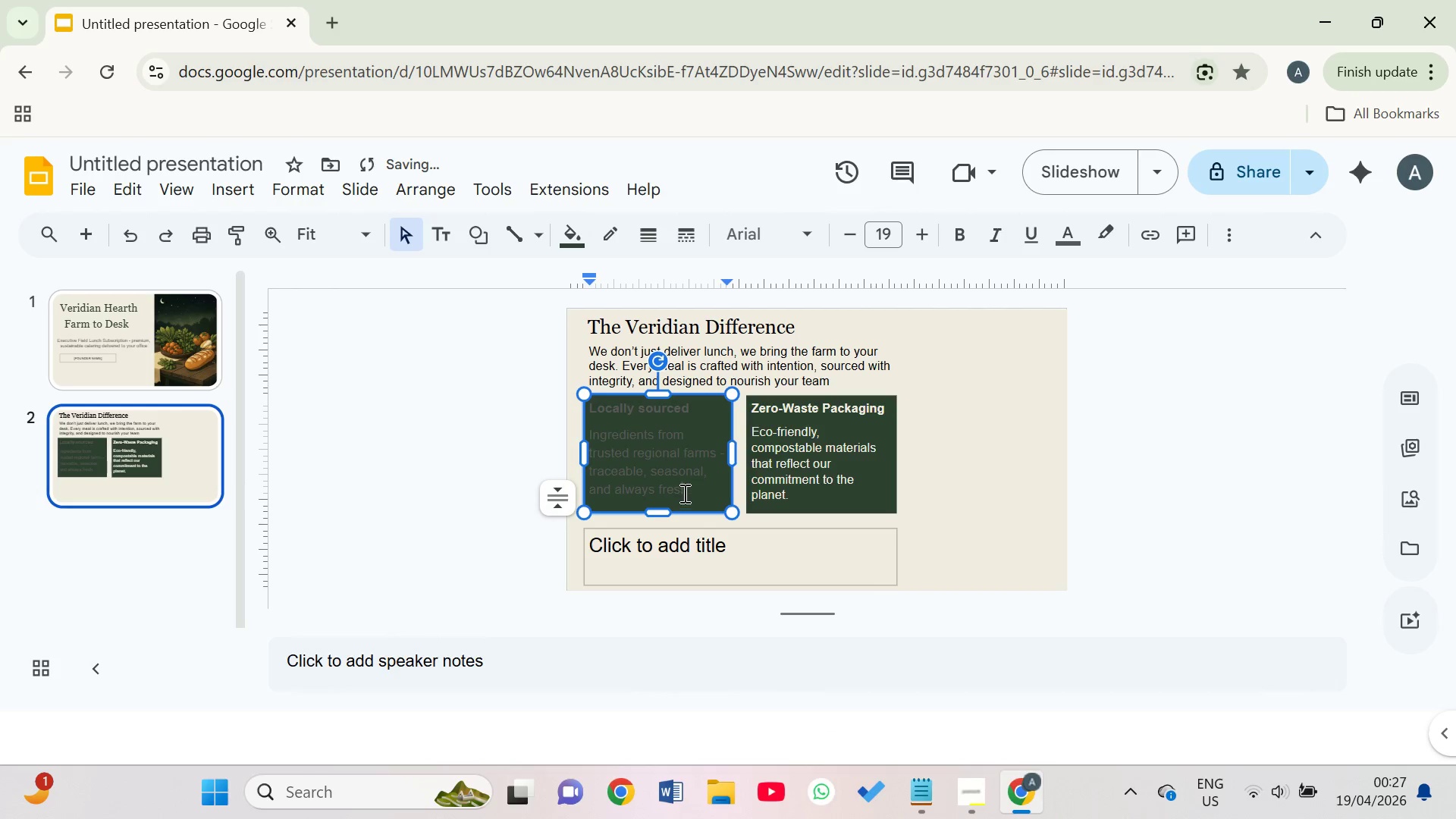 
left_click_drag(start_coordinate=[690, 490], to_coordinate=[582, 410])
 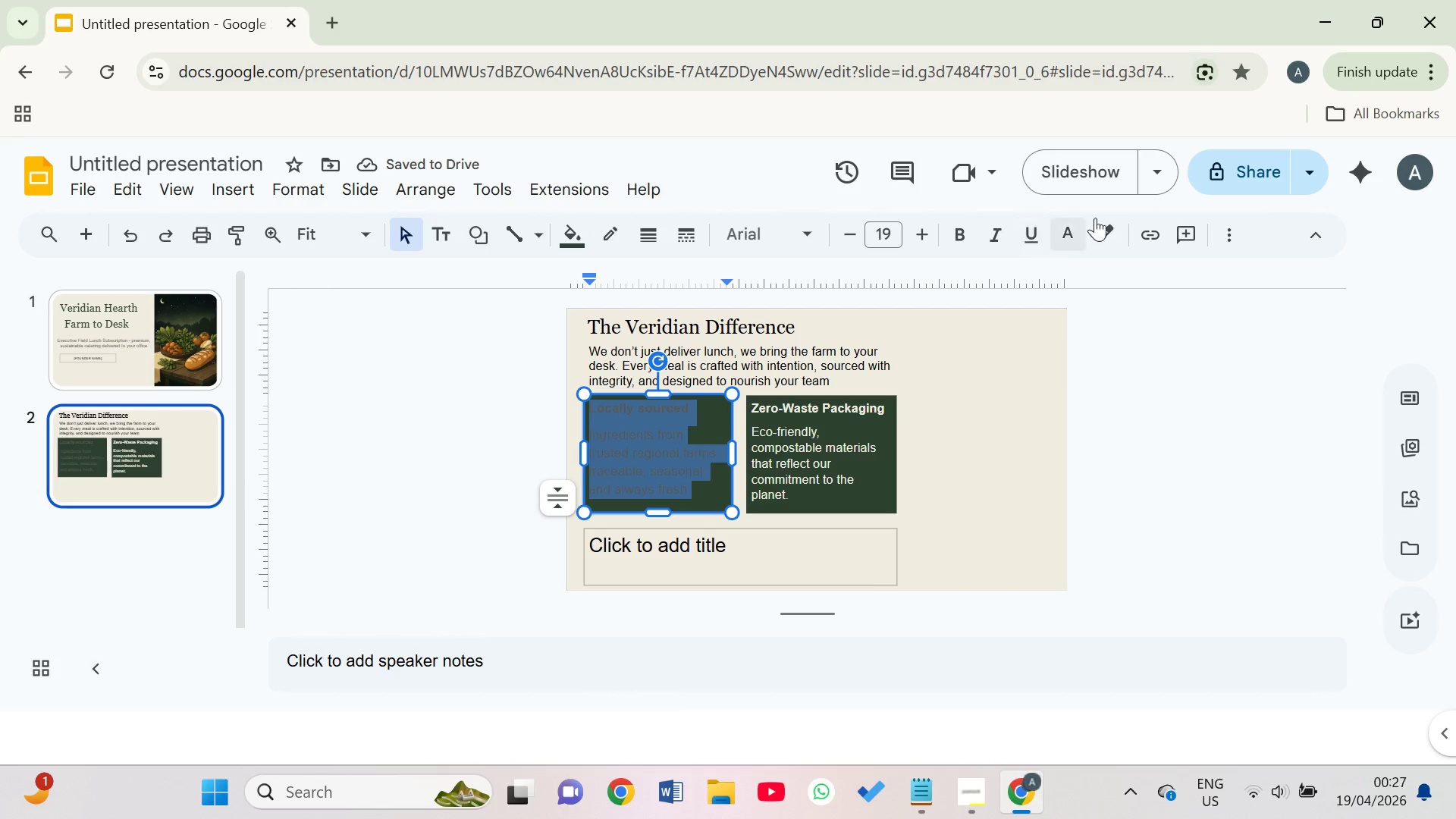 
left_click([1108, 230])
 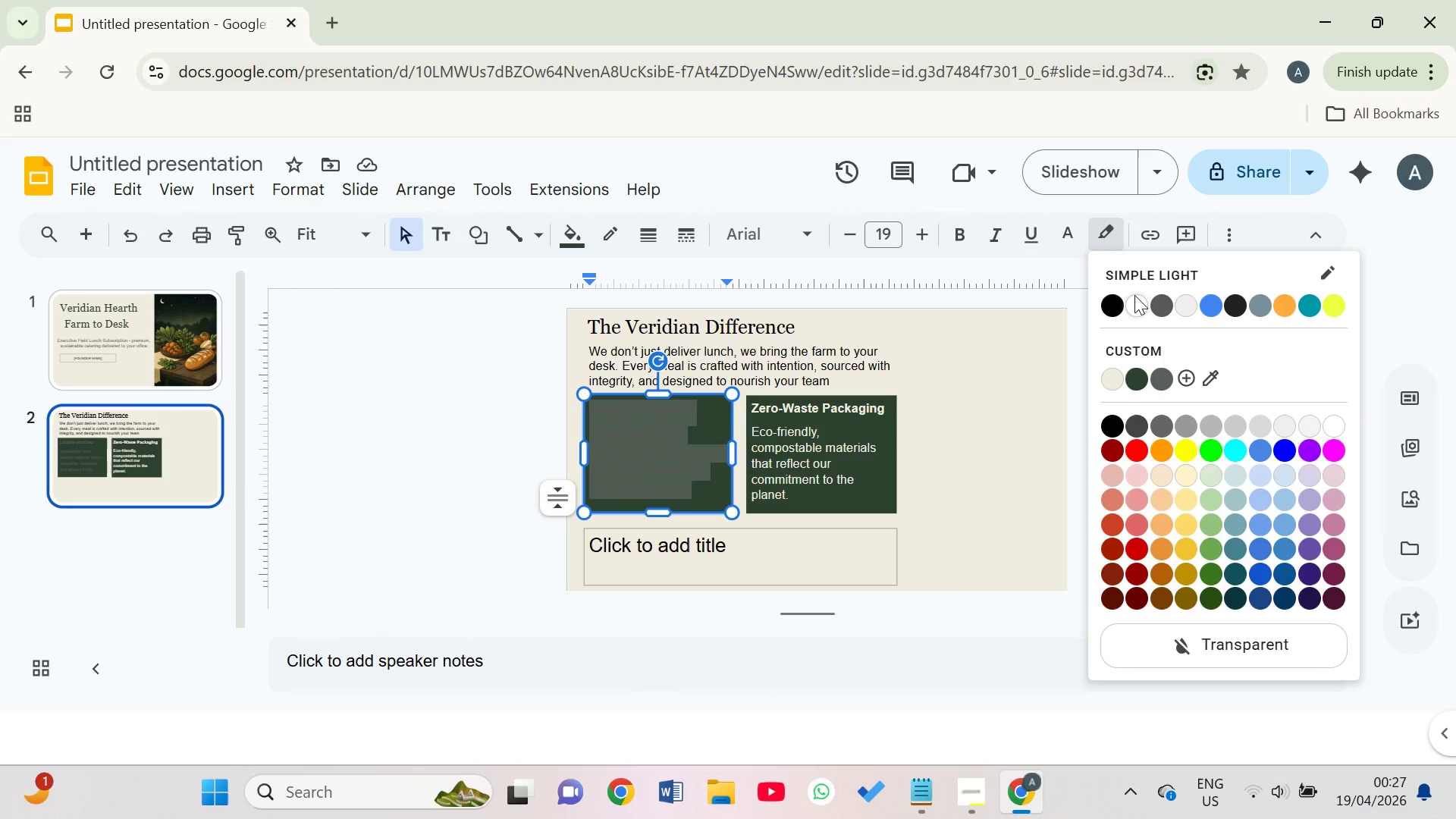 
left_click([1137, 297])
 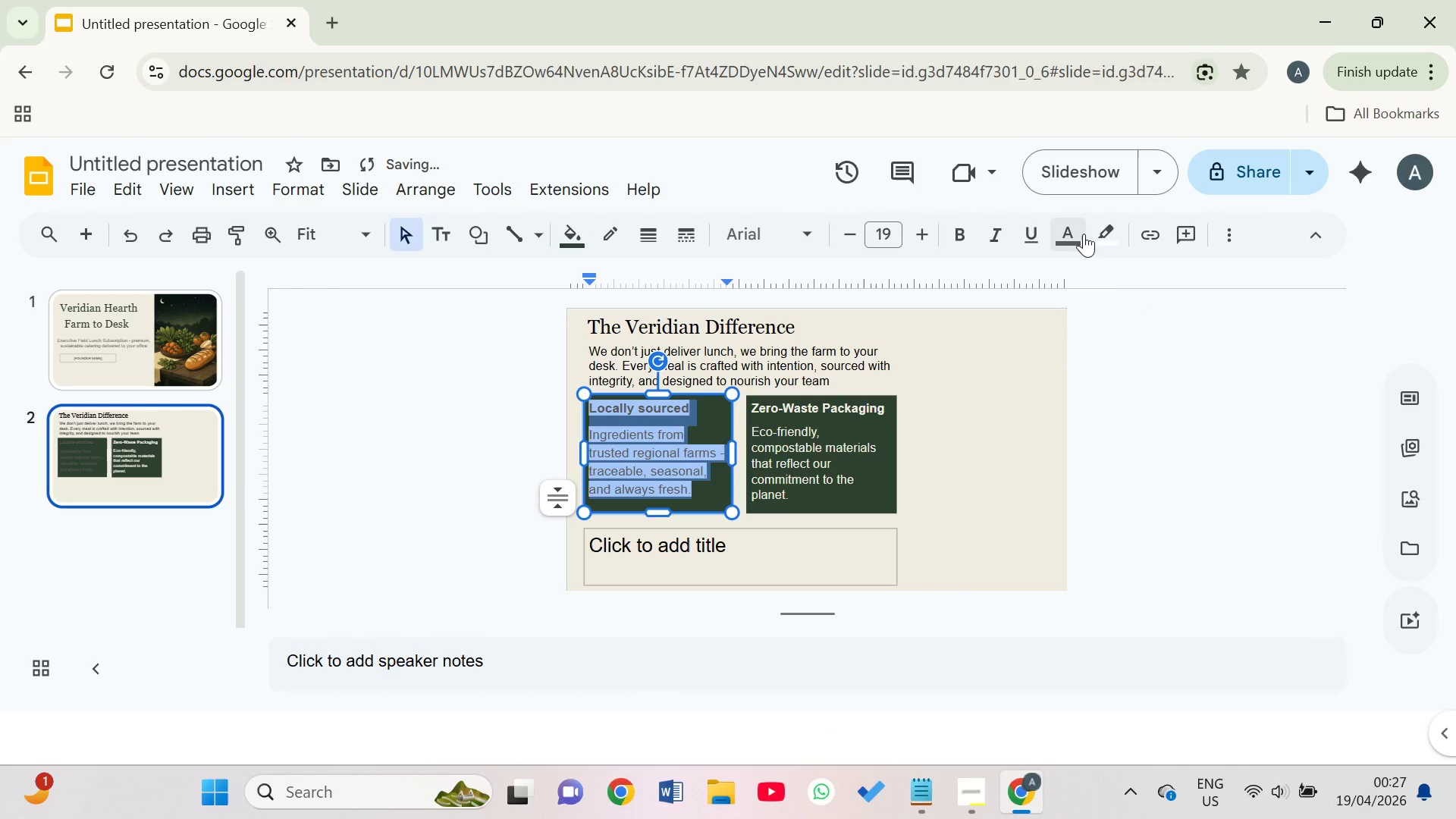 
left_click([1103, 239])
 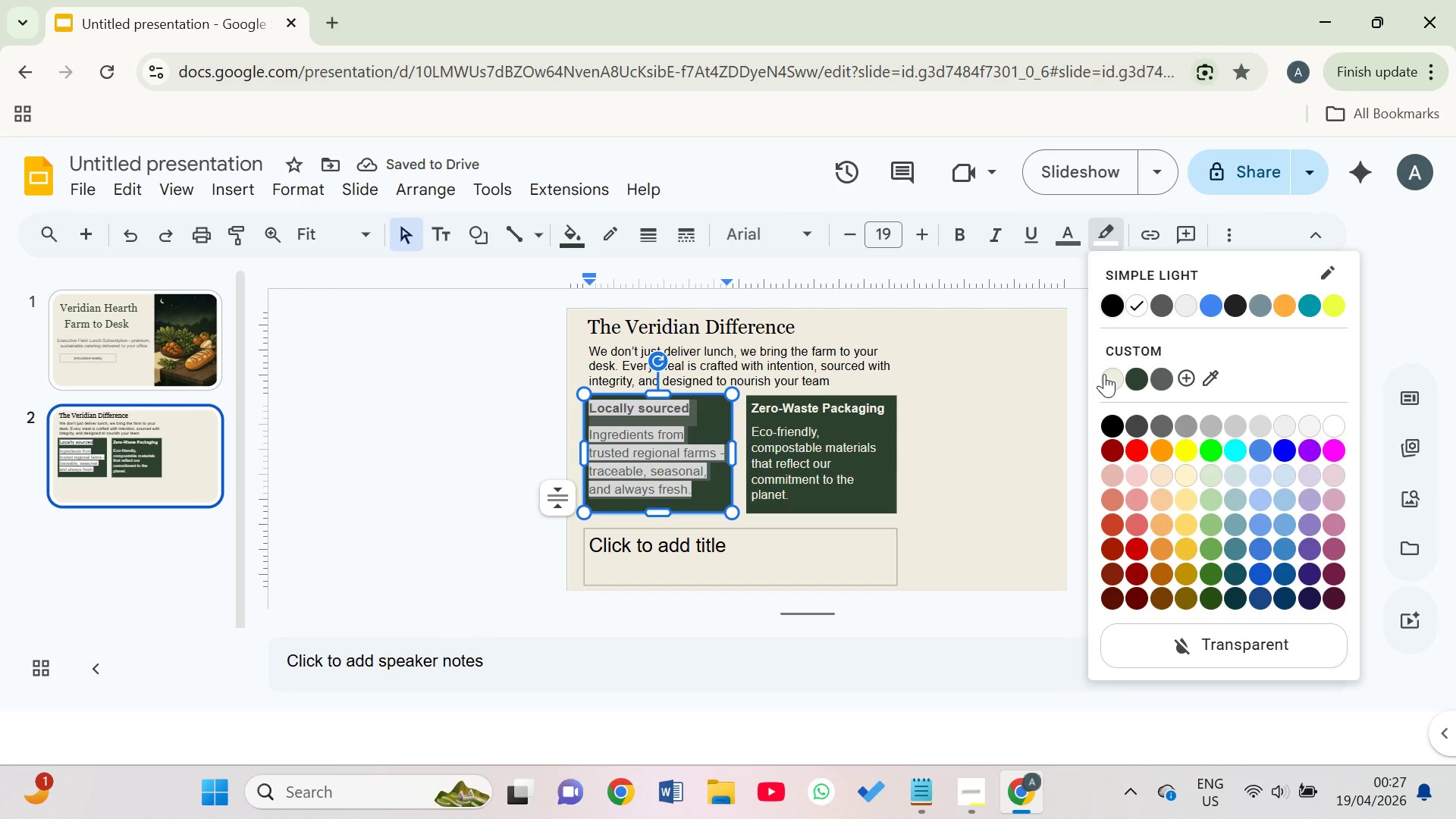 
left_click([1105, 374])
 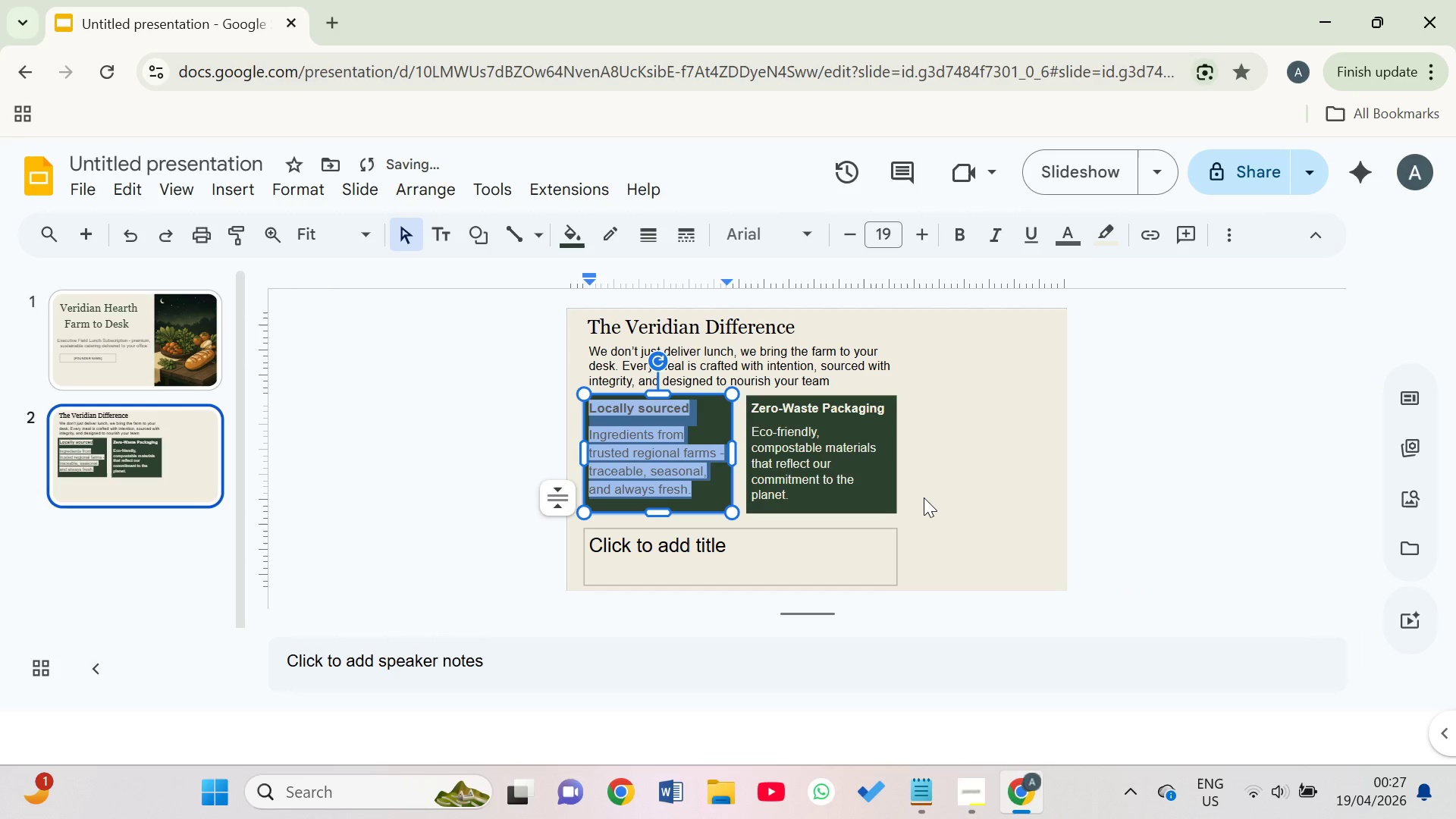 
left_click([924, 497])
 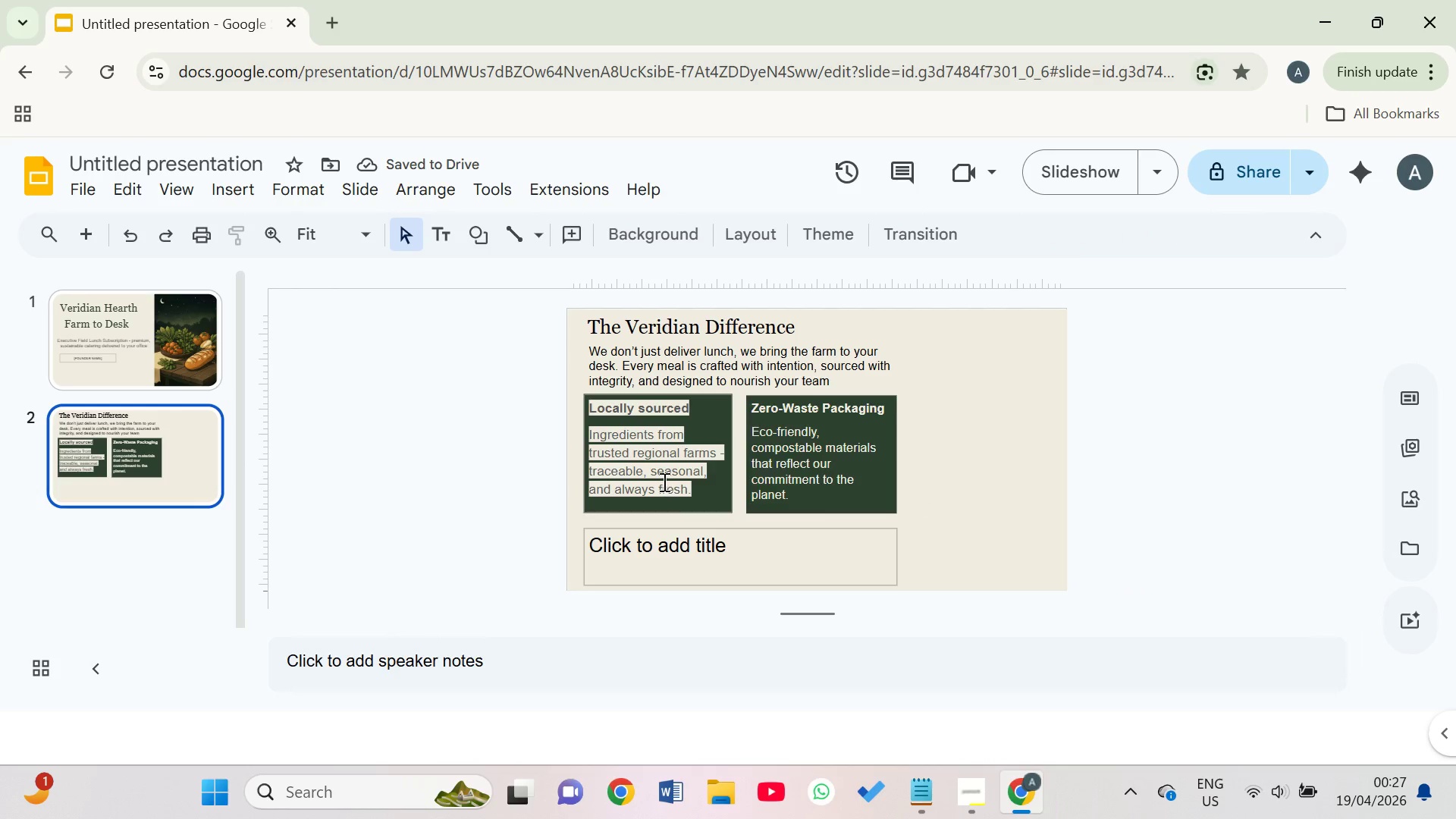 
left_click([712, 490])
 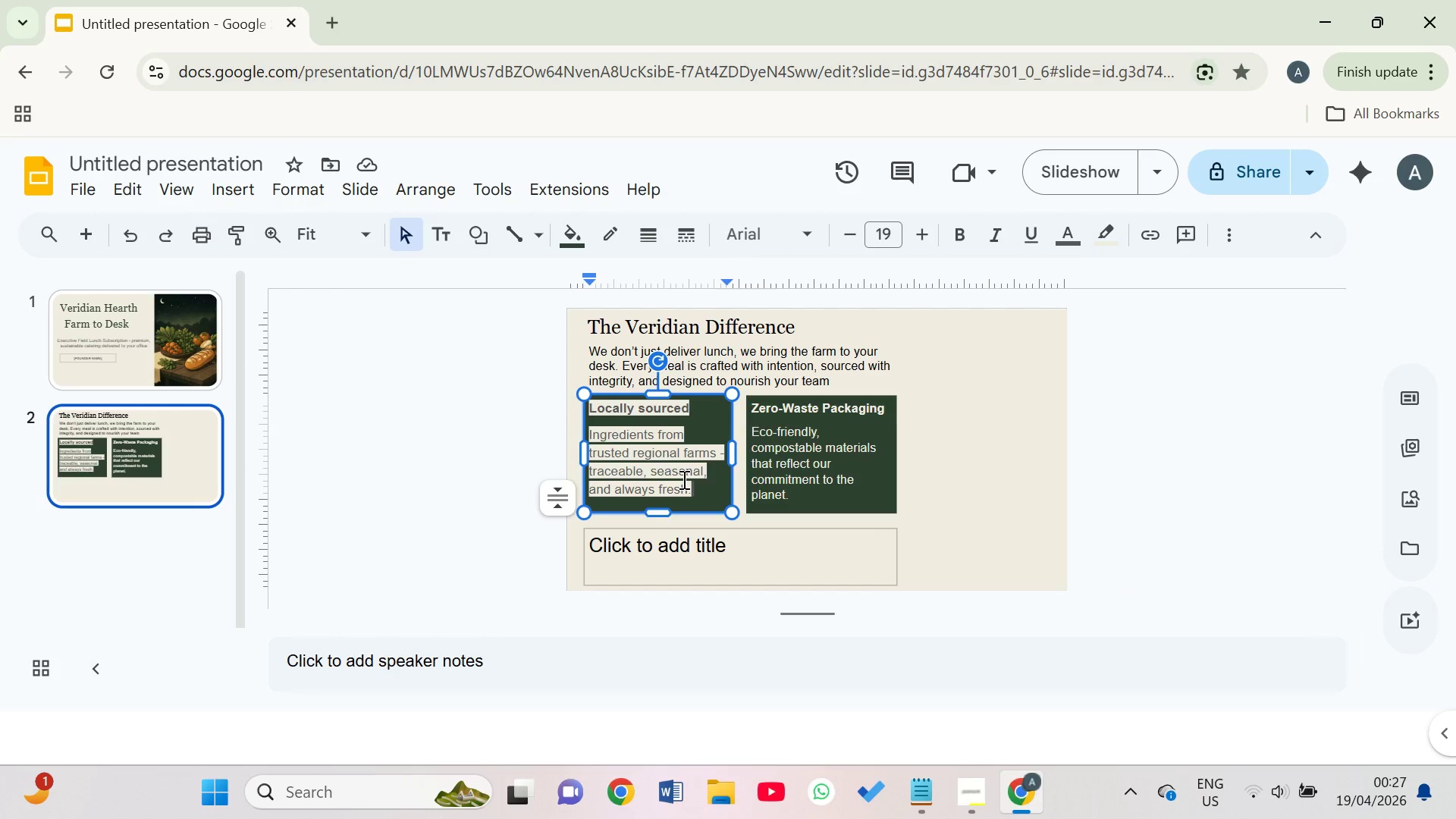 
left_click_drag(start_coordinate=[694, 491], to_coordinate=[586, 410])
 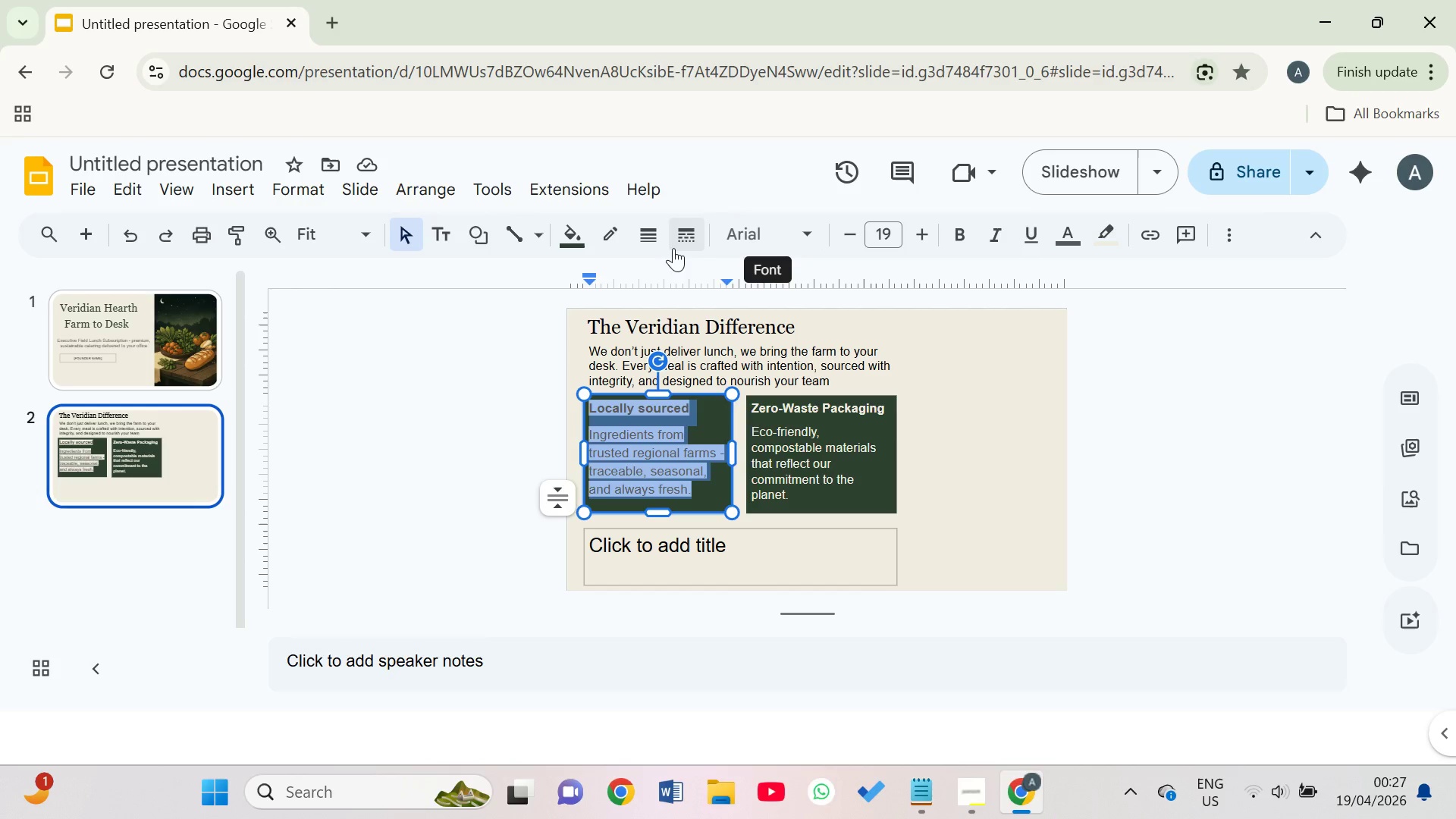 
left_click([578, 240])
 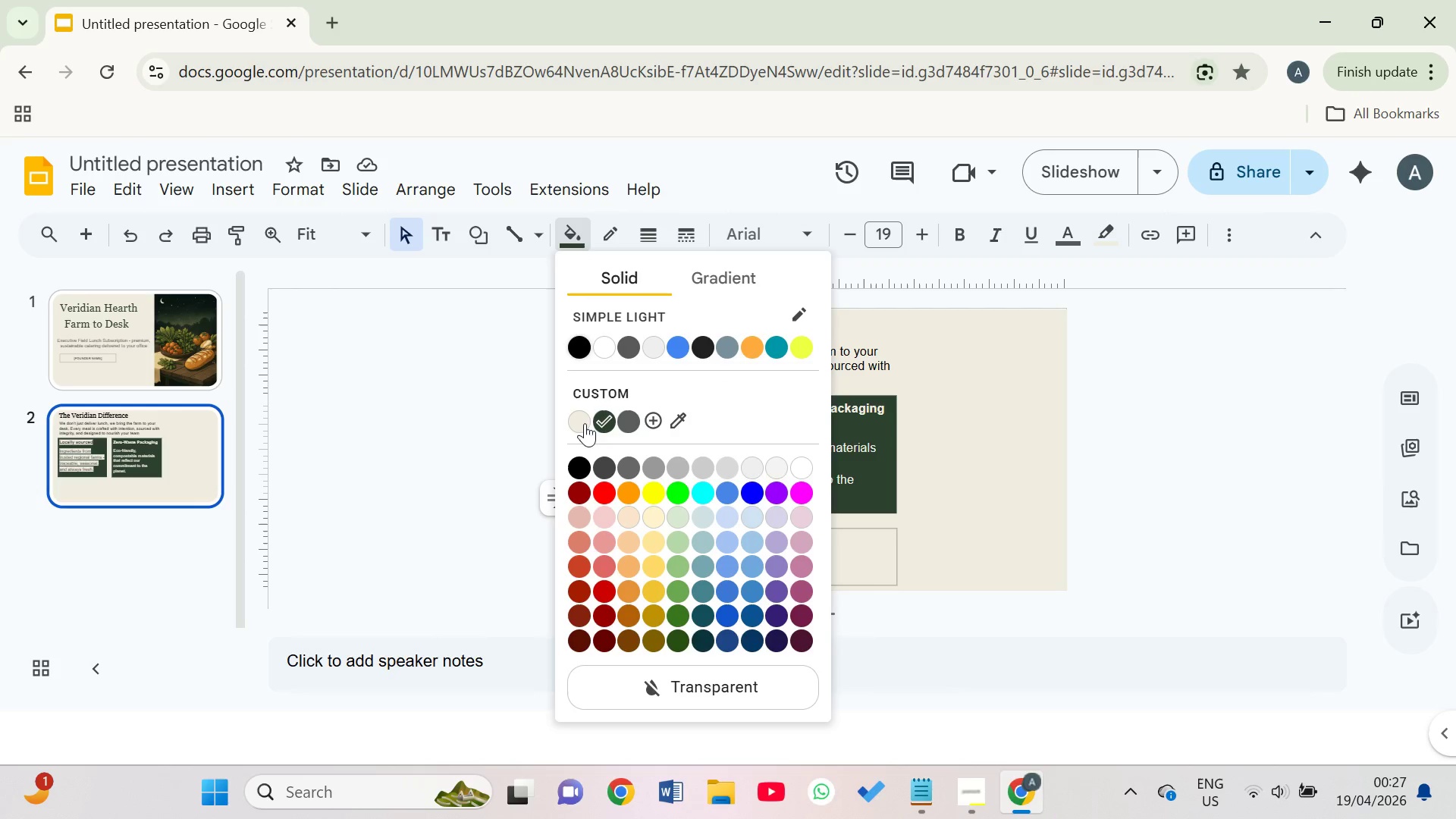 
left_click([597, 419])
 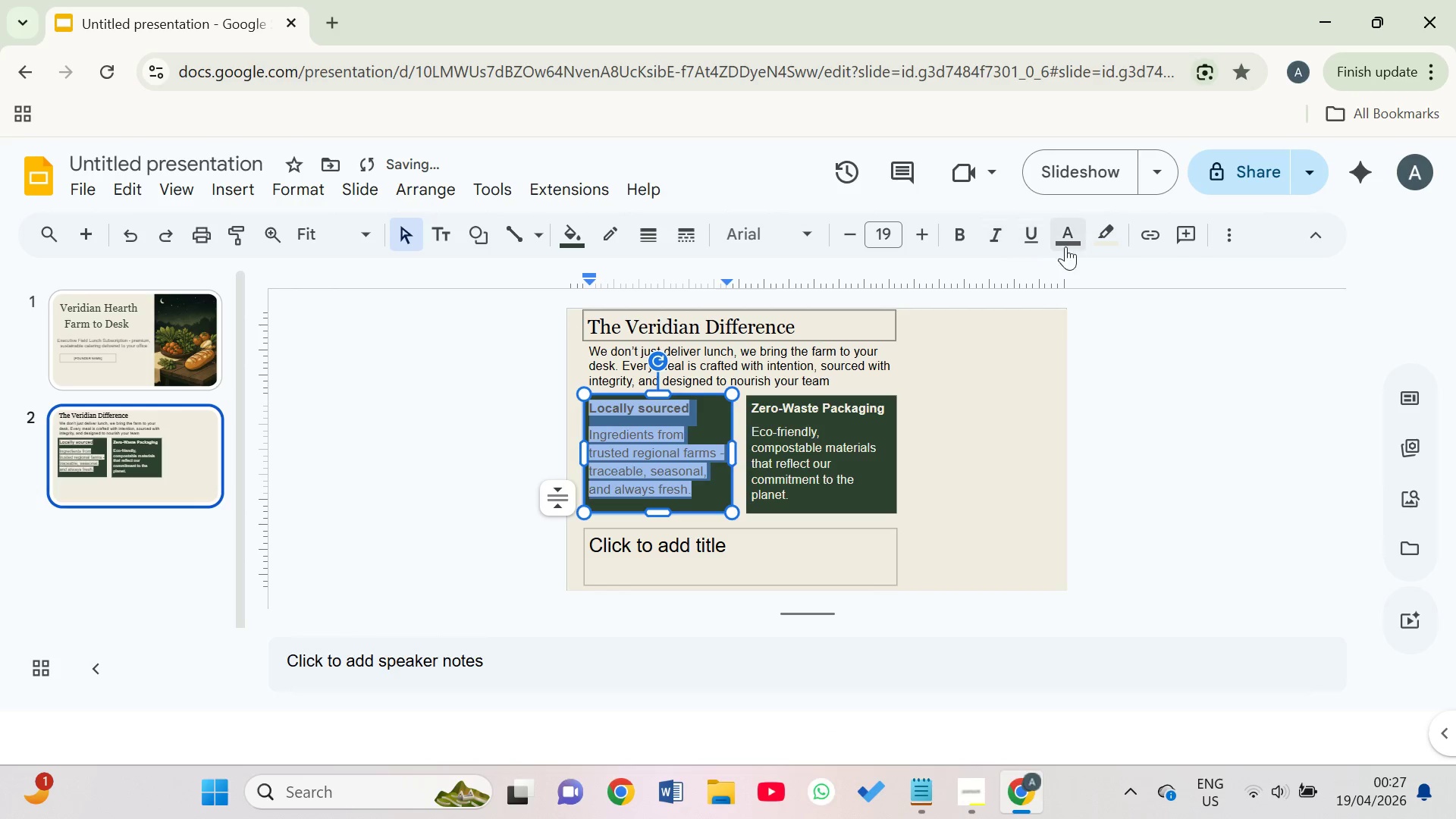 
left_click([1073, 240])
 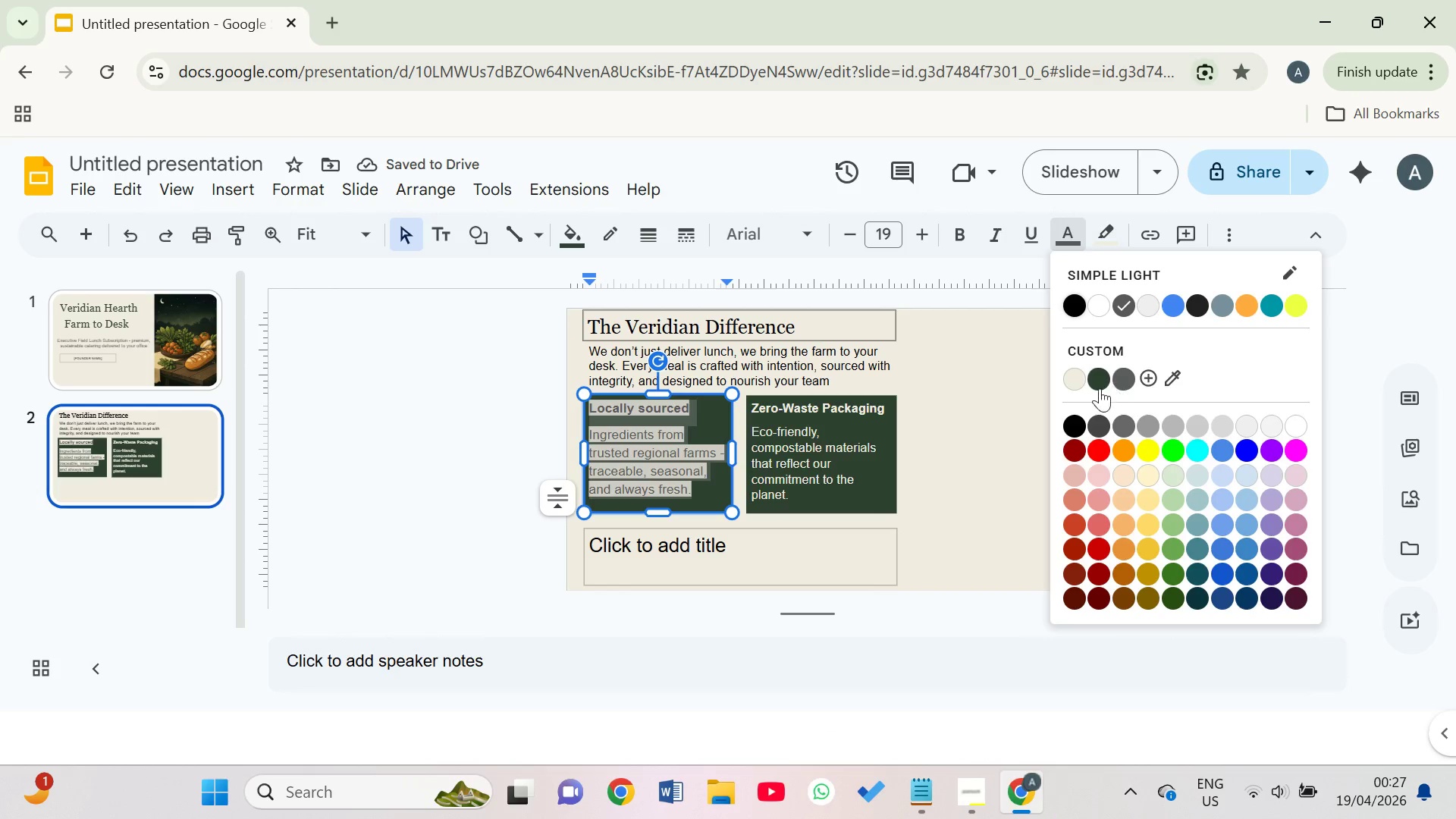 
left_click([1090, 382])
 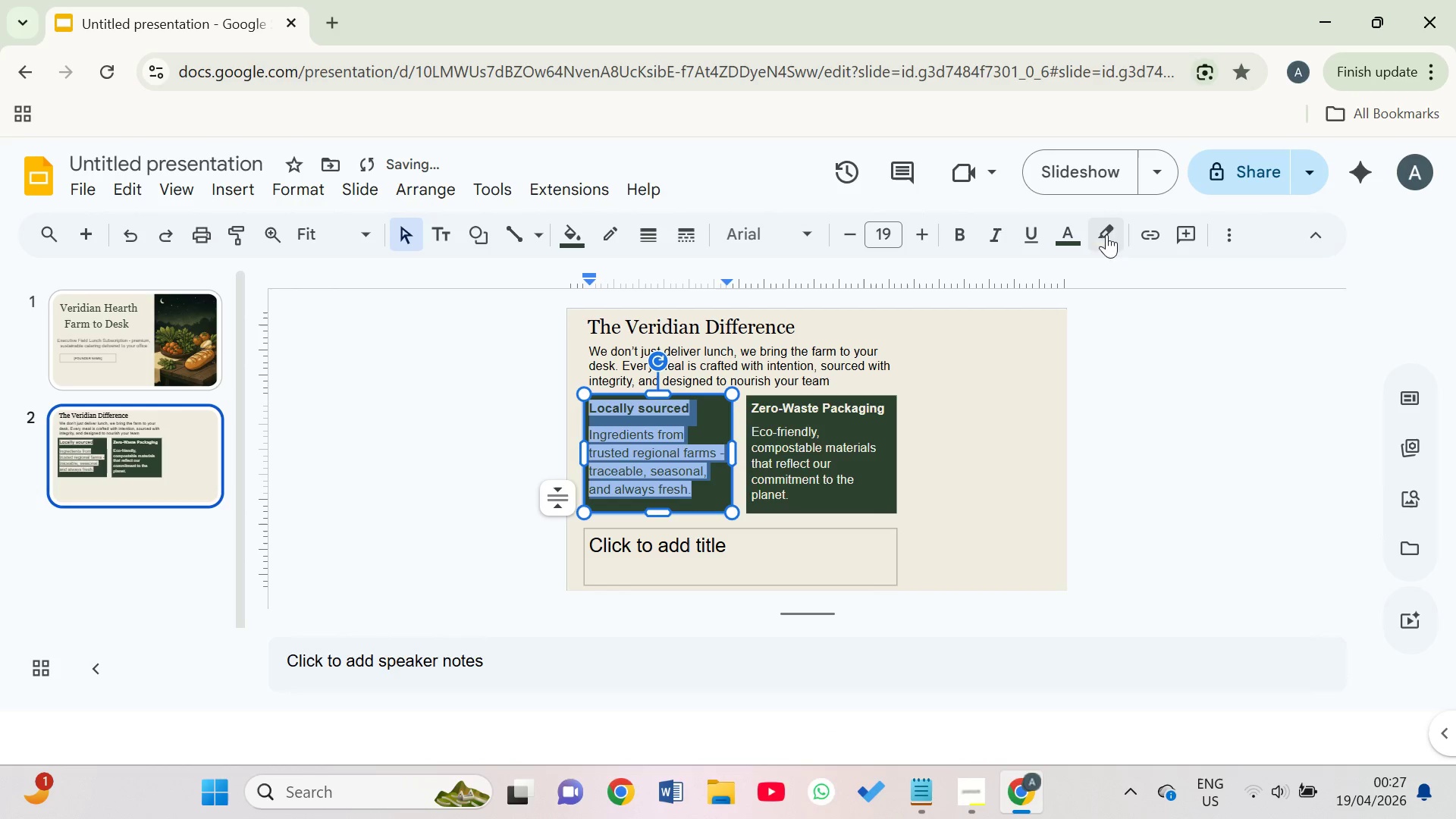 
left_click([1109, 224])
 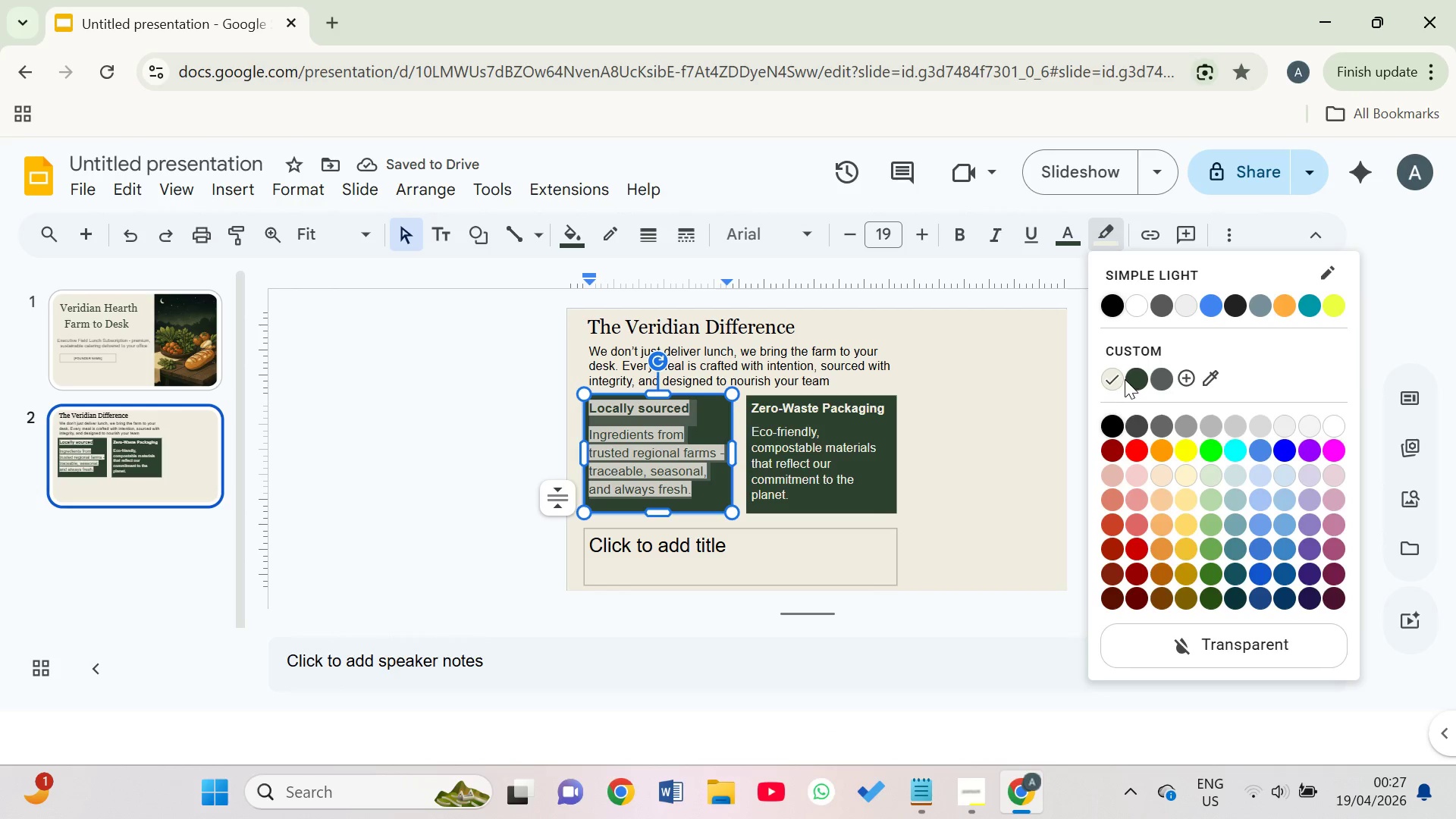 
left_click([1144, 372])
 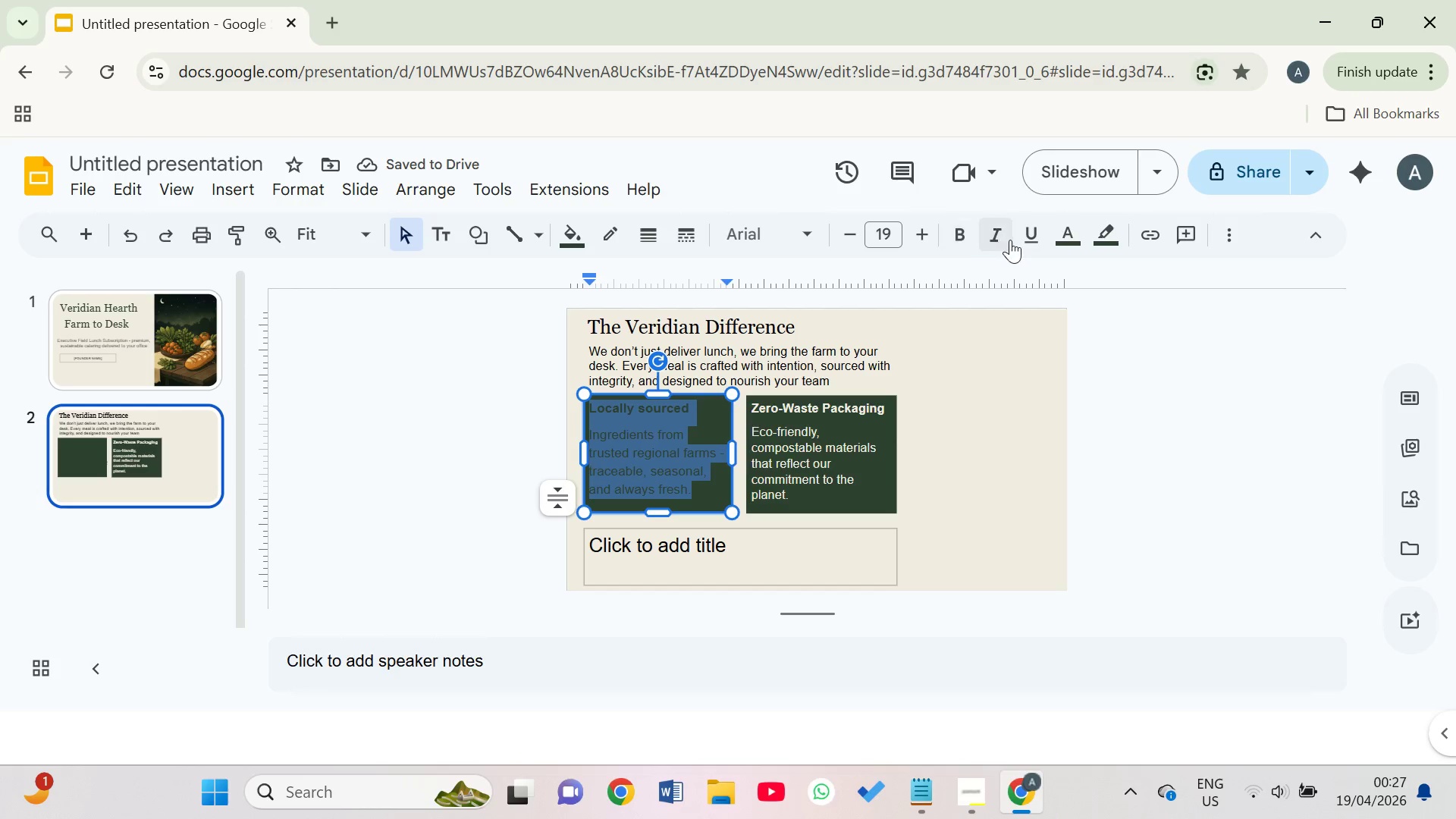 
wait(8.34)
 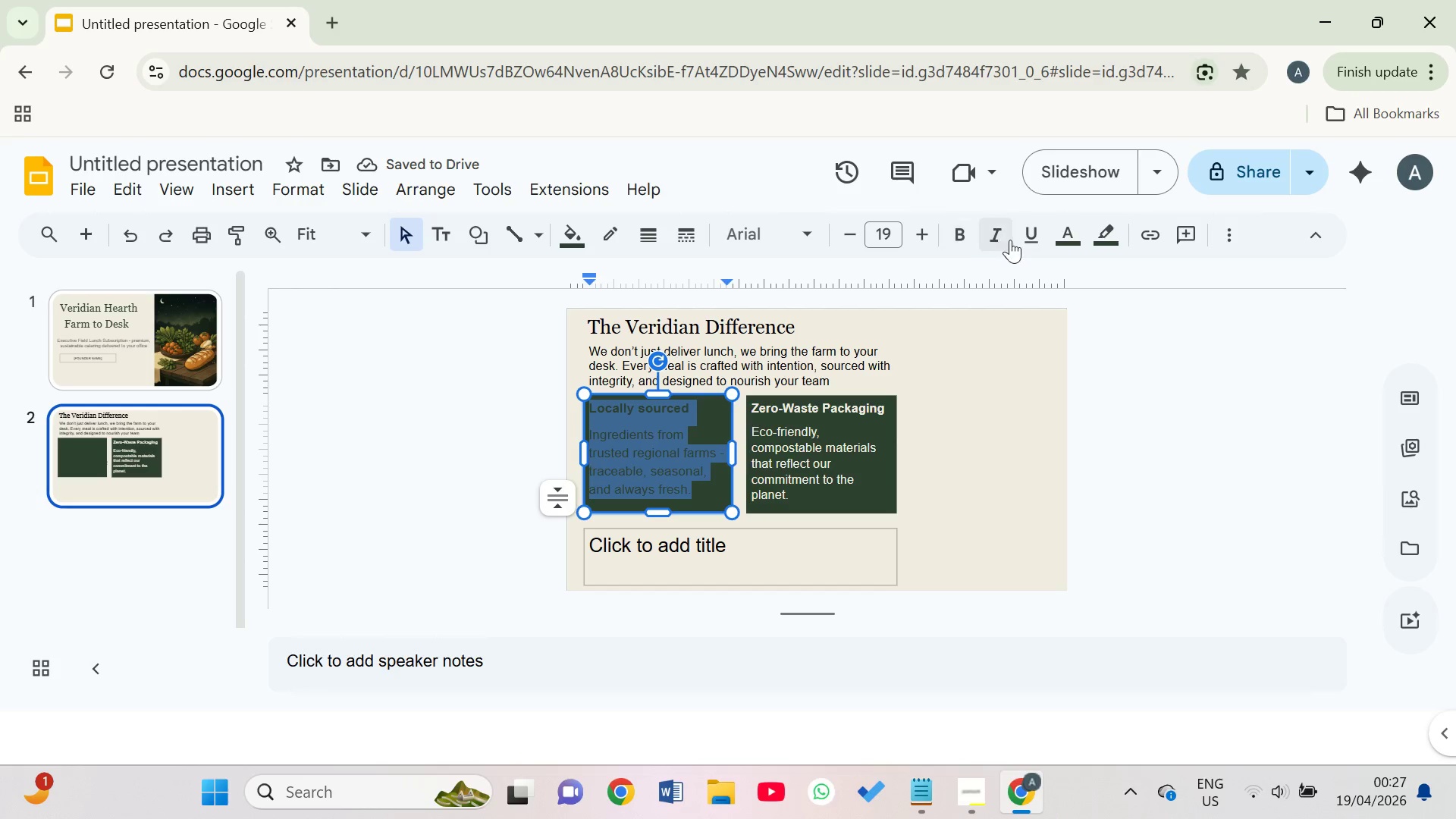 
left_click([1207, 234])
 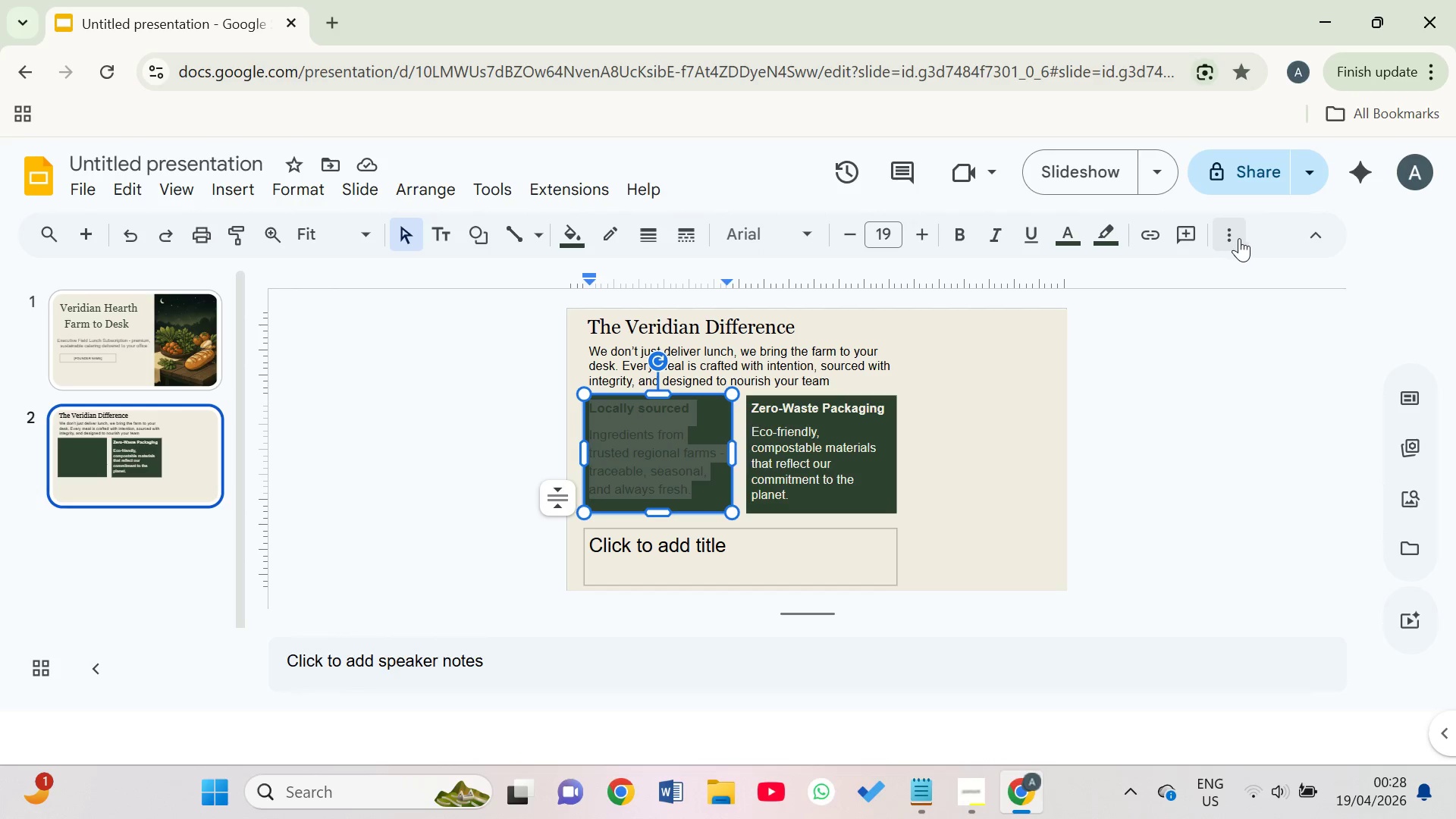 
left_click([1239, 240])
 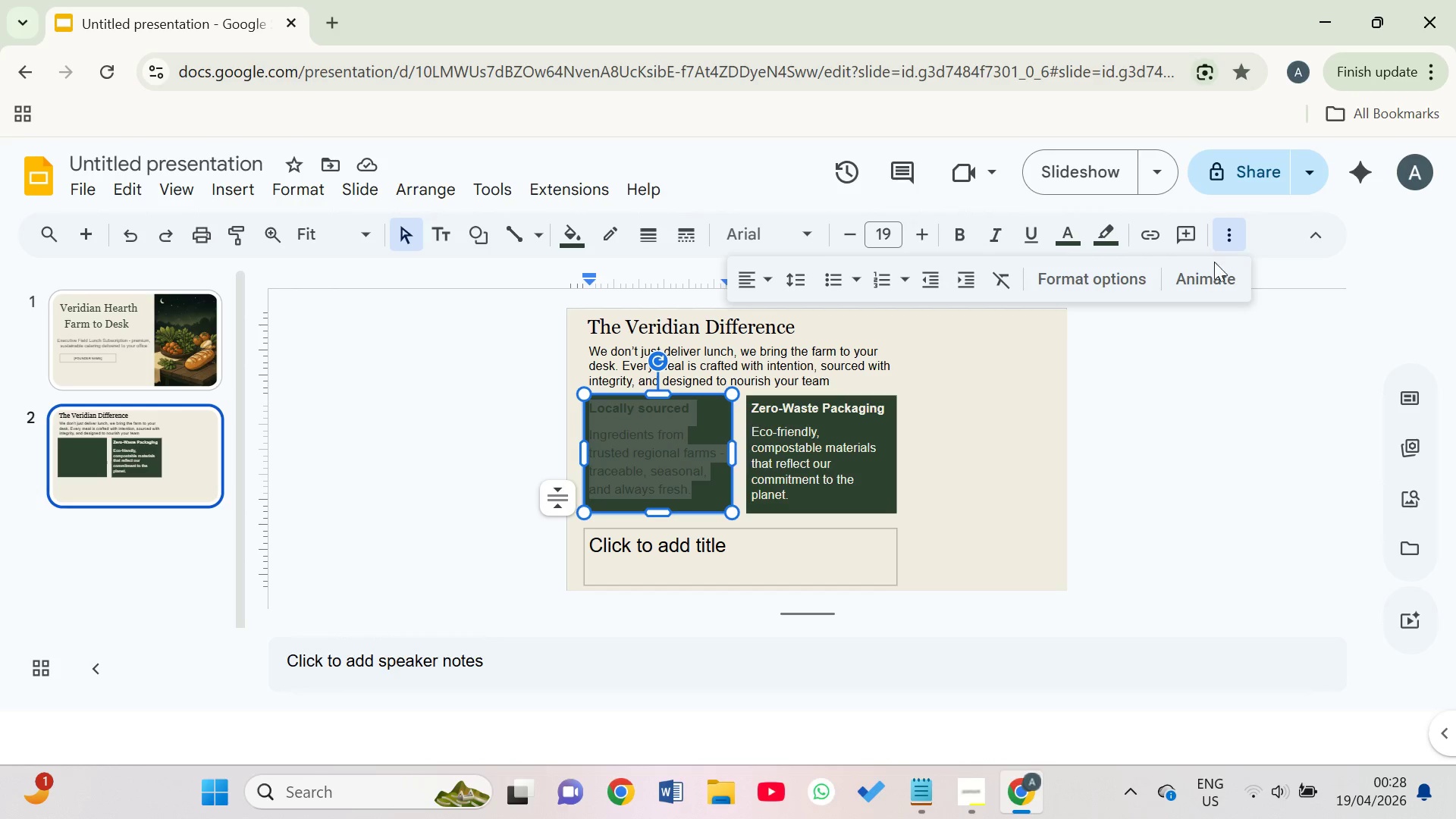 
left_click([1157, 369])
 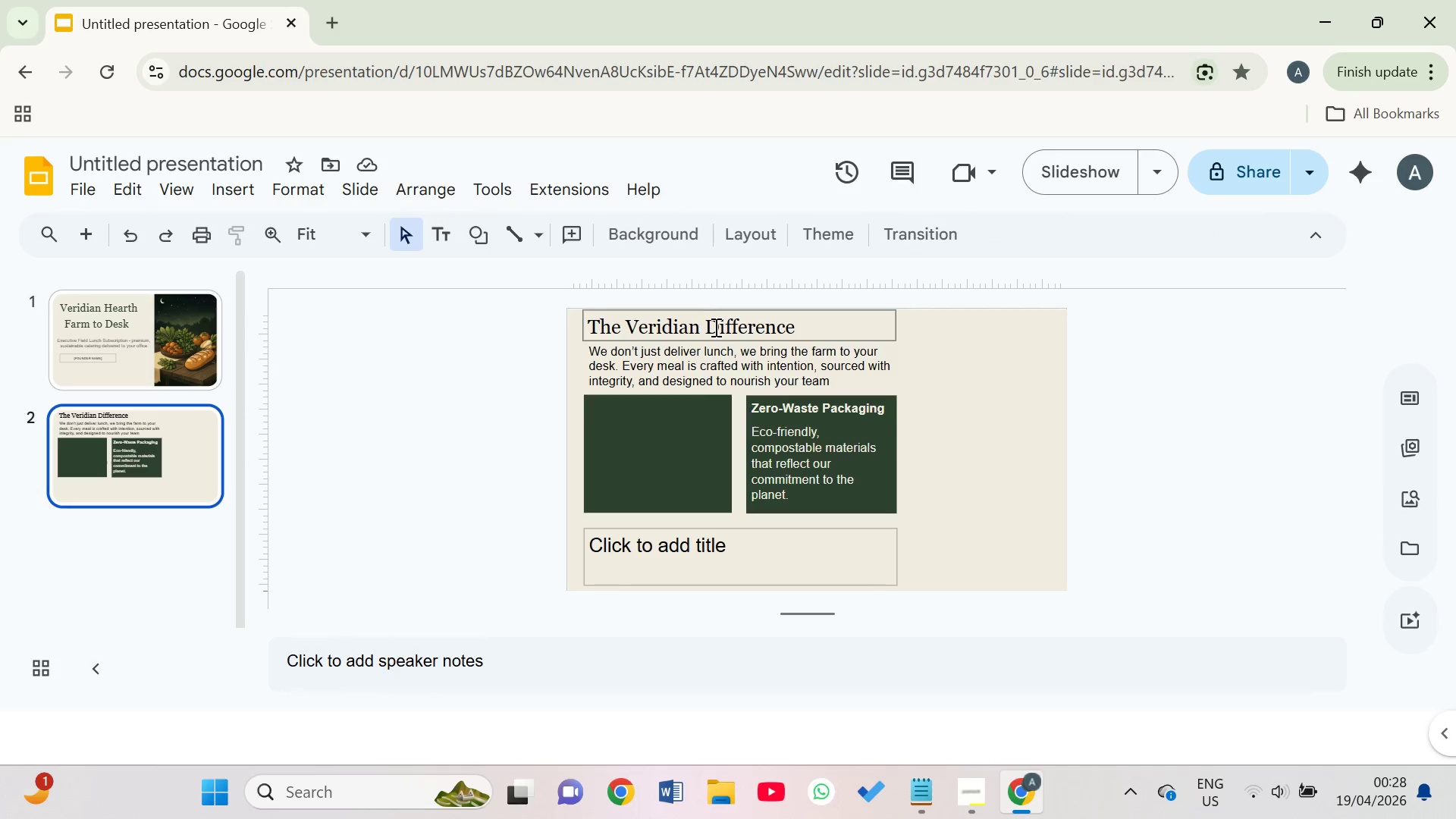 
left_click([695, 468])
 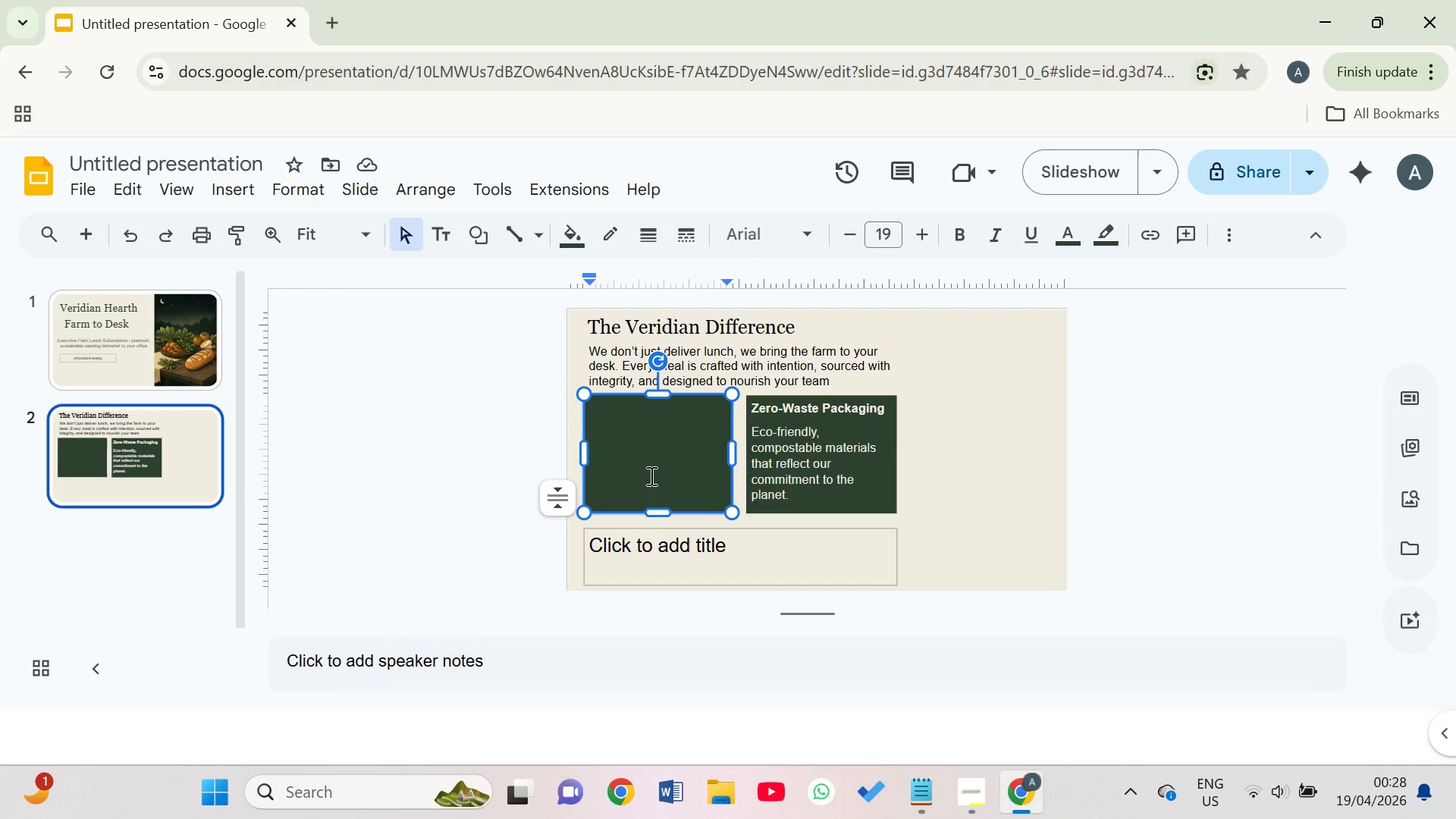 
left_click([637, 453])
 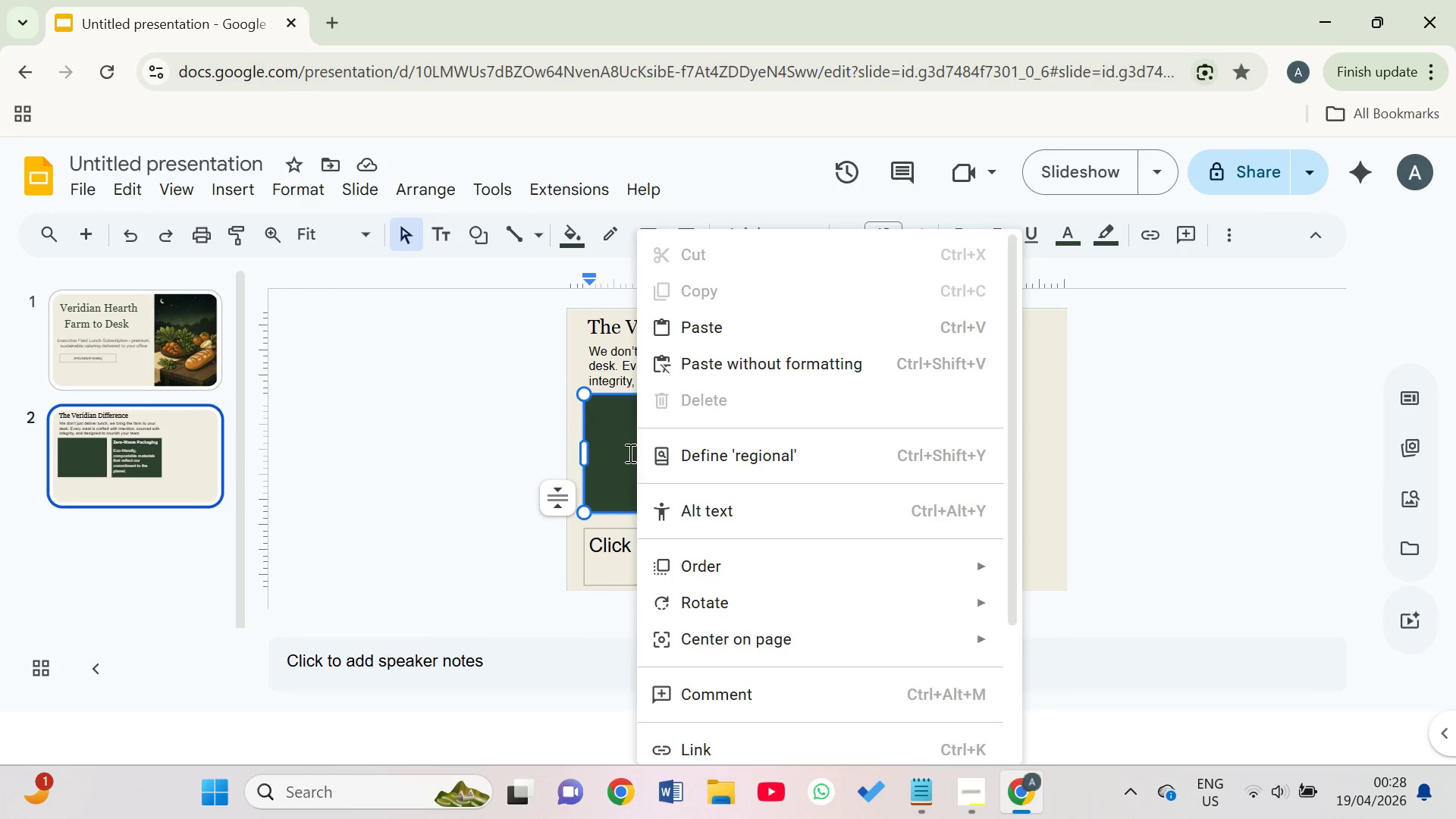 
left_click([624, 452])
 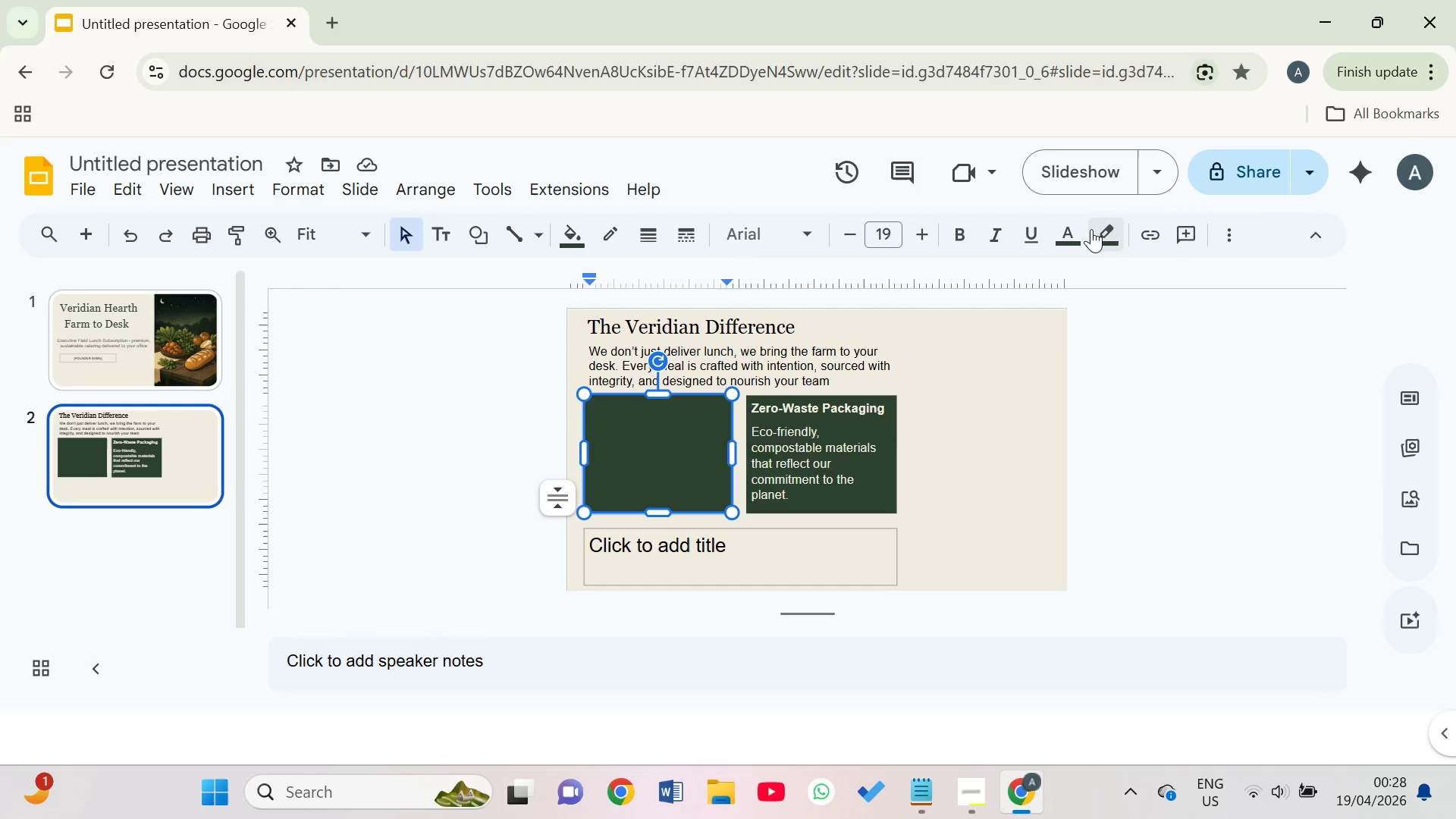 
left_click([1057, 234])
 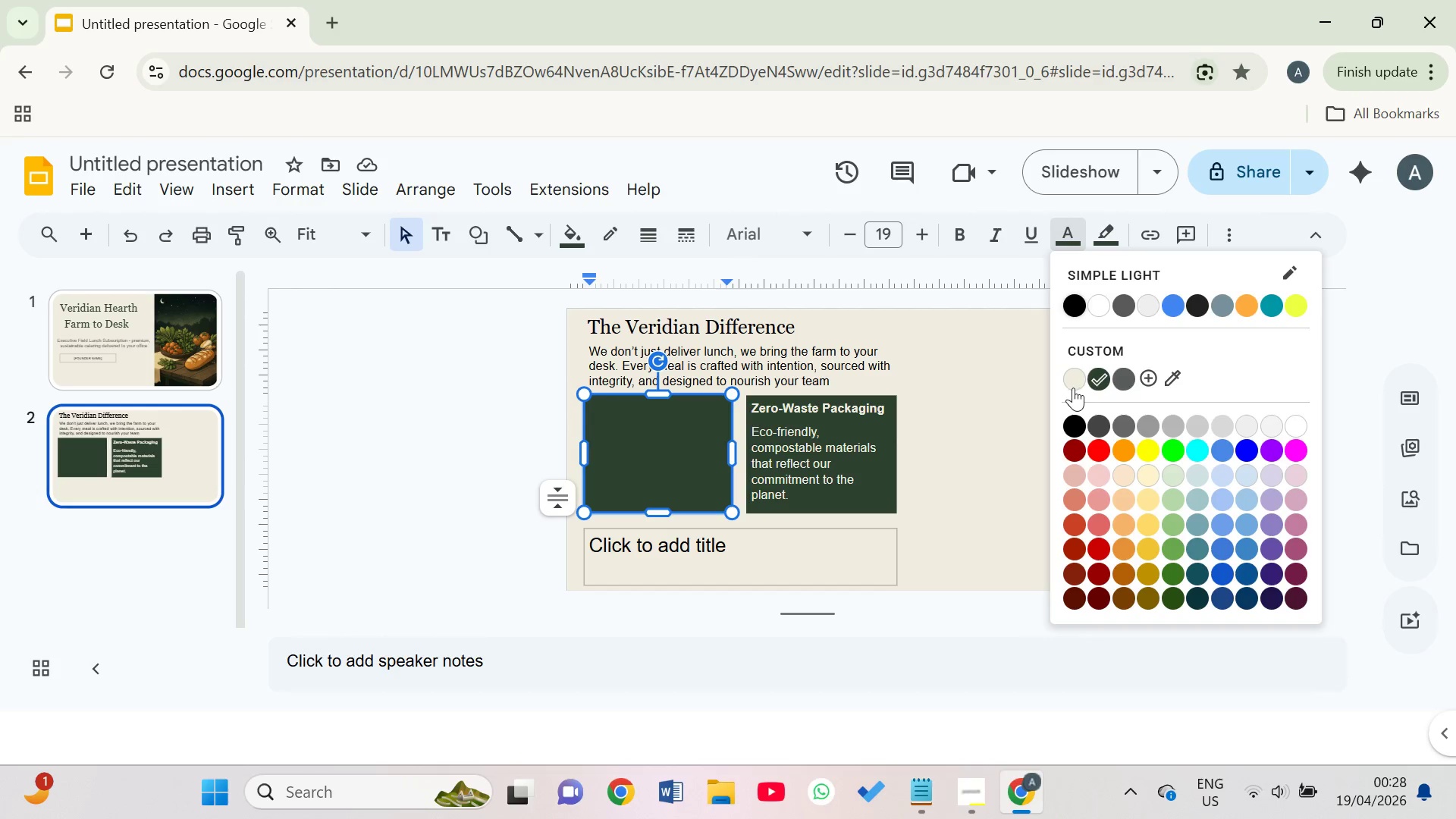 
left_click([1068, 379])
 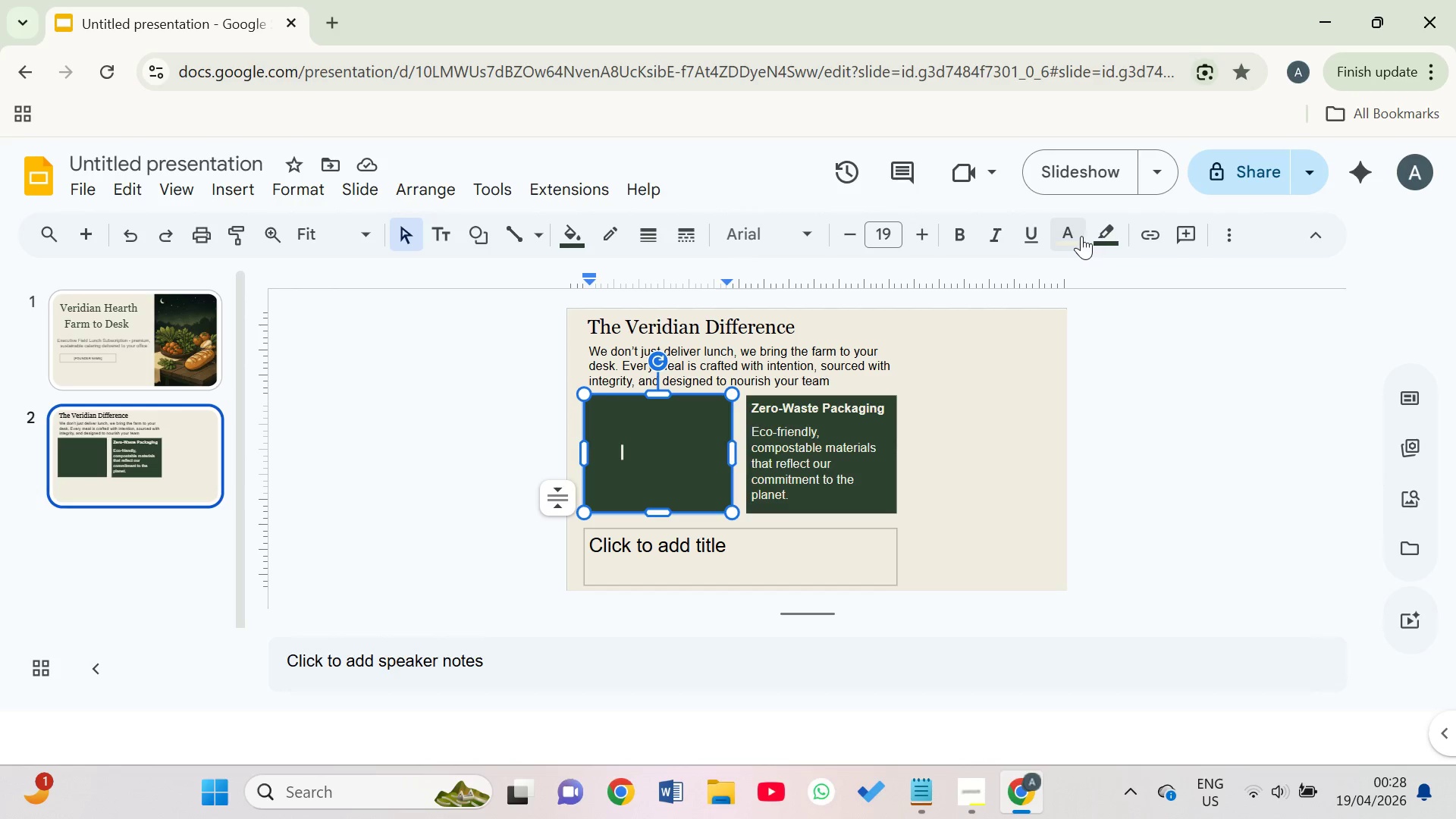 
left_click([1078, 236])
 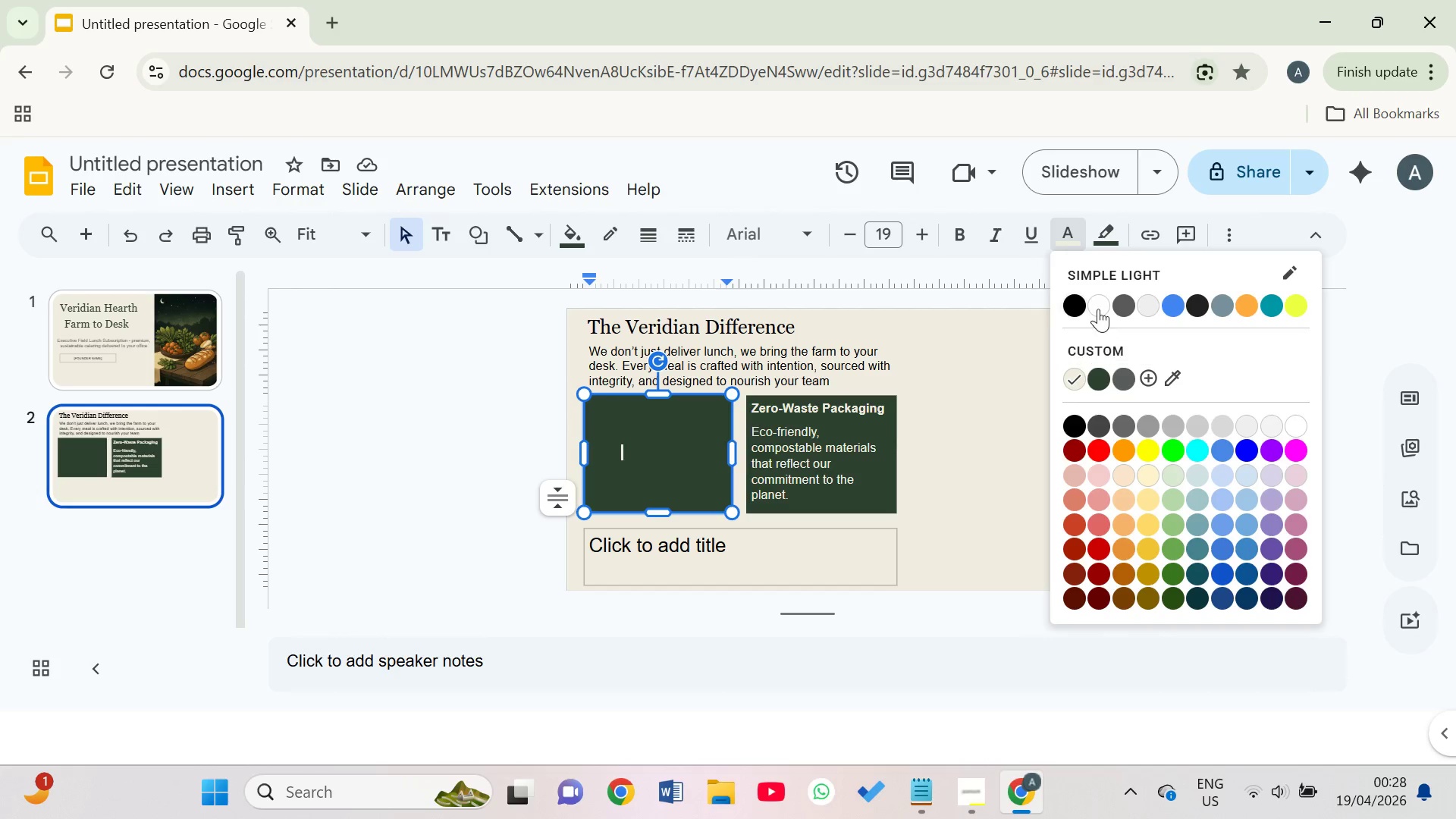 
left_click([1099, 306])
 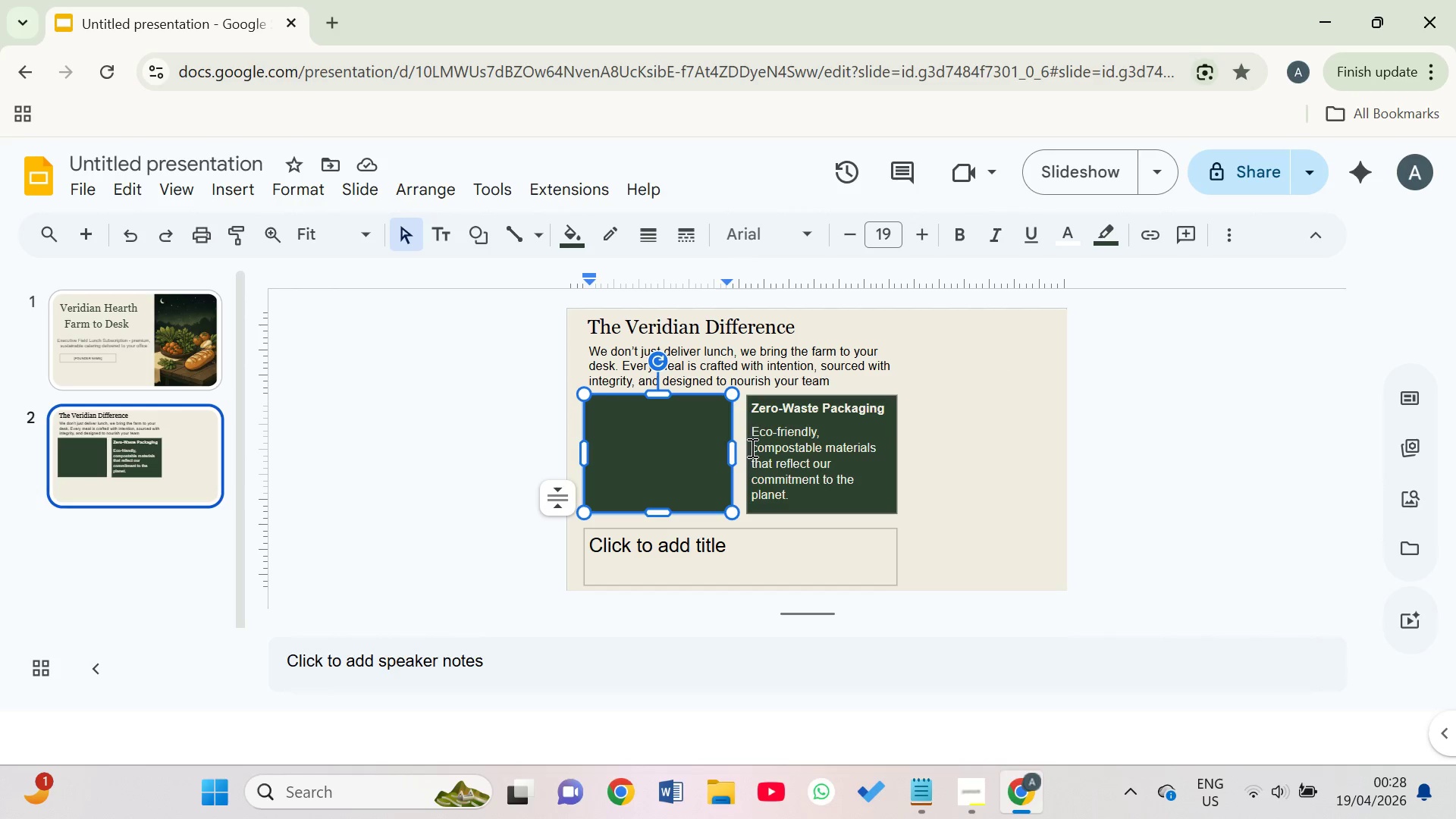 
left_click([651, 477])
 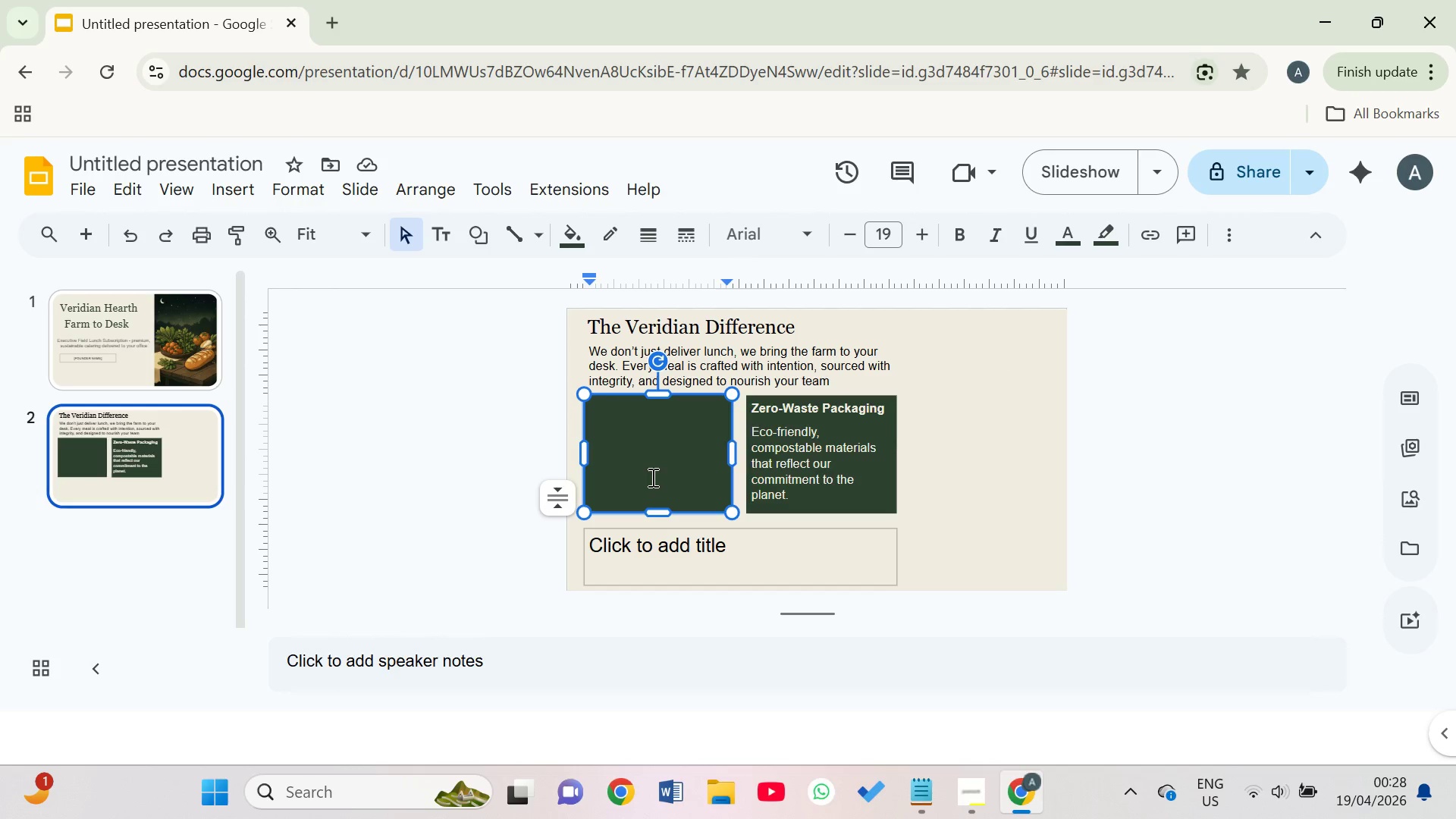 
key(Control+Z)
 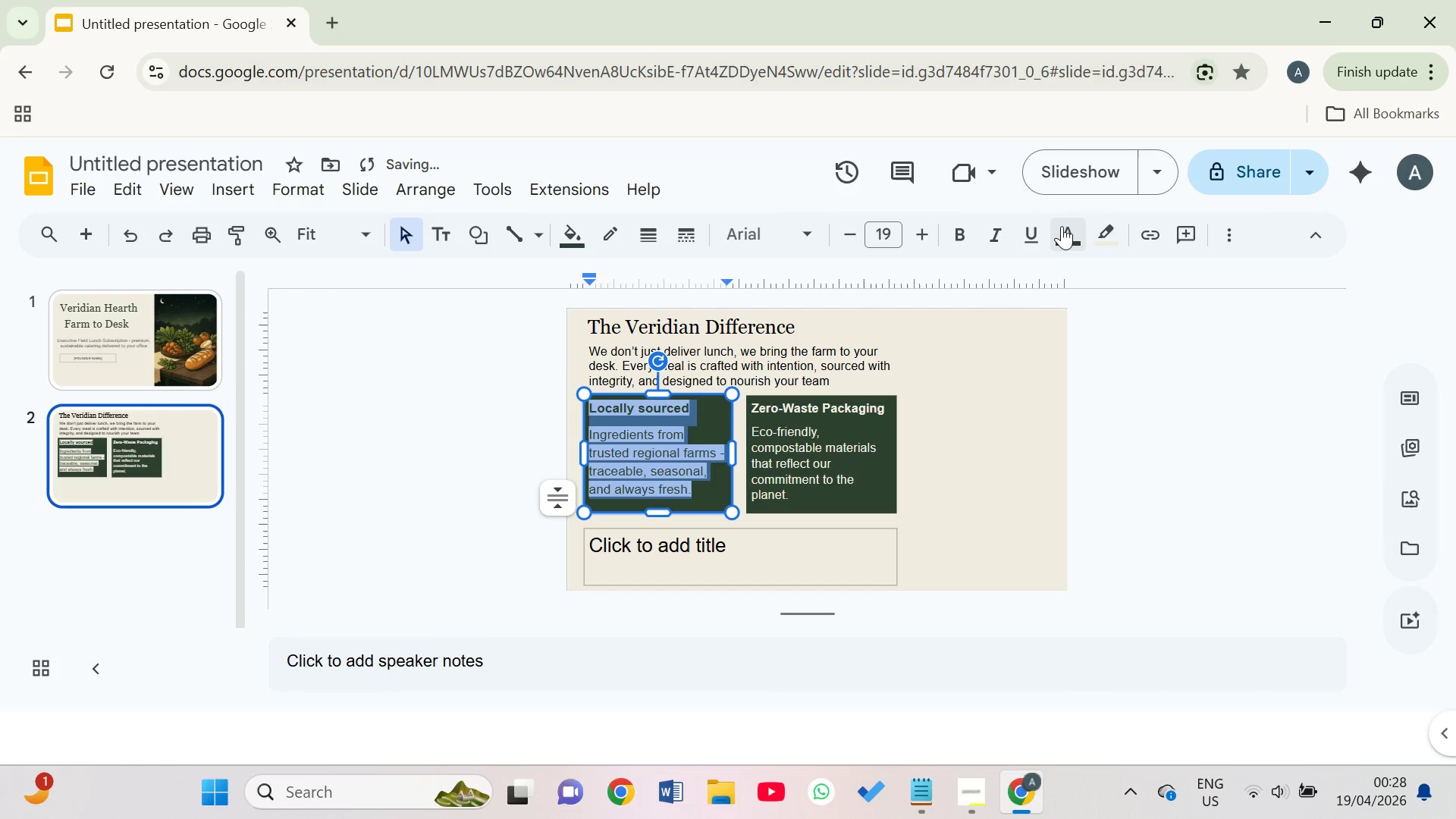 
key(Control+Z)
 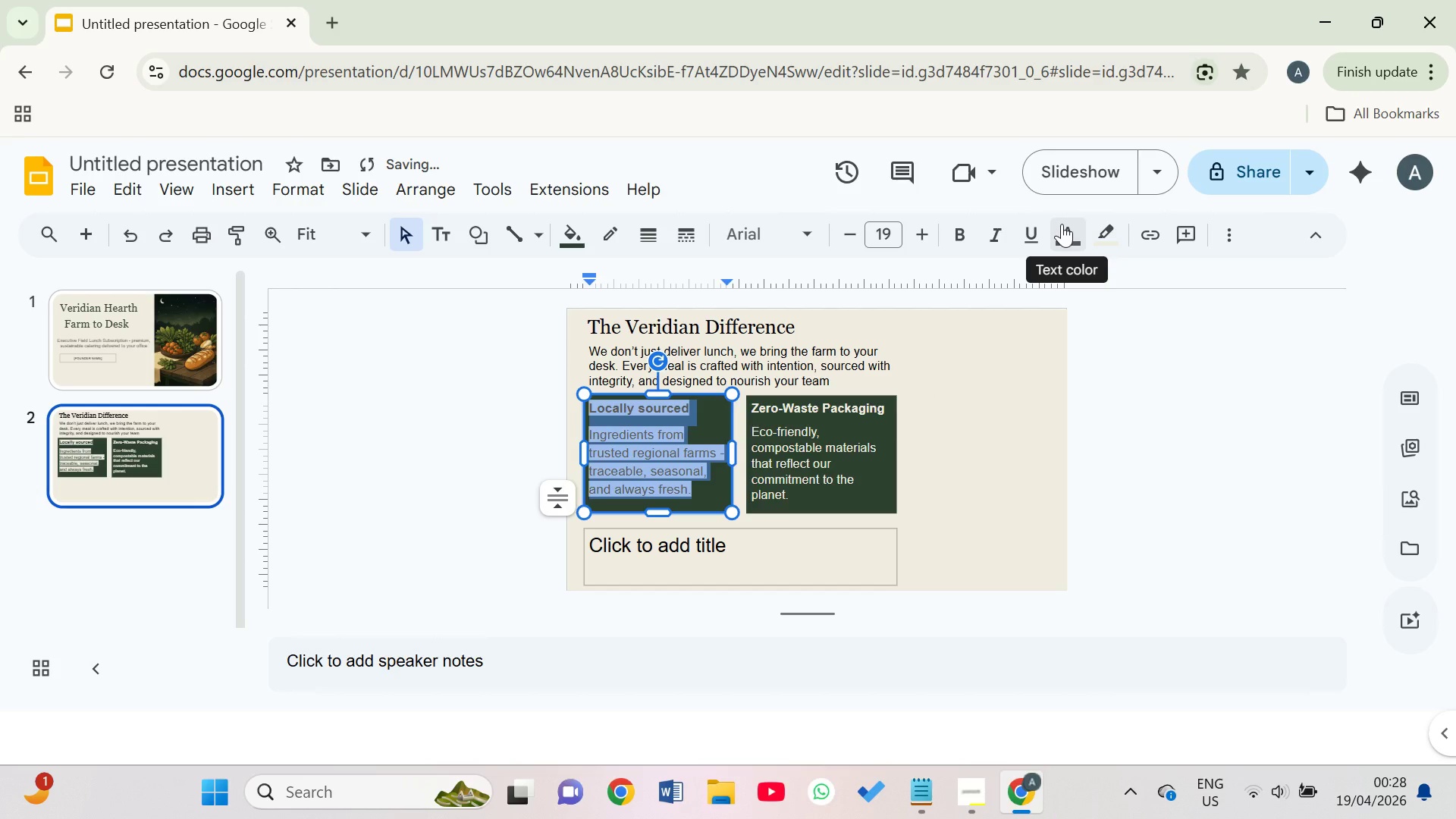 
key(Control+Z)
 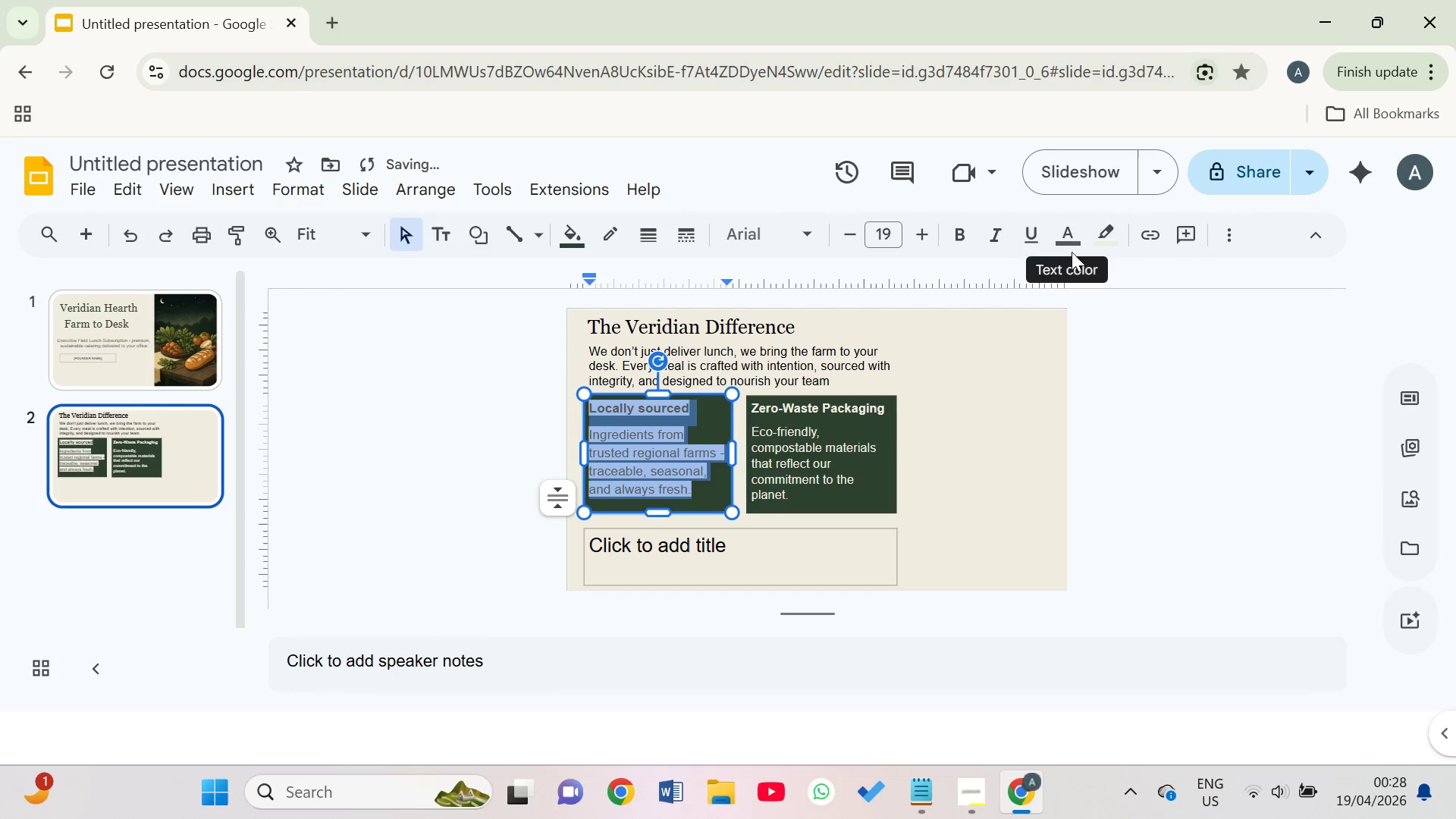 
left_click([1073, 237])
 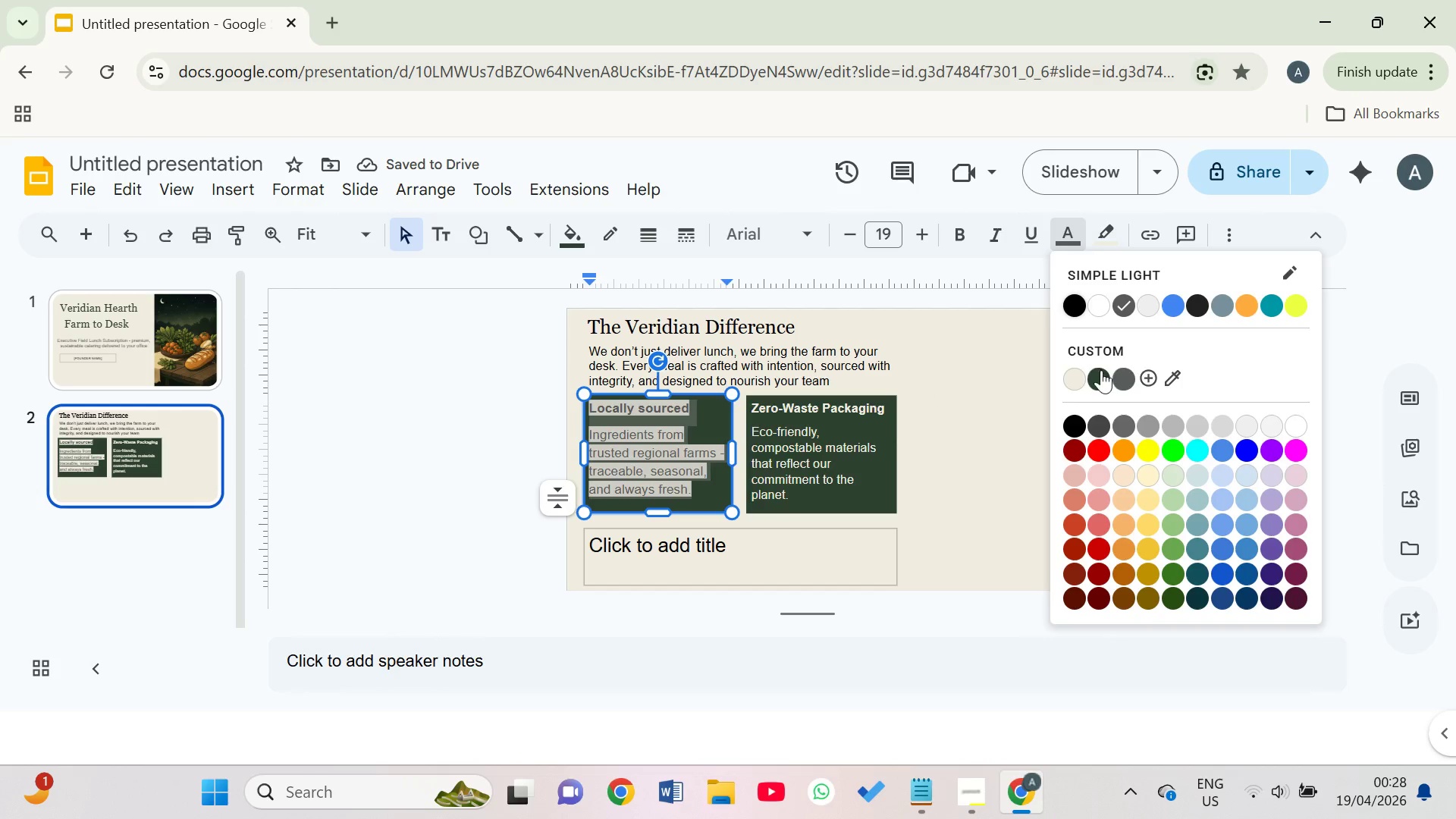 
left_click([1105, 371])
 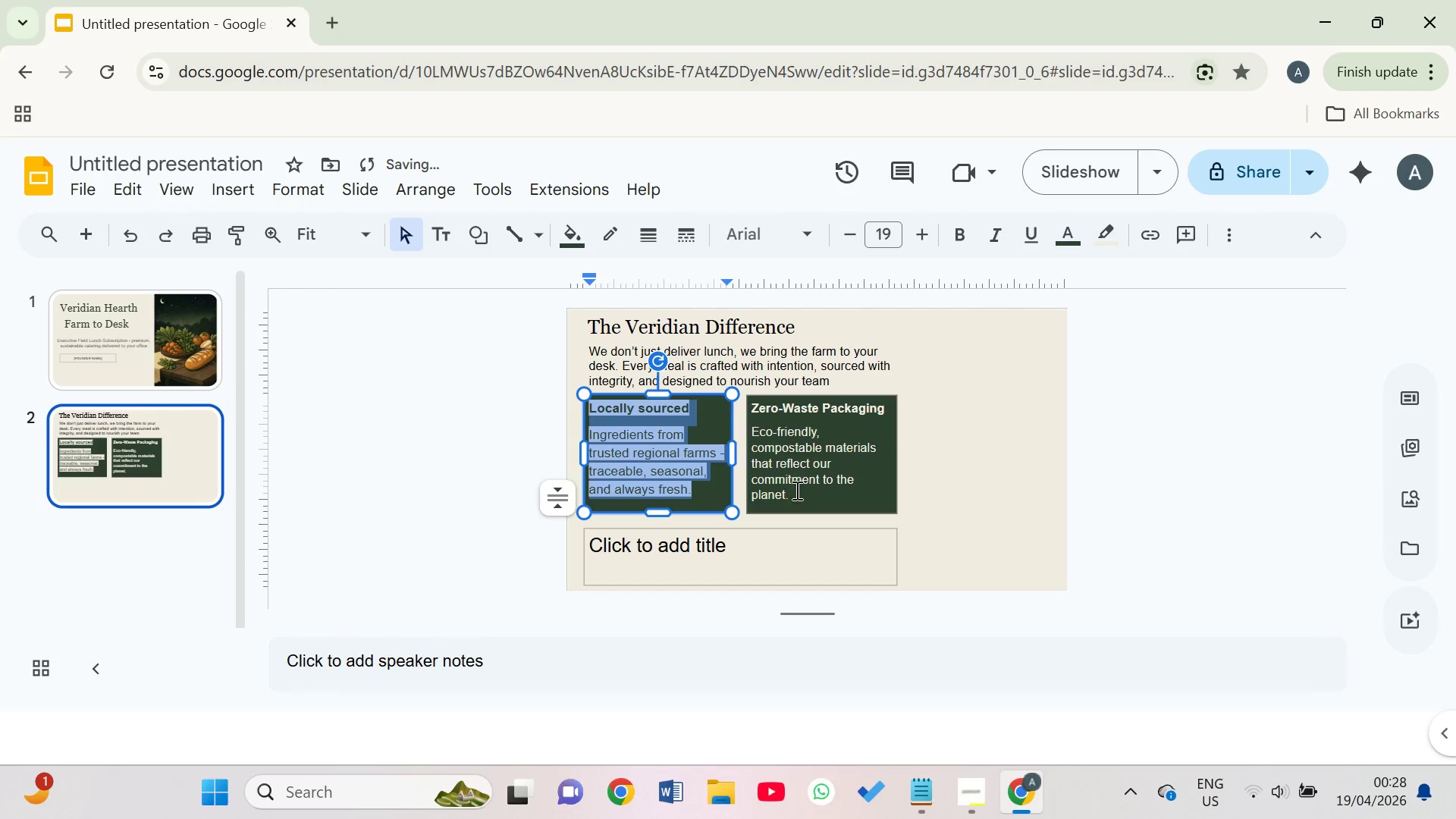 
left_click([725, 482])
 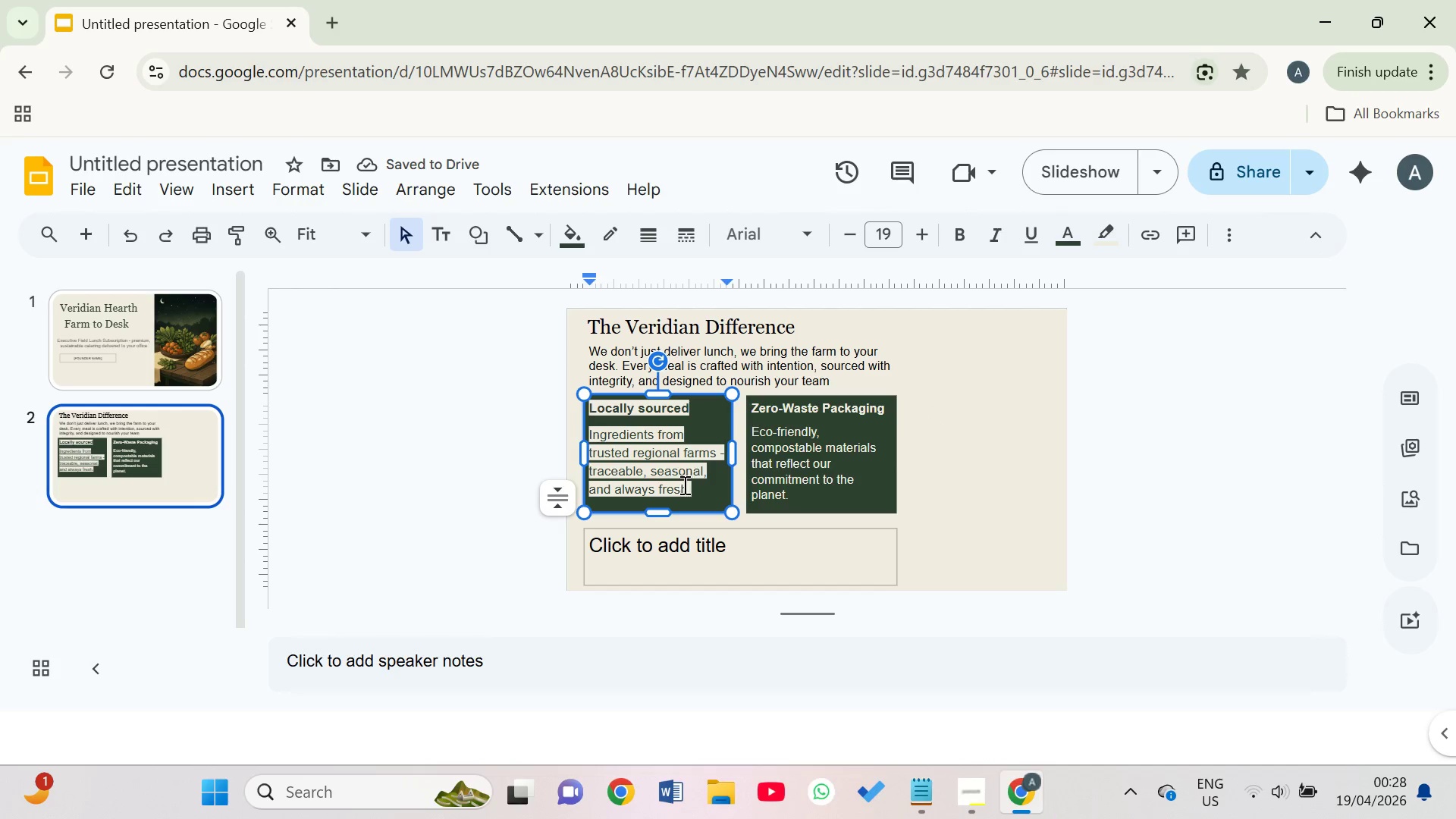 
left_click_drag(start_coordinate=[682, 485], to_coordinate=[583, 411])
 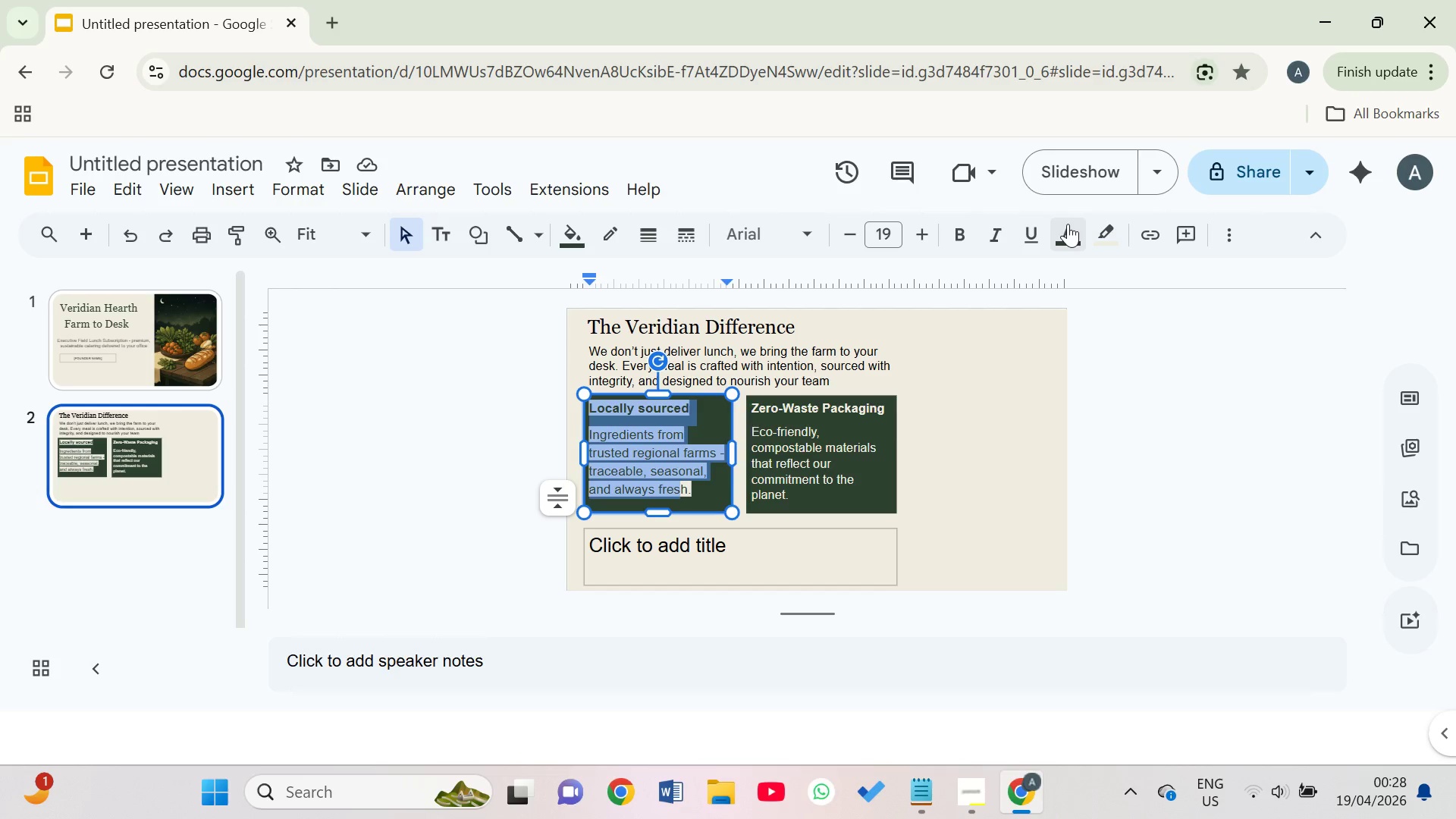 
left_click([1070, 231])
 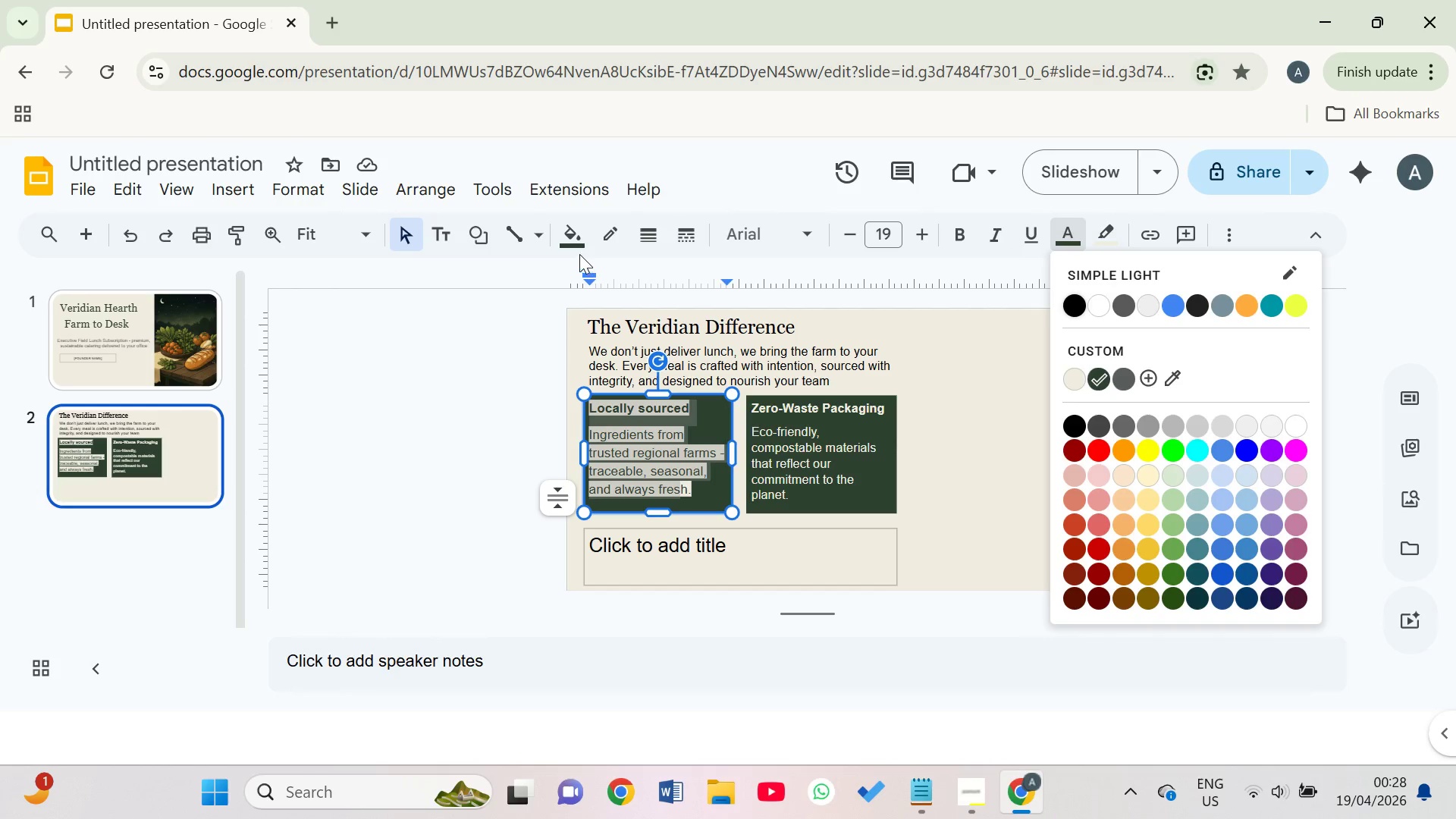 
left_click([570, 246])
 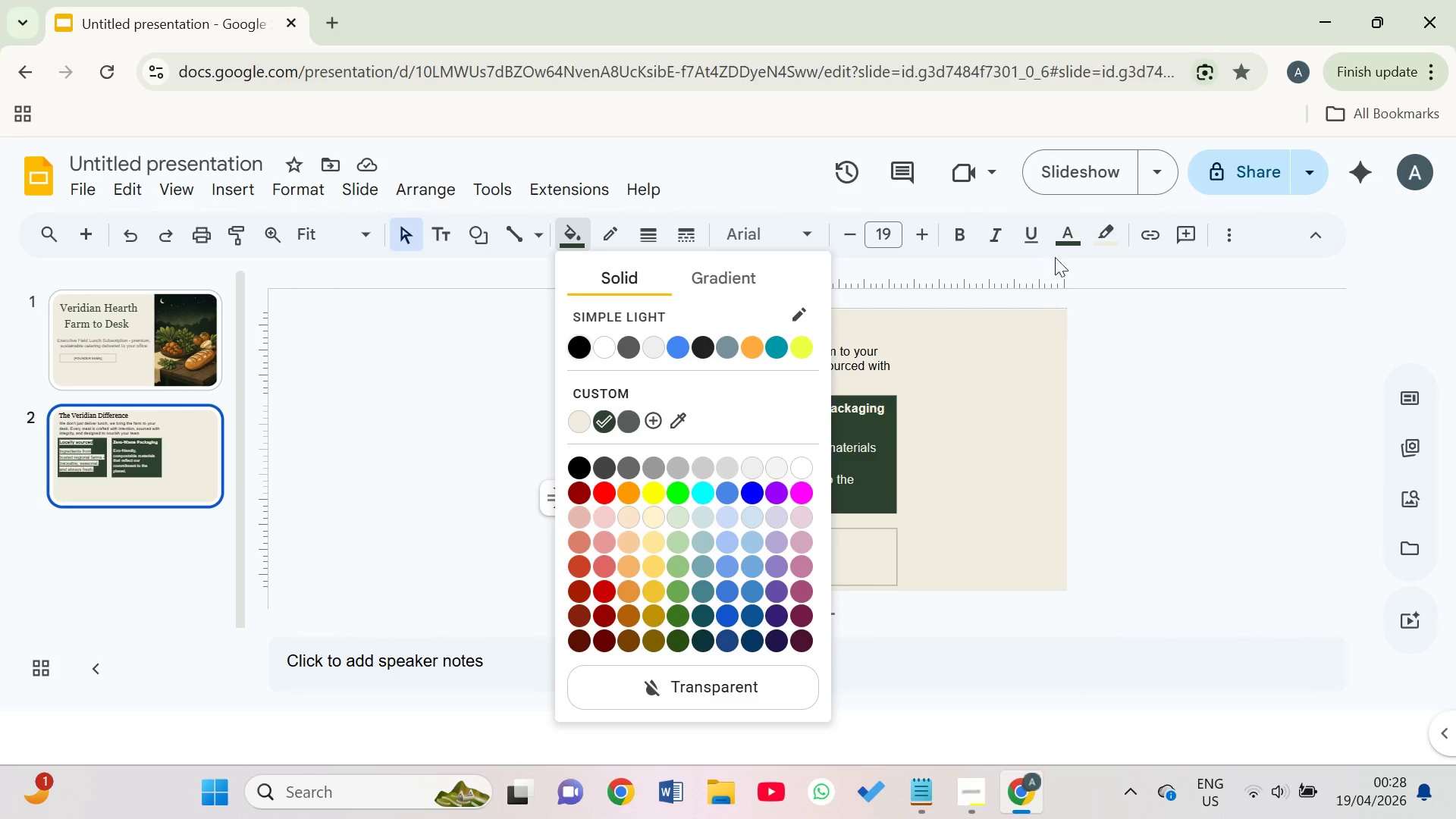 
left_click([1073, 244])
 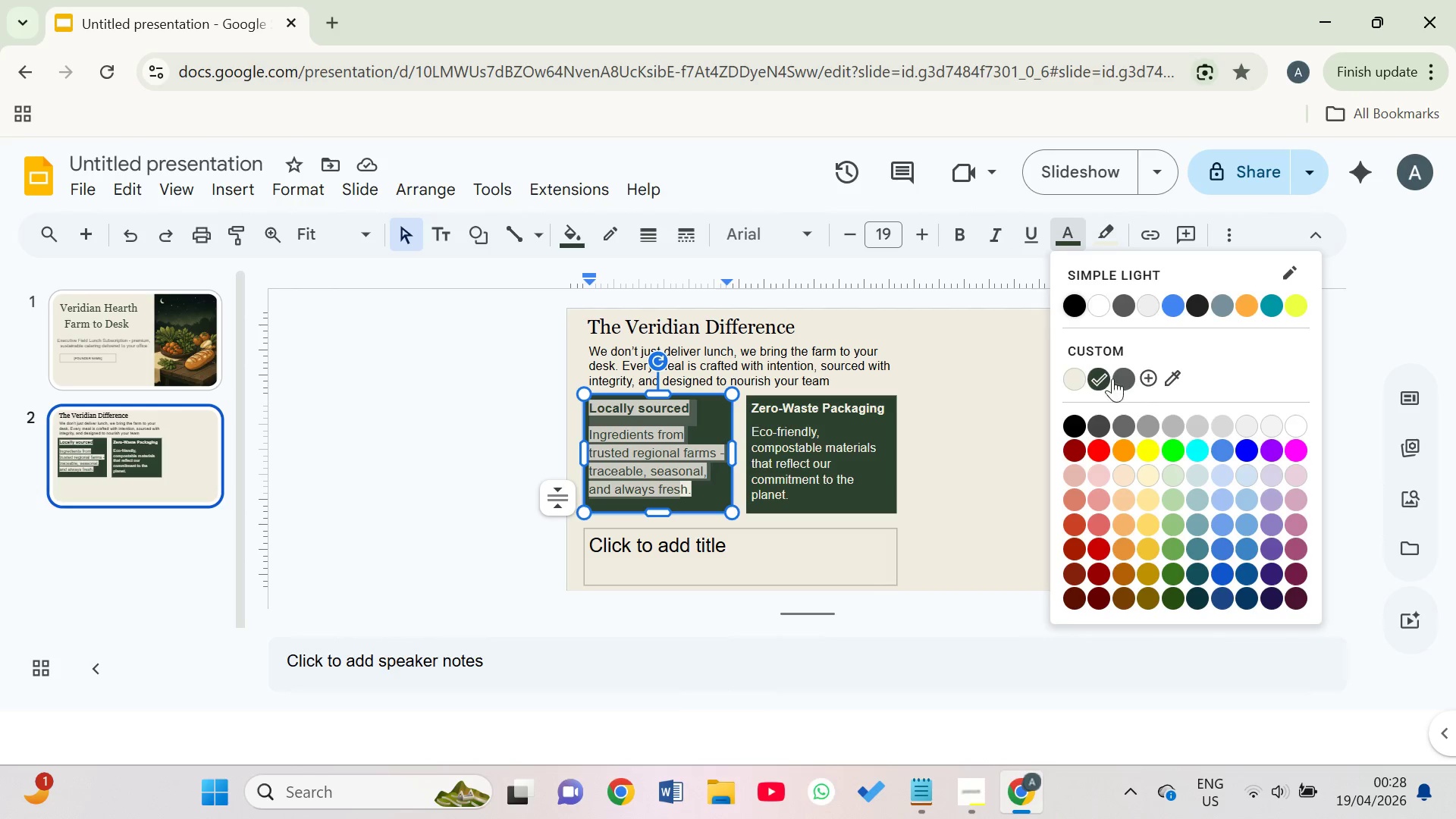 
left_click([1106, 378])
 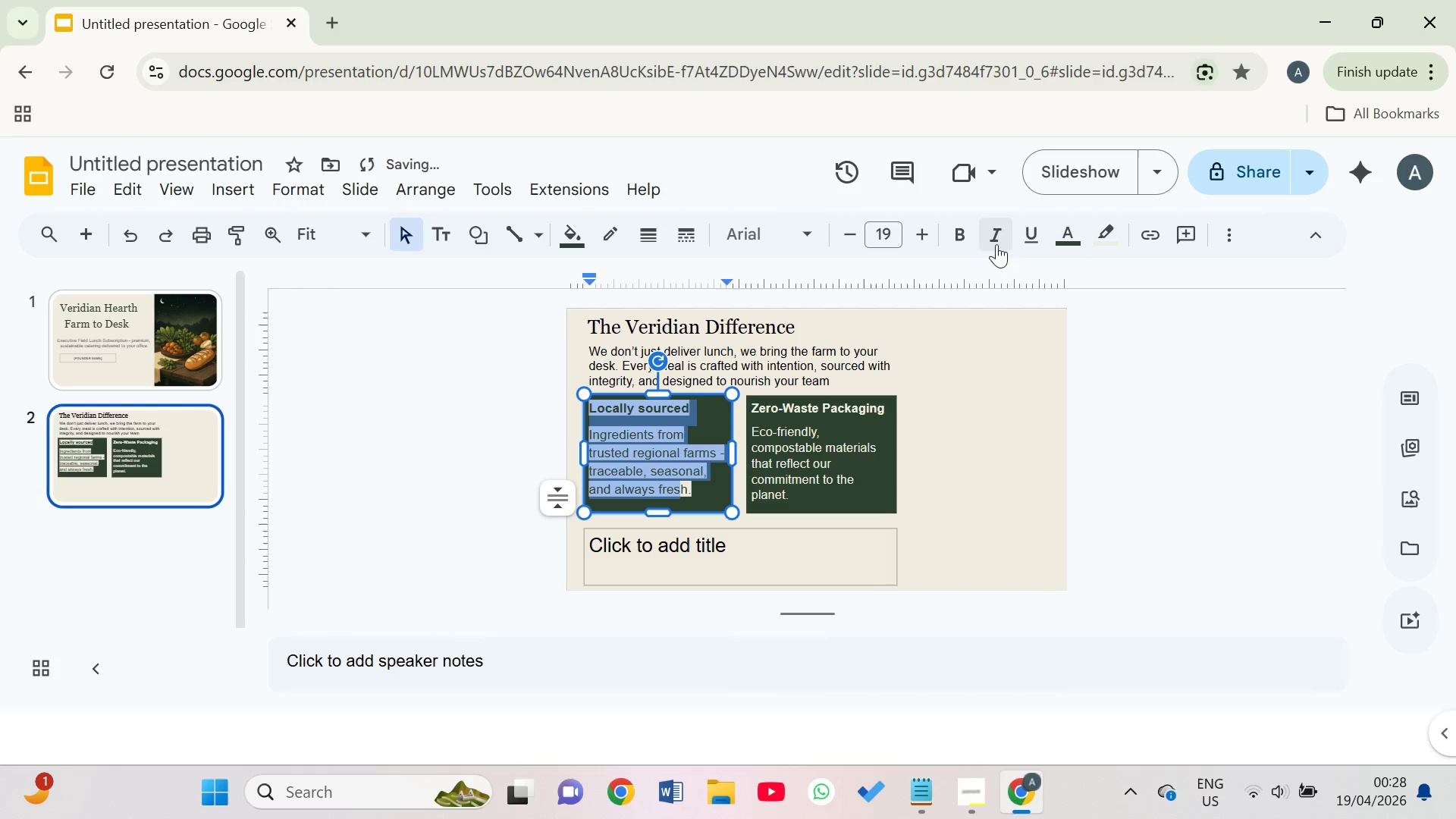 
left_click([1058, 244])
 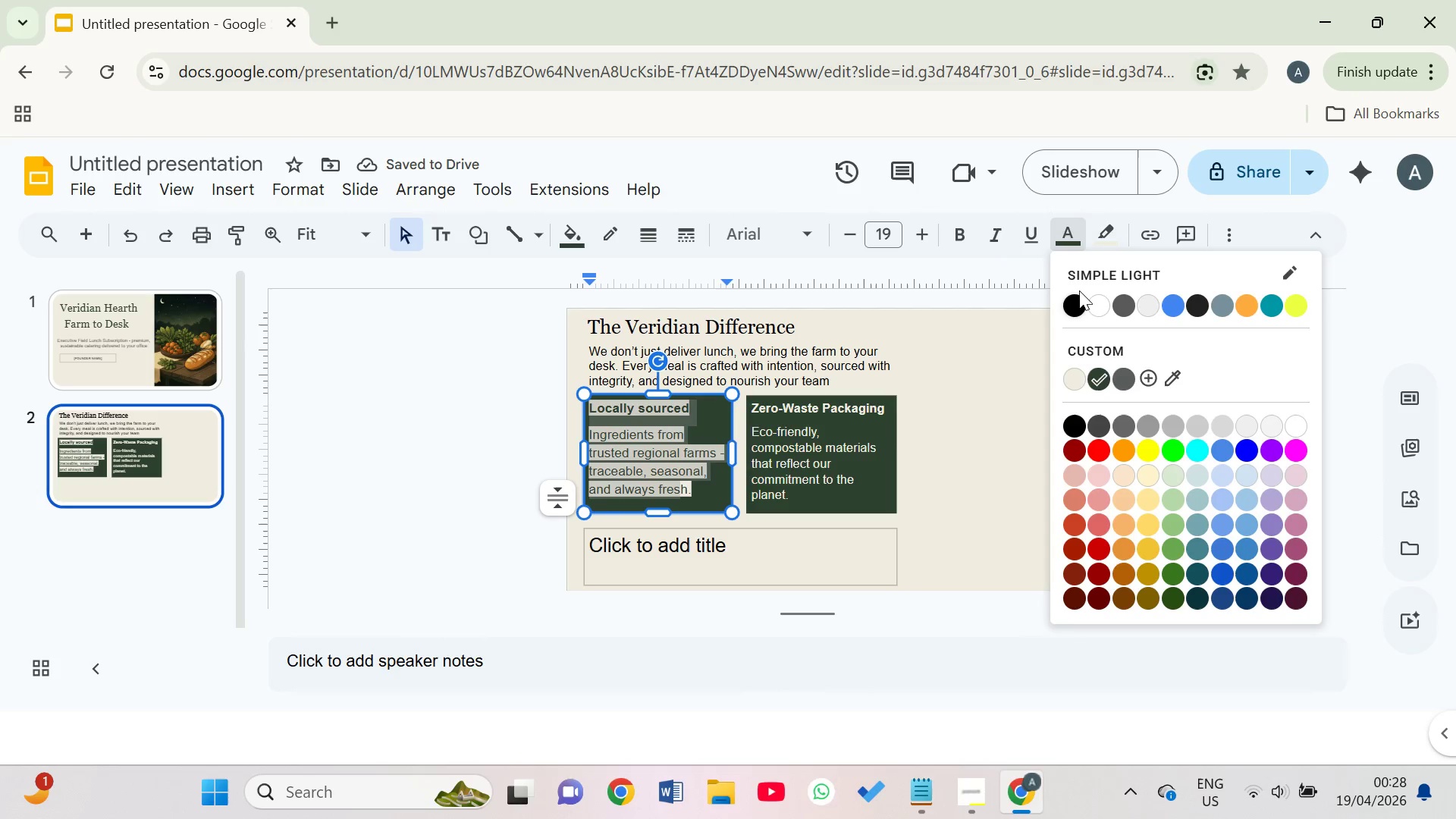 
left_click([1079, 297])
 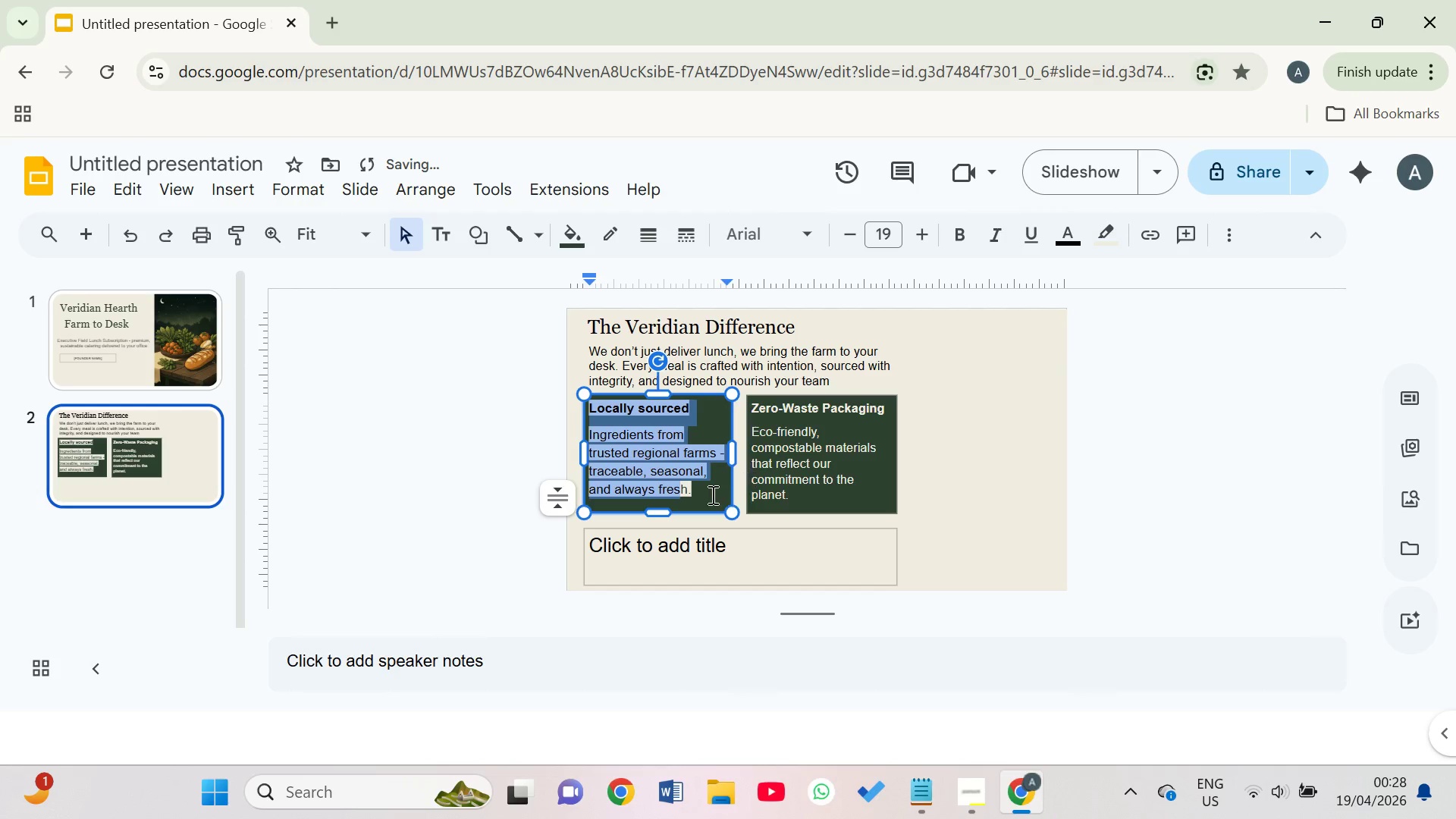 
left_click([705, 500])
 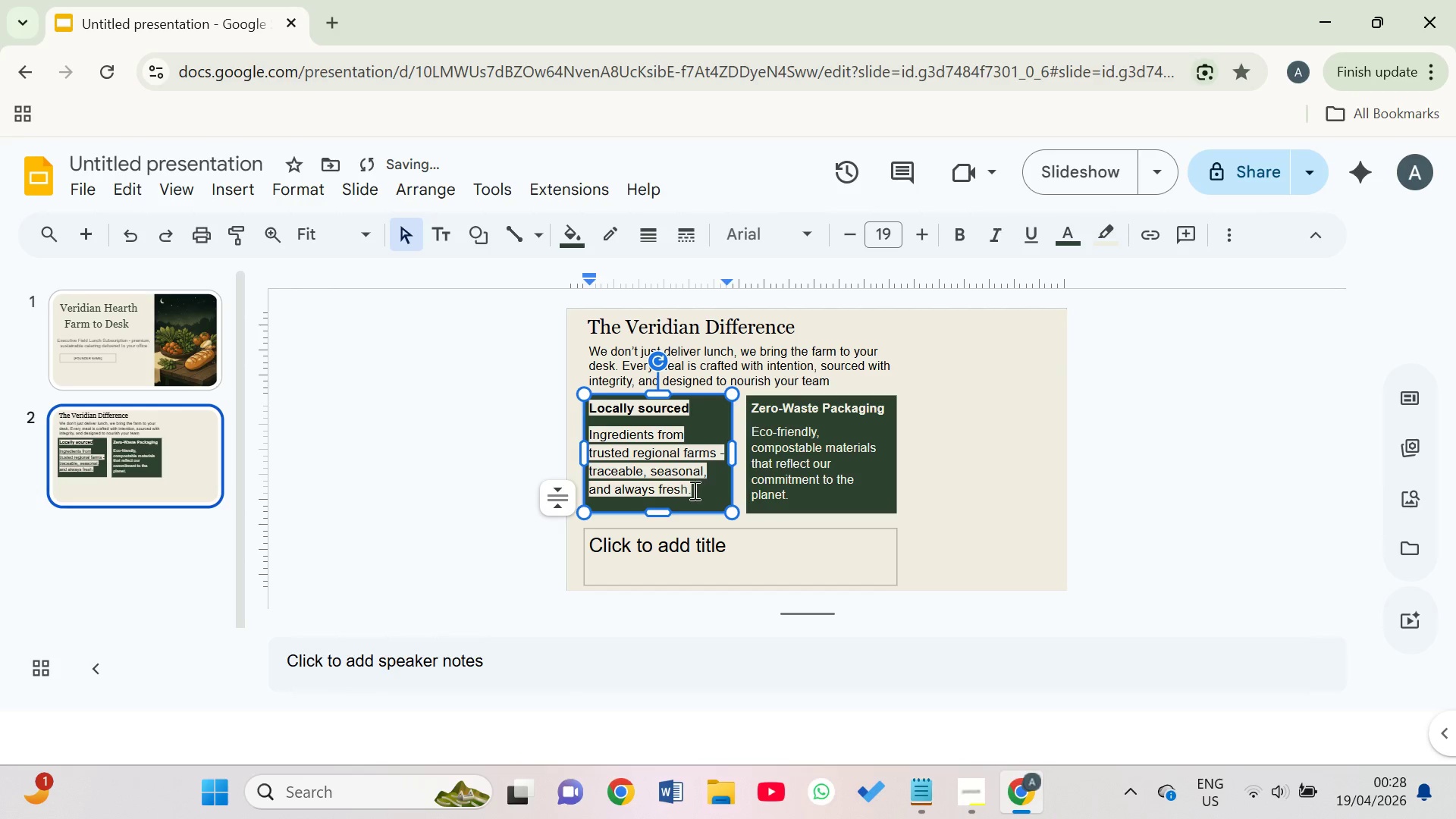 
left_click_drag(start_coordinate=[691, 487], to_coordinate=[587, 416])
 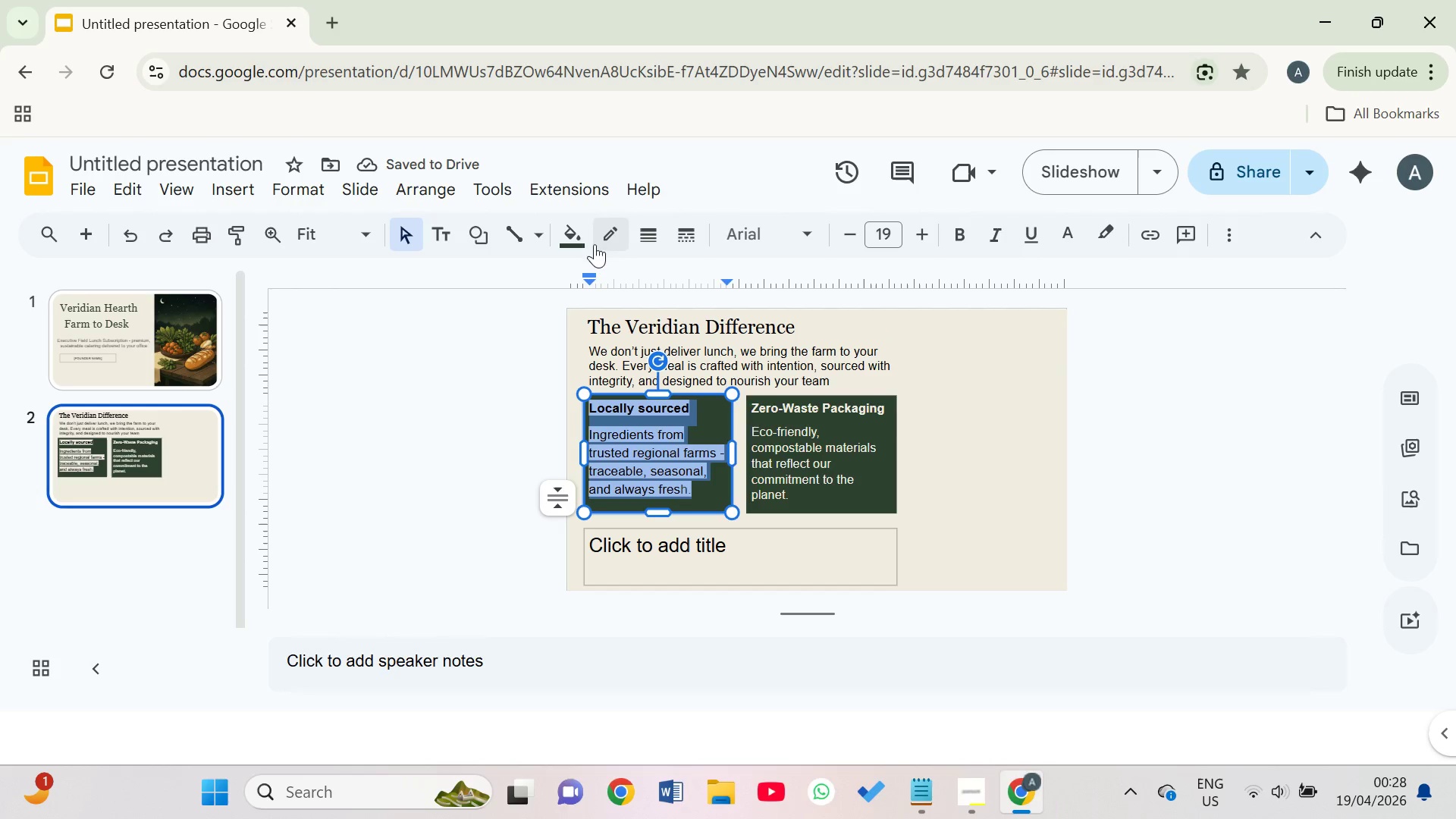 
left_click([581, 238])
 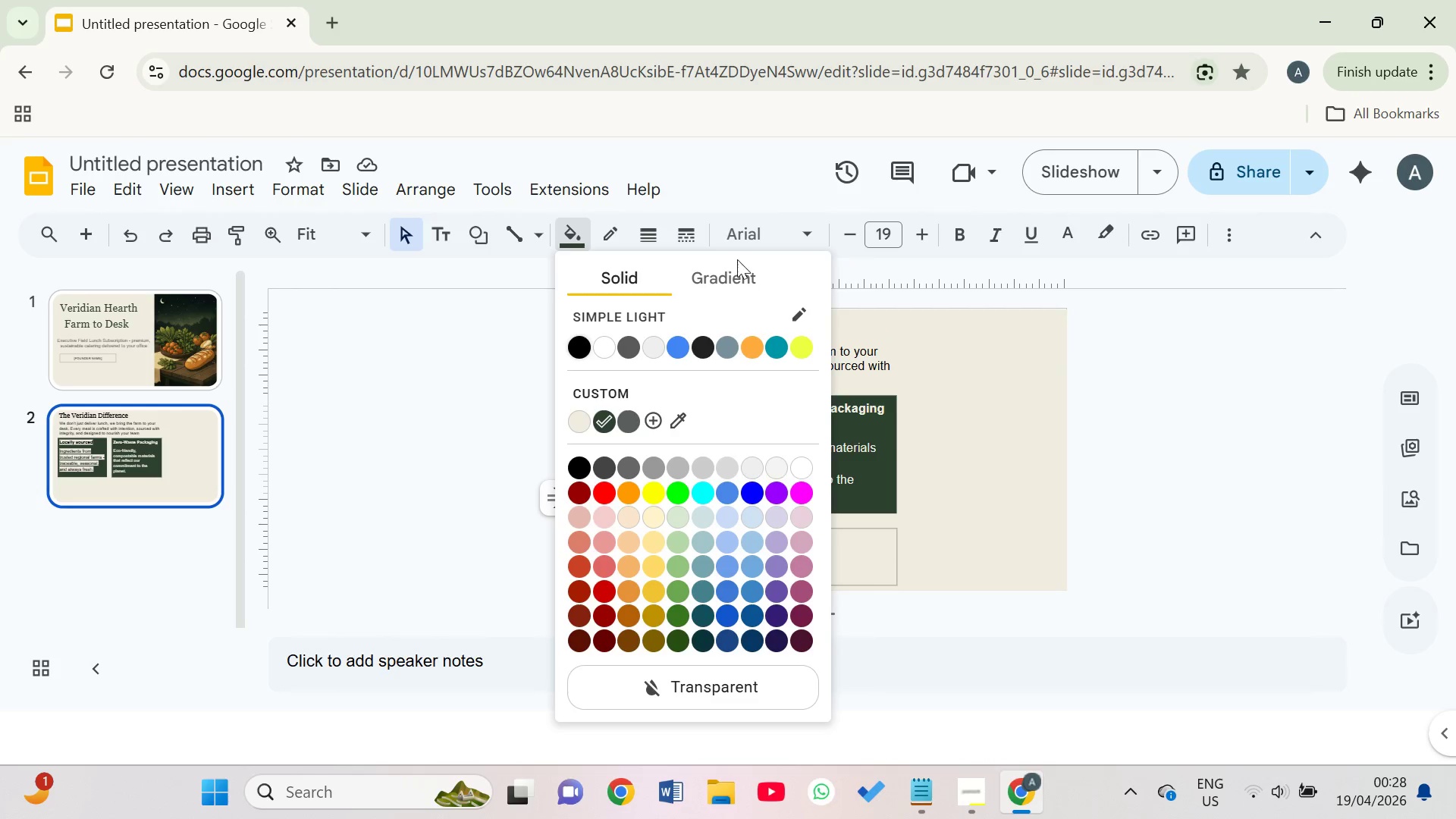 
left_click([1063, 371])
 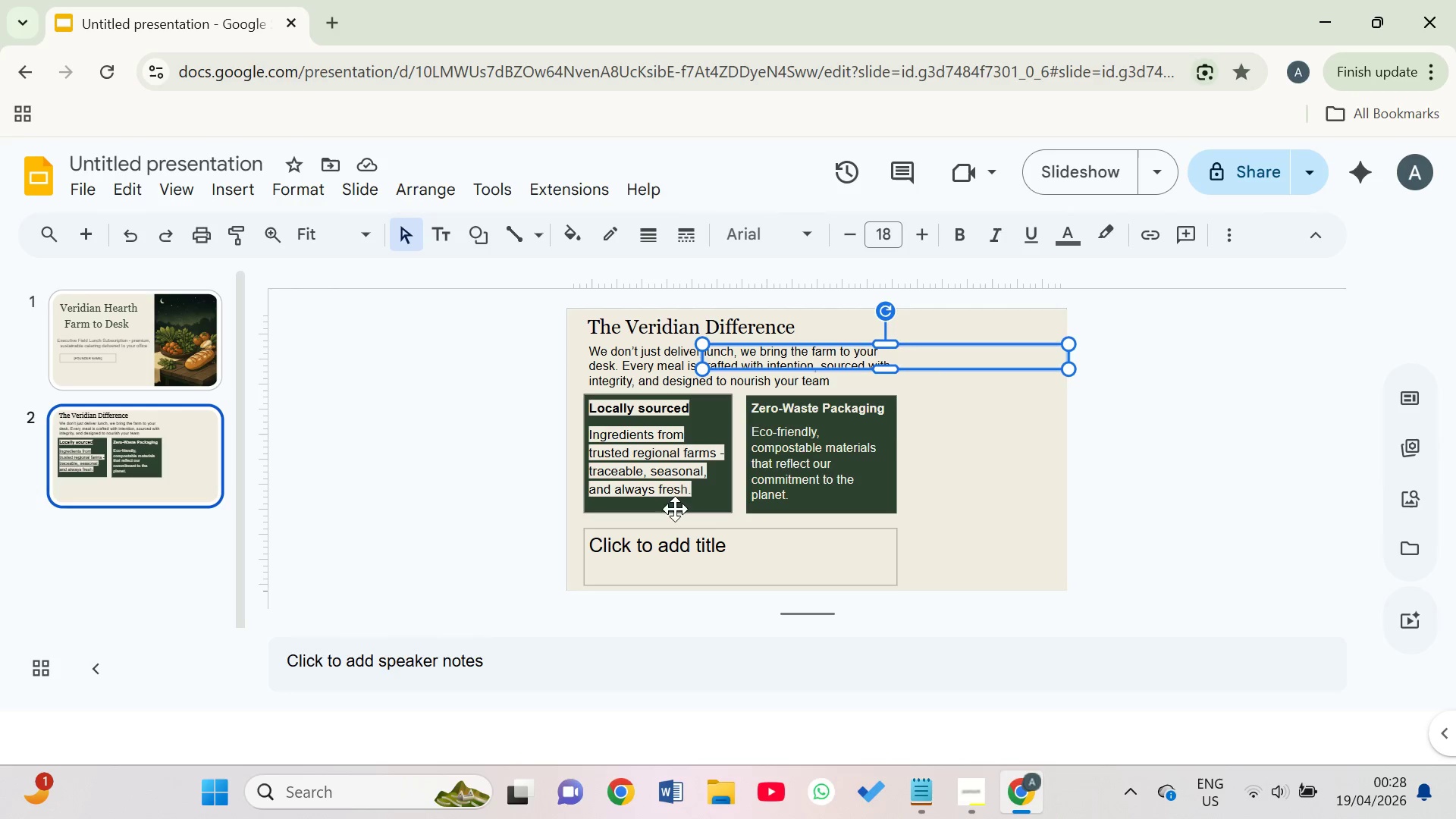 
left_click_drag(start_coordinate=[700, 492], to_coordinate=[592, 423])
 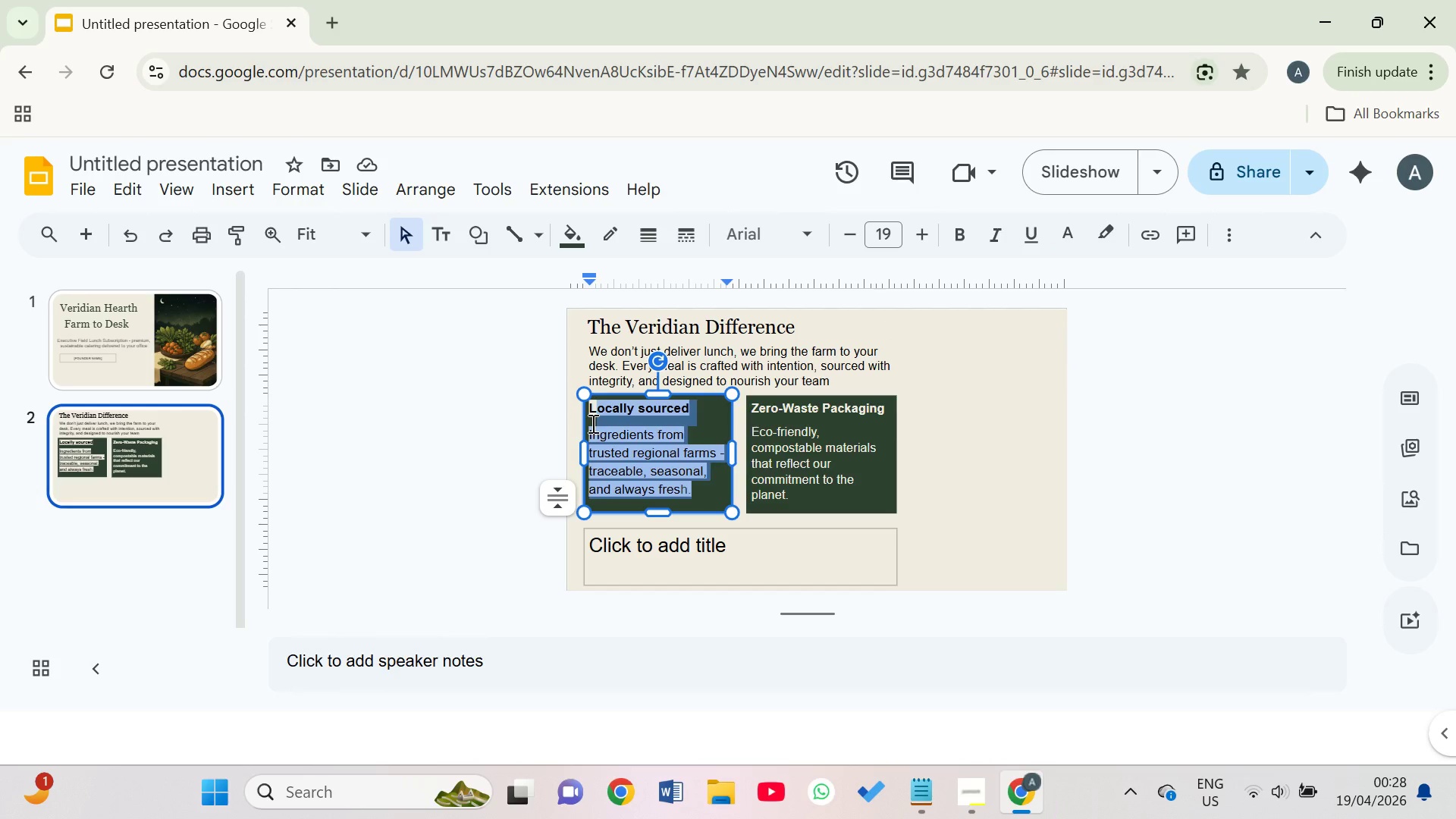 
left_click([592, 423])
 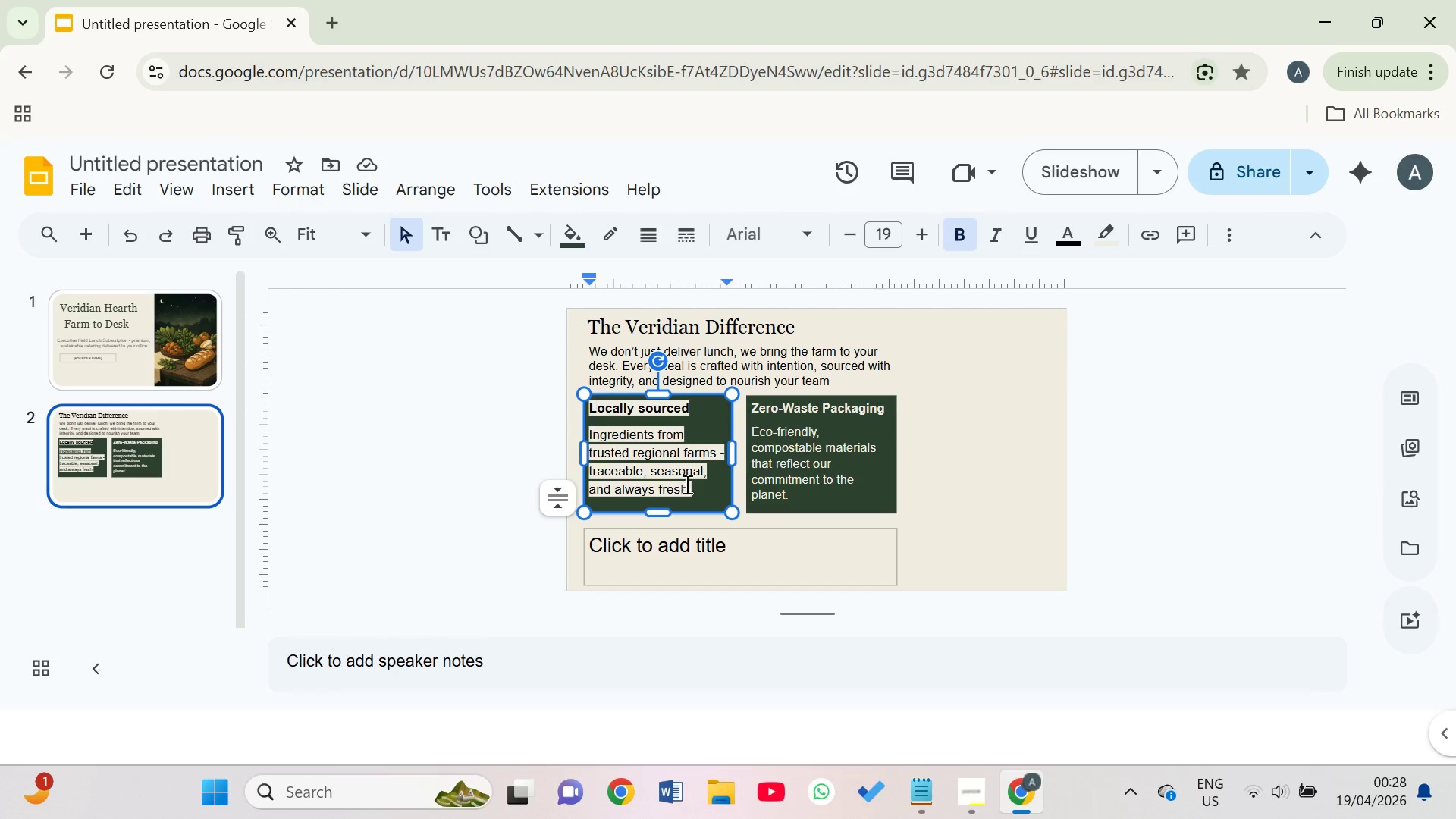 
left_click_drag(start_coordinate=[688, 496], to_coordinate=[588, 412])
 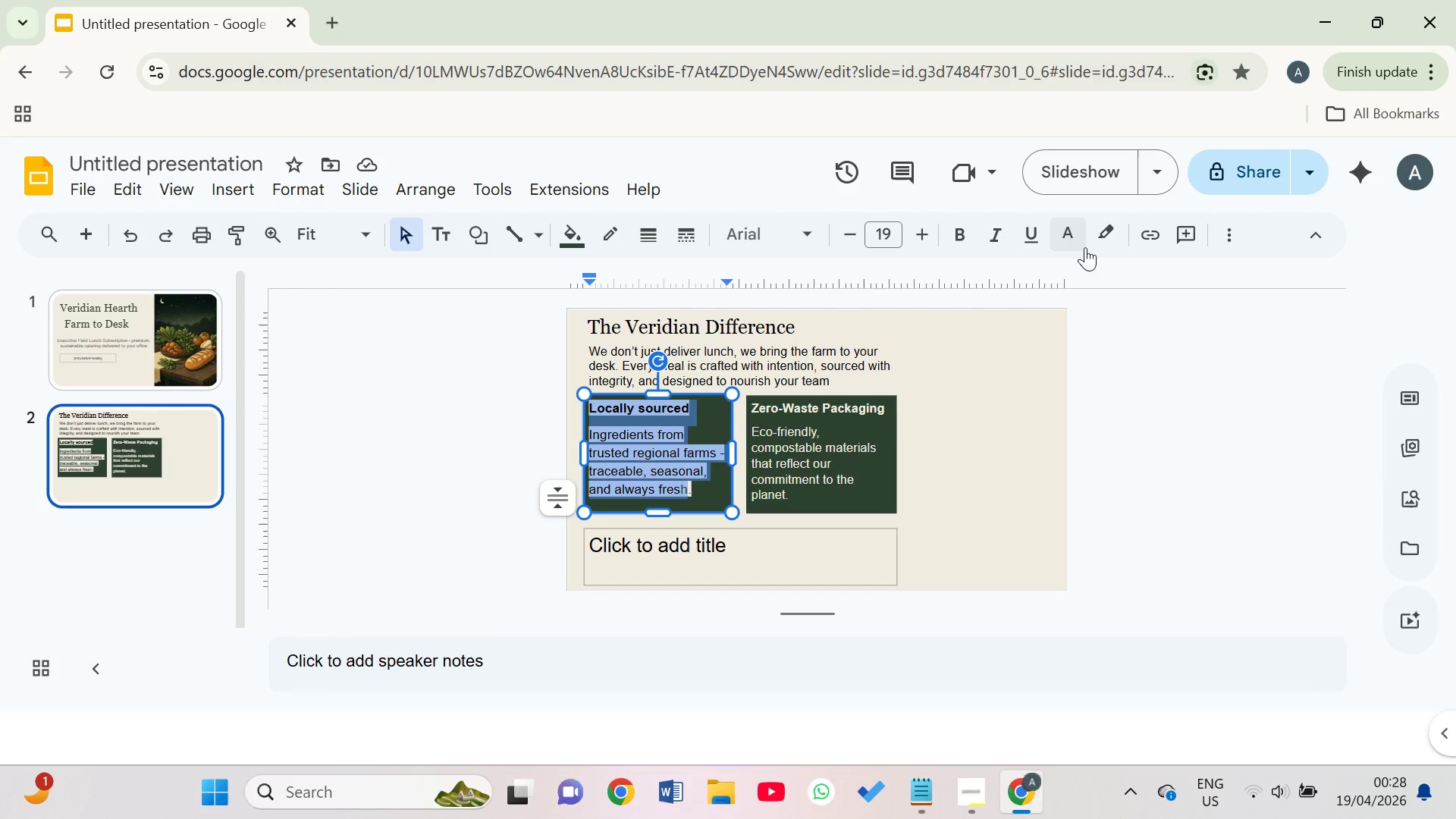 
left_click([1096, 247])
 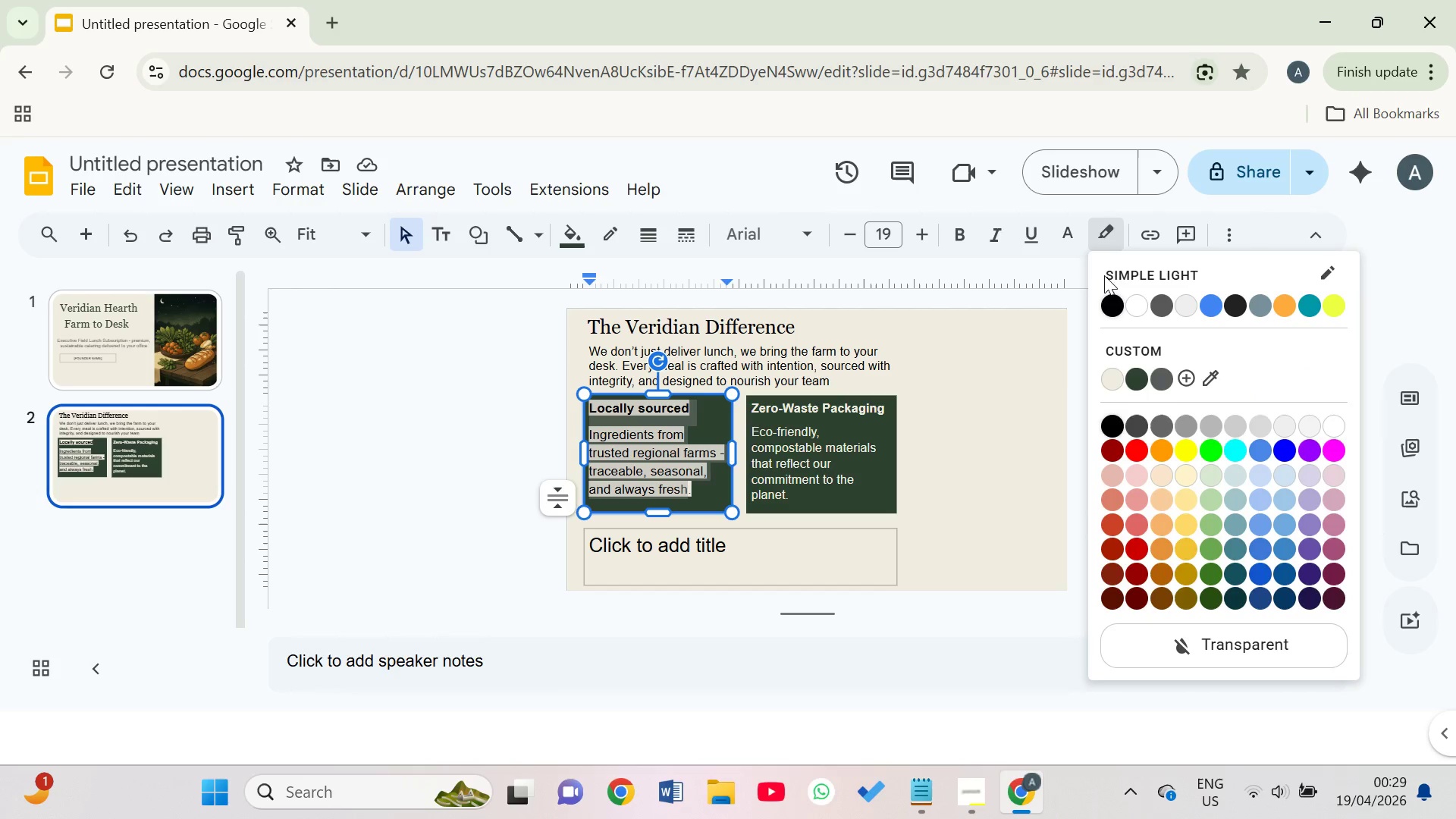 
wait(6.22)
 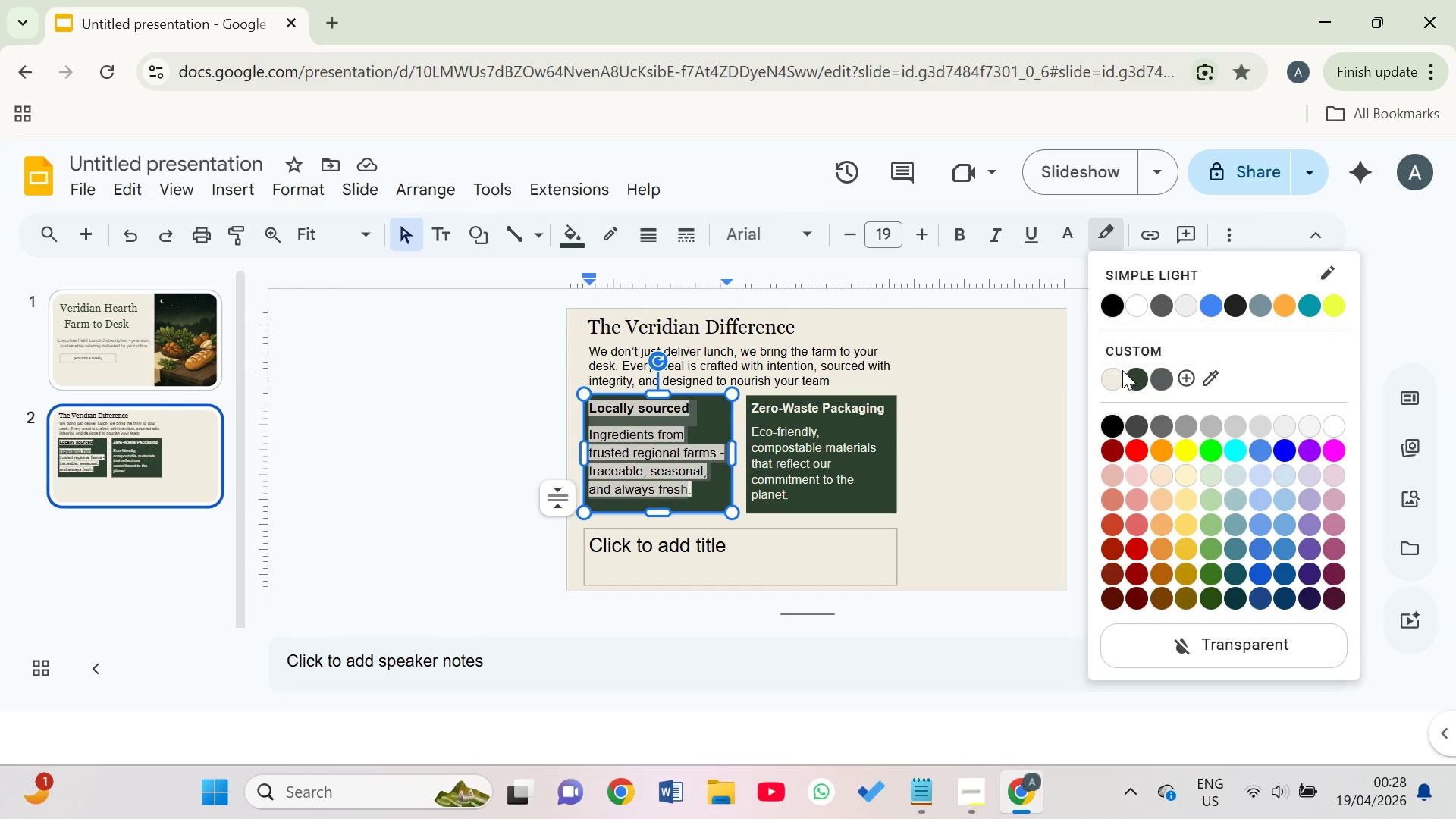 
left_click([960, 240])
 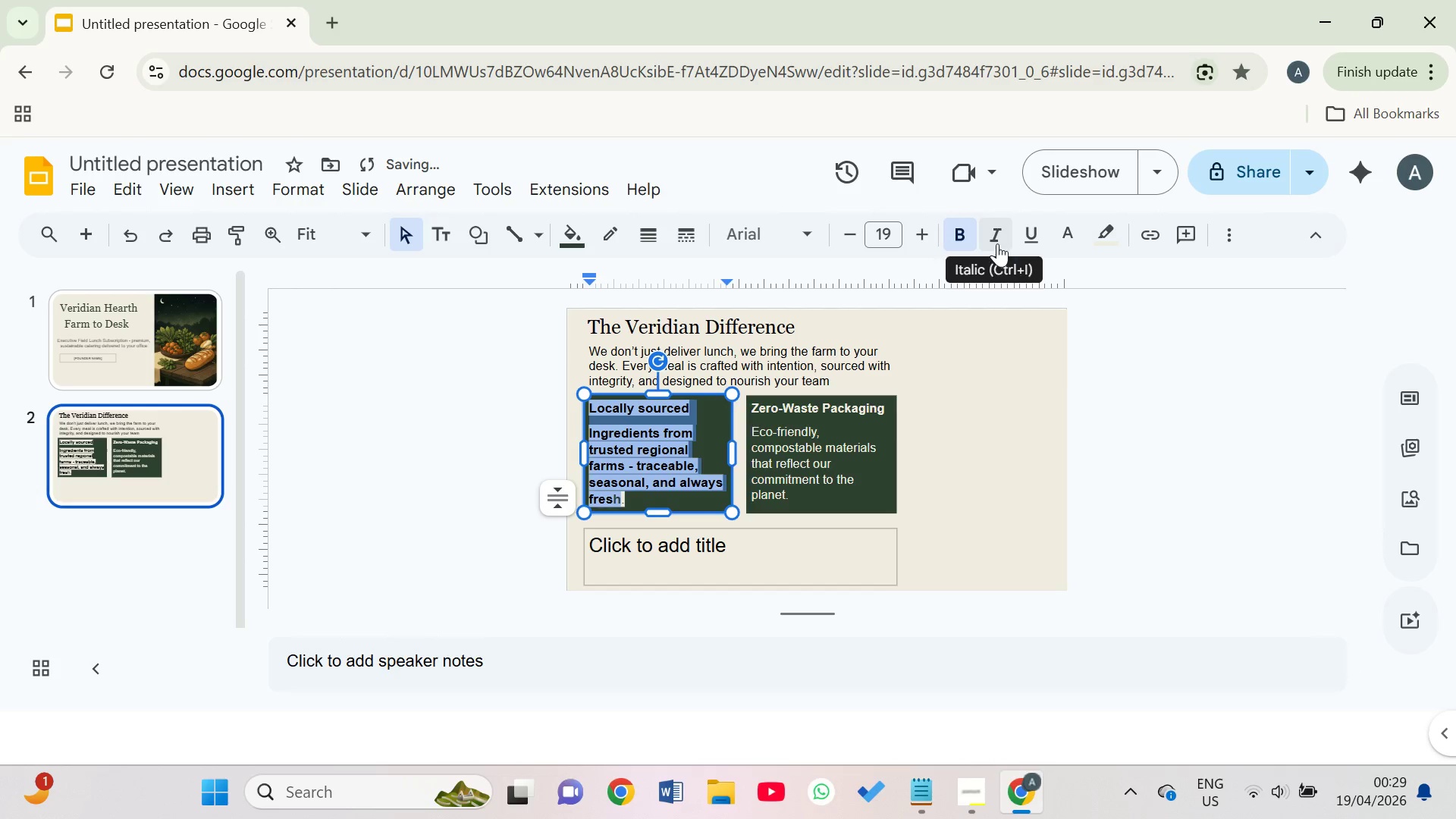 
left_click([966, 238])
 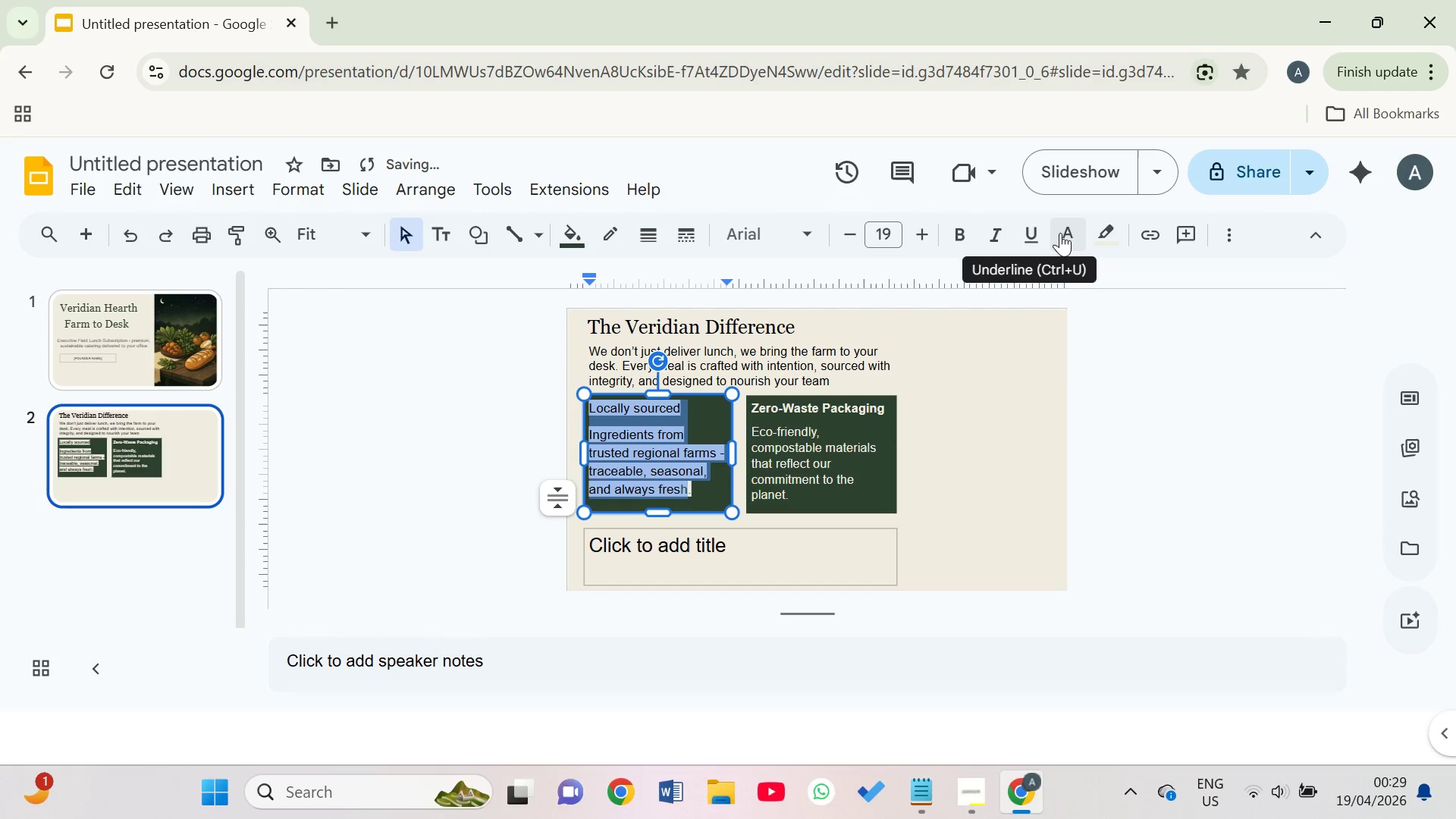 
left_click([1073, 237])
 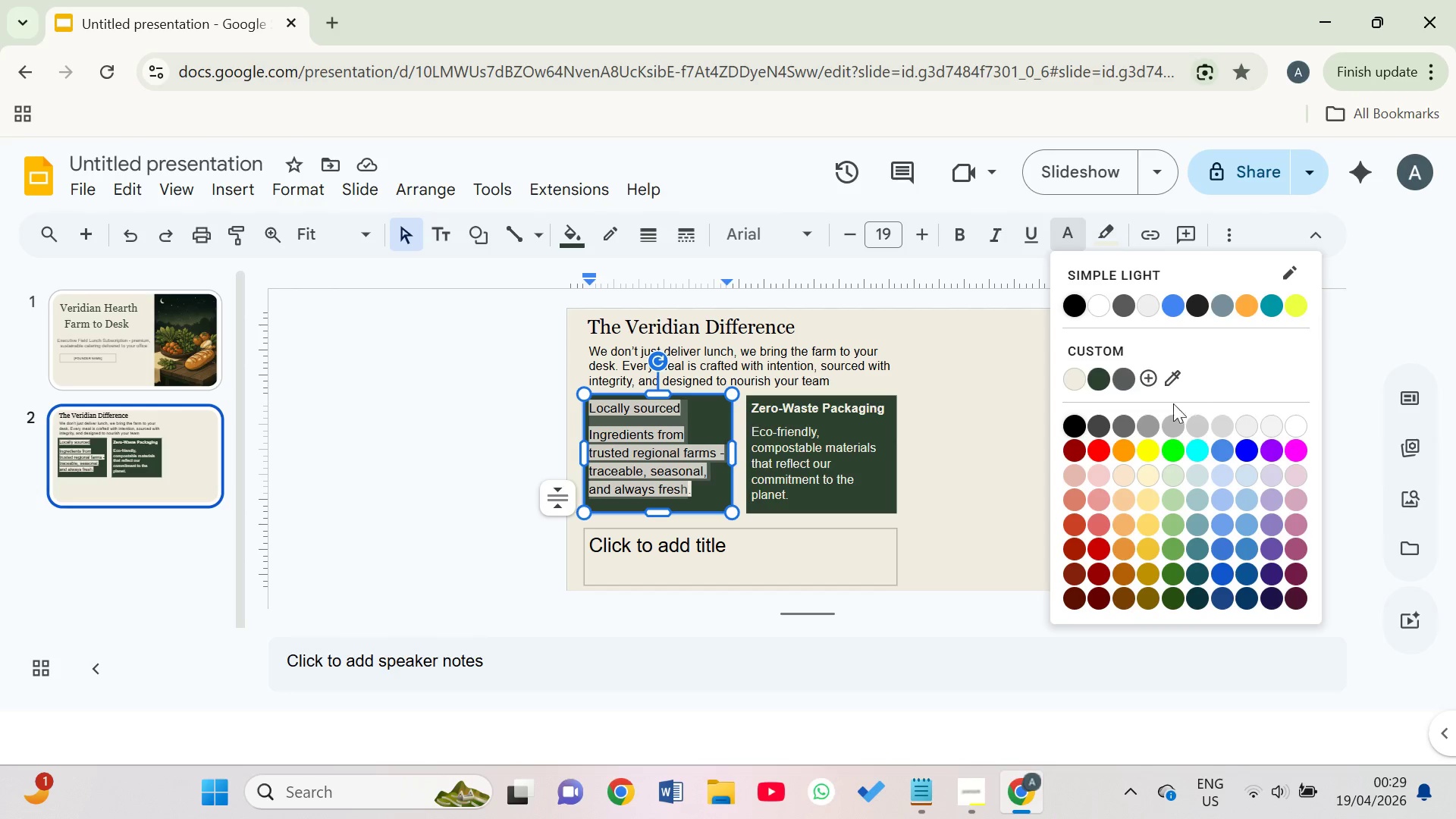 
wait(5.69)
 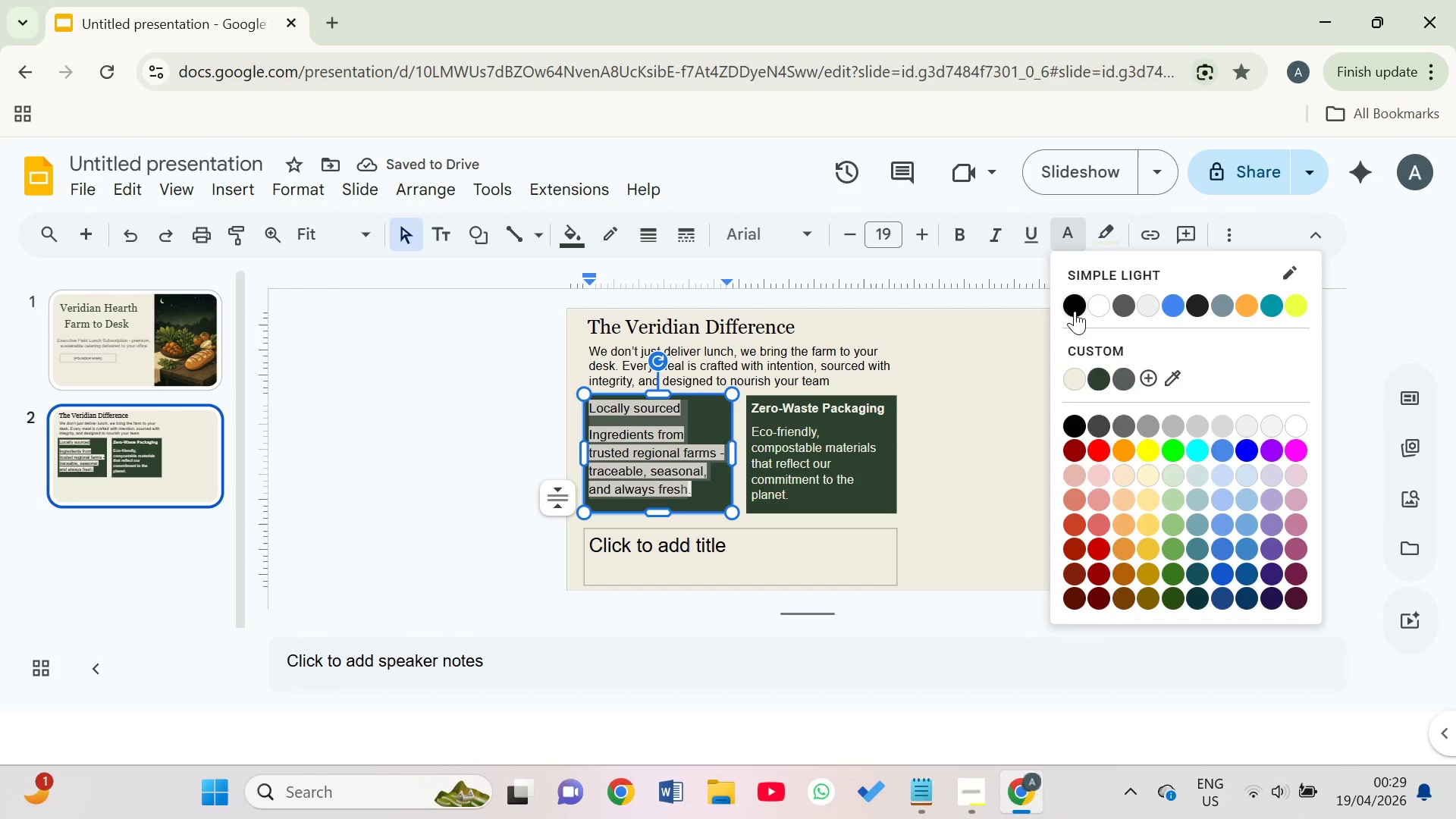 
left_click([1094, 371])
 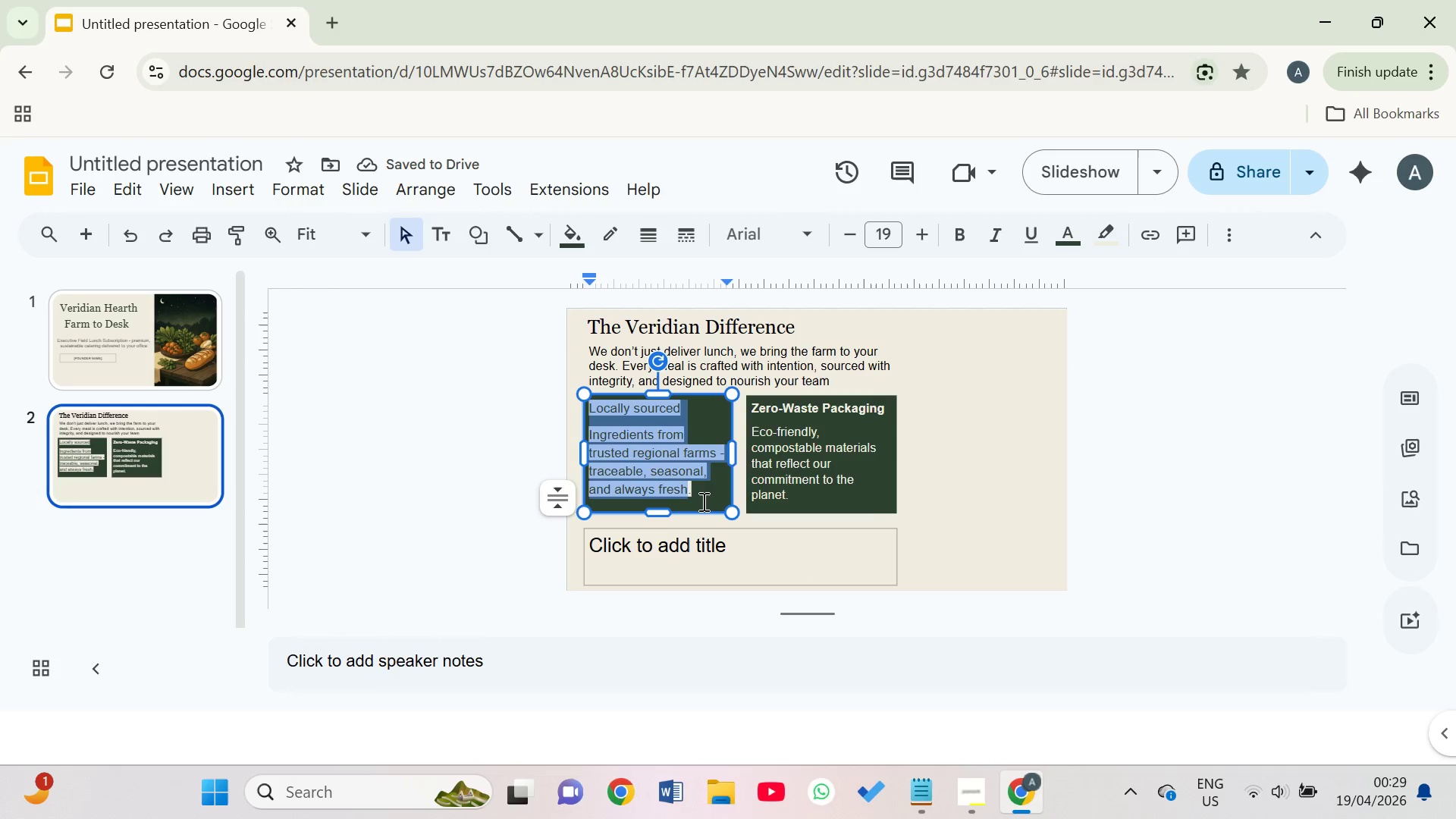 
left_click([1109, 236])
 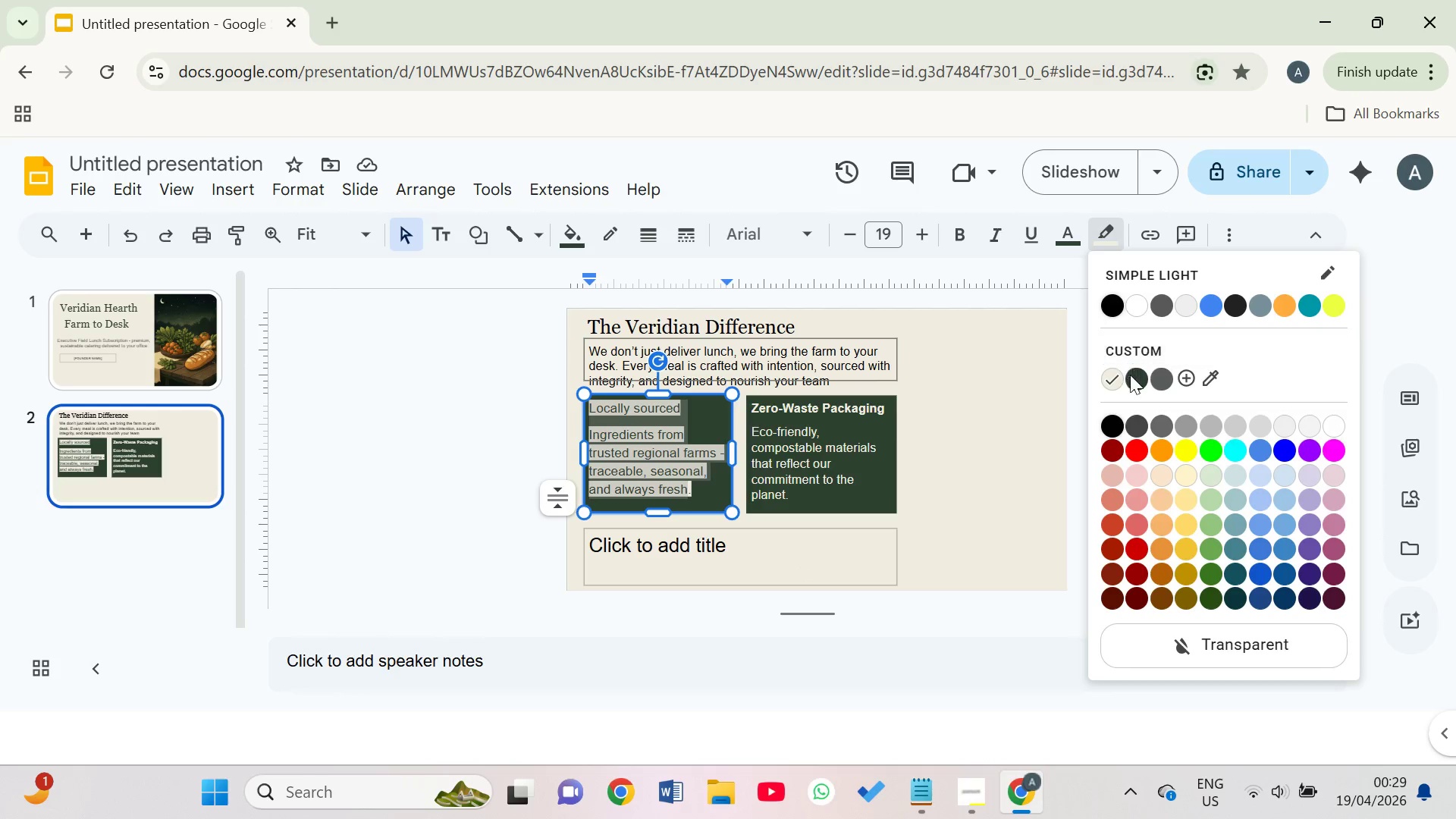 
left_click([1130, 376])
 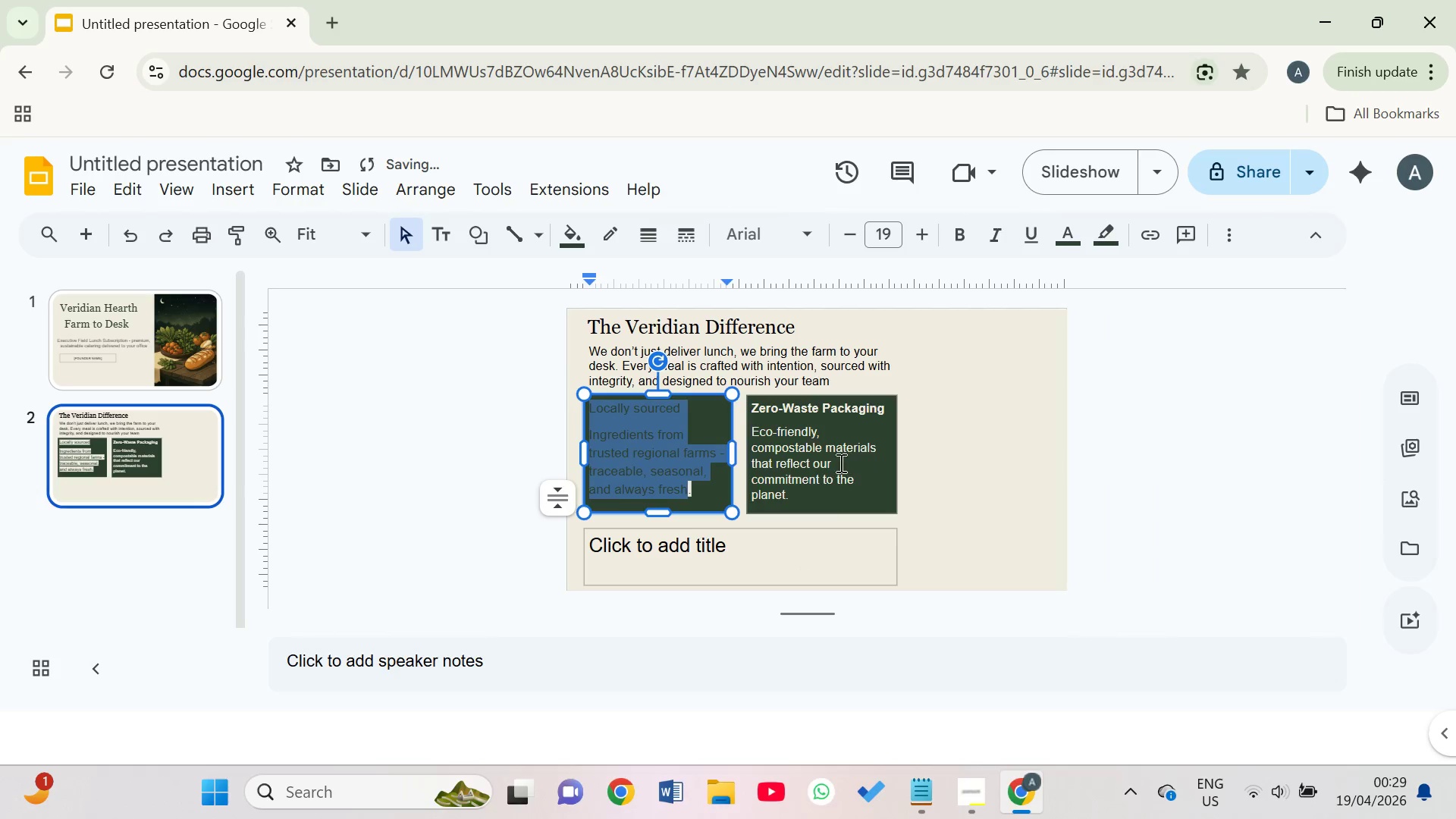 
left_click([983, 423])
 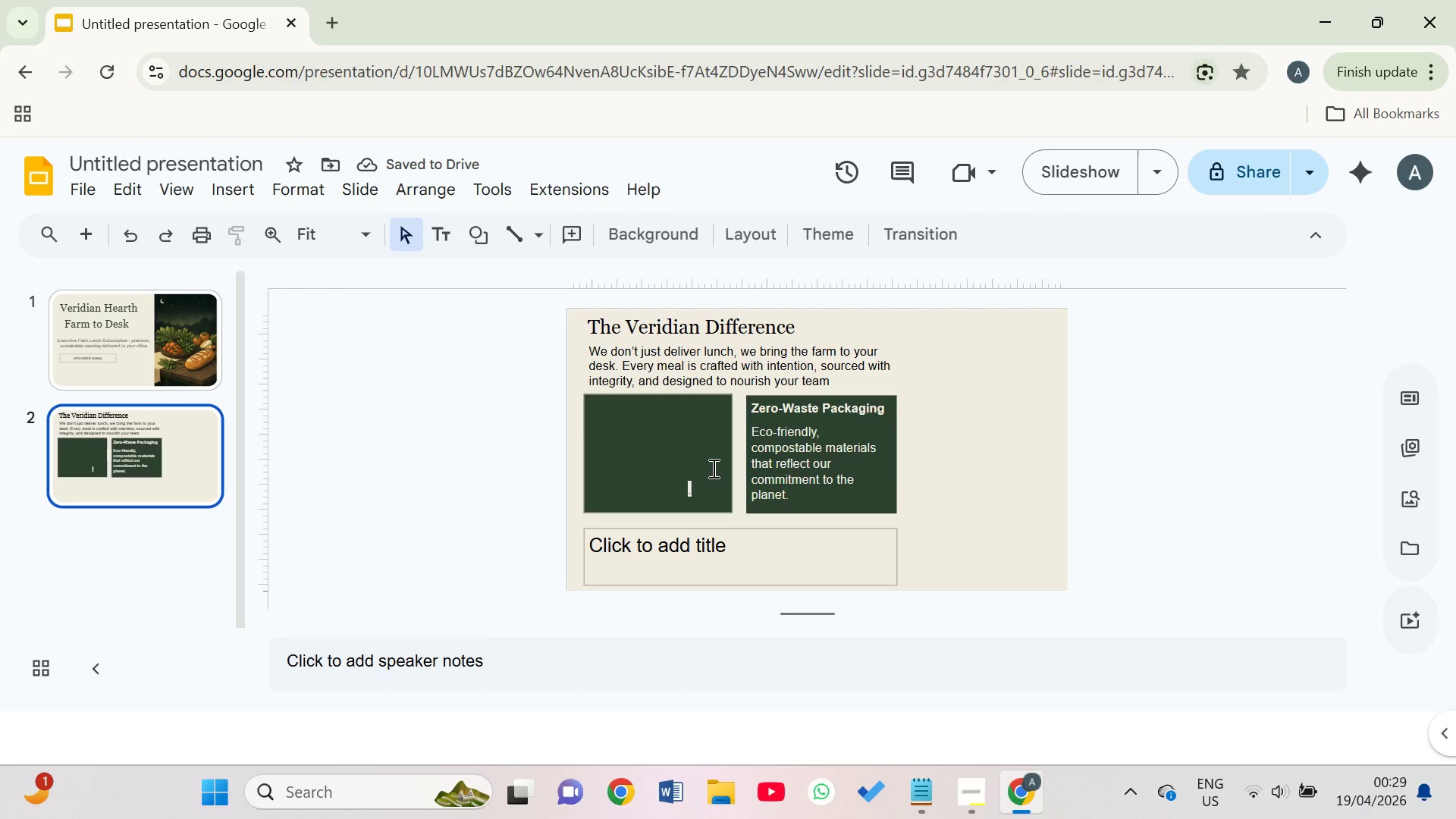 
key(Control+Z)
 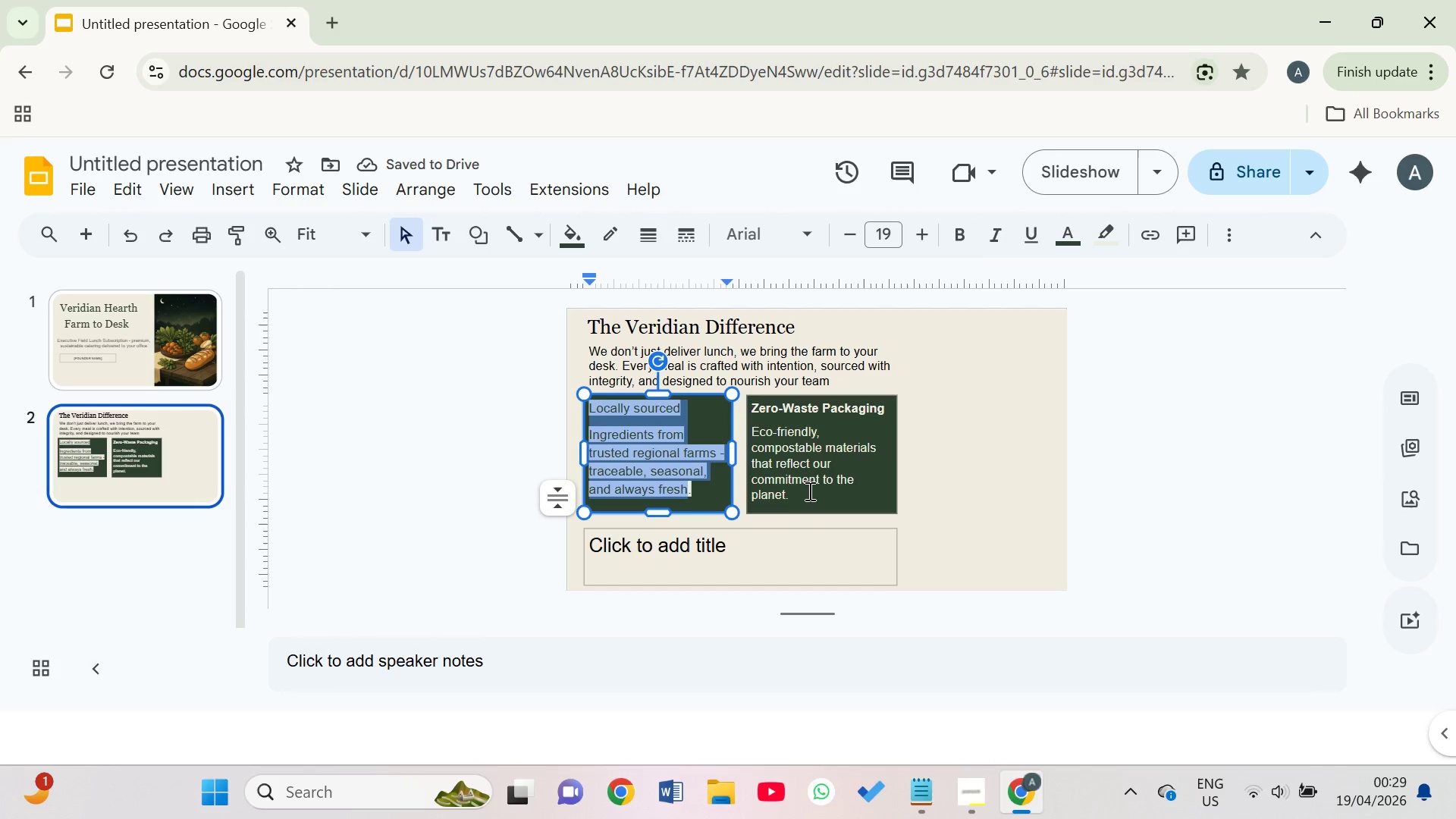 
wait(6.77)
 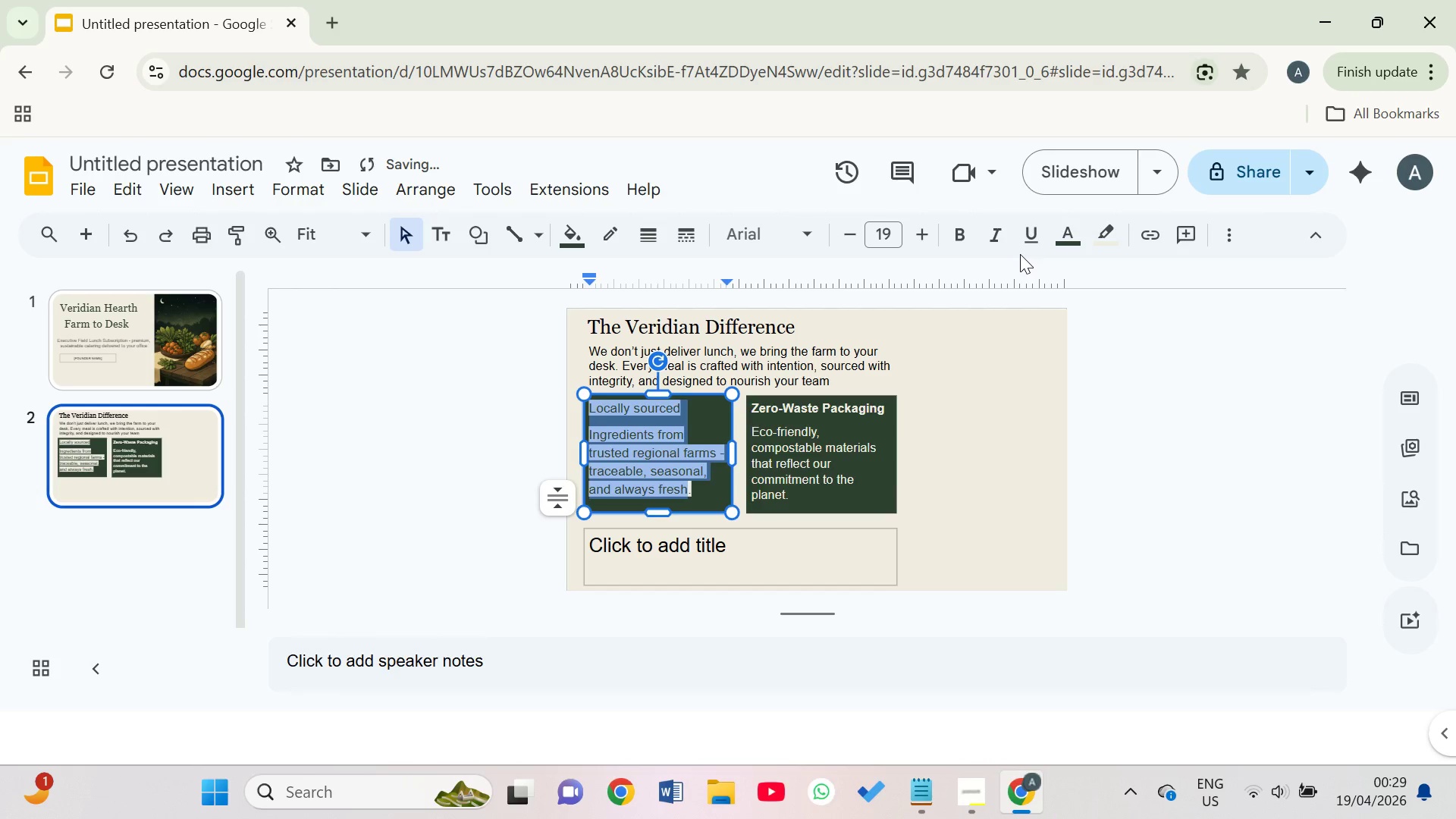 
left_click([714, 488])
 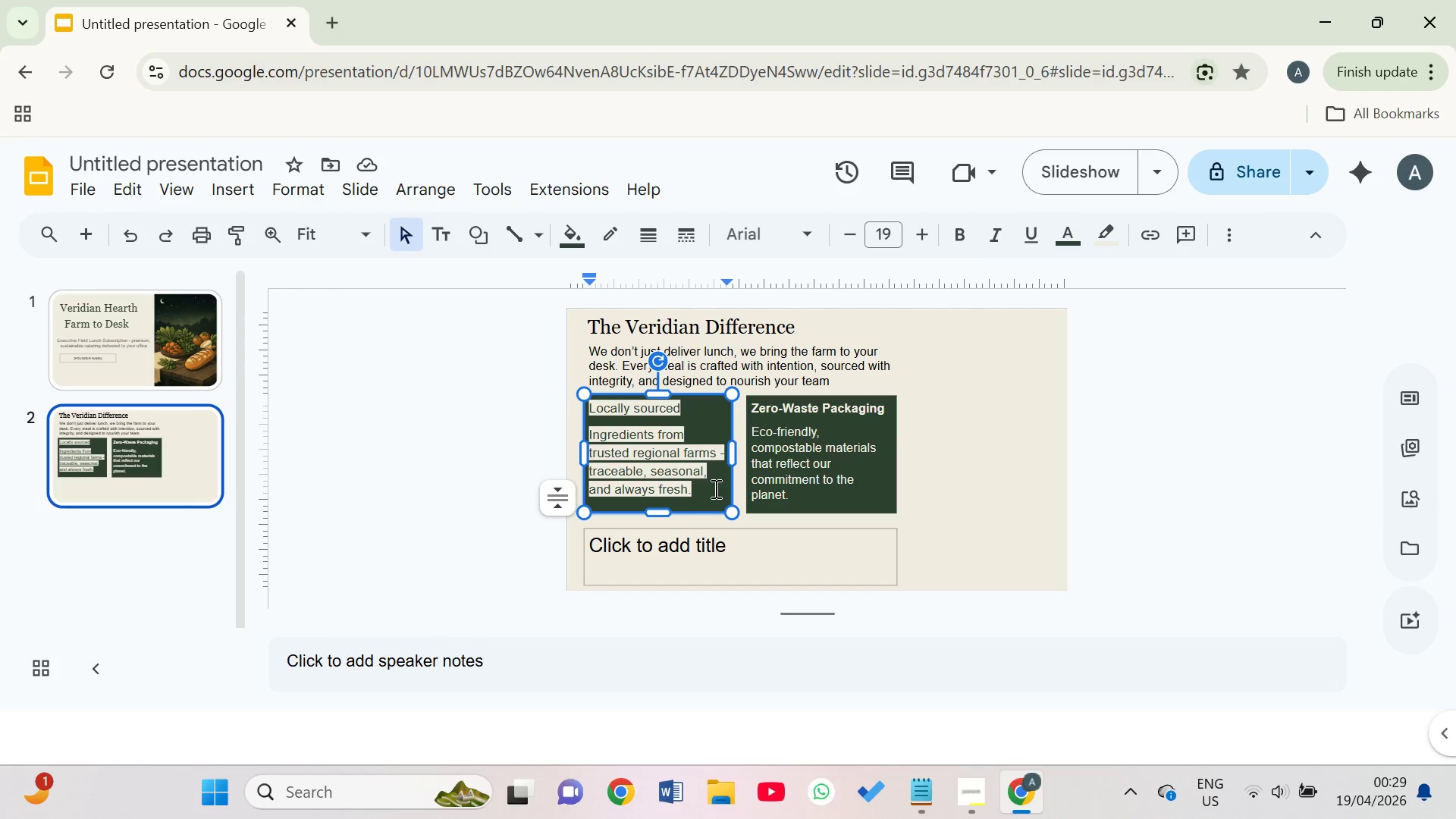 
left_click([714, 488])
 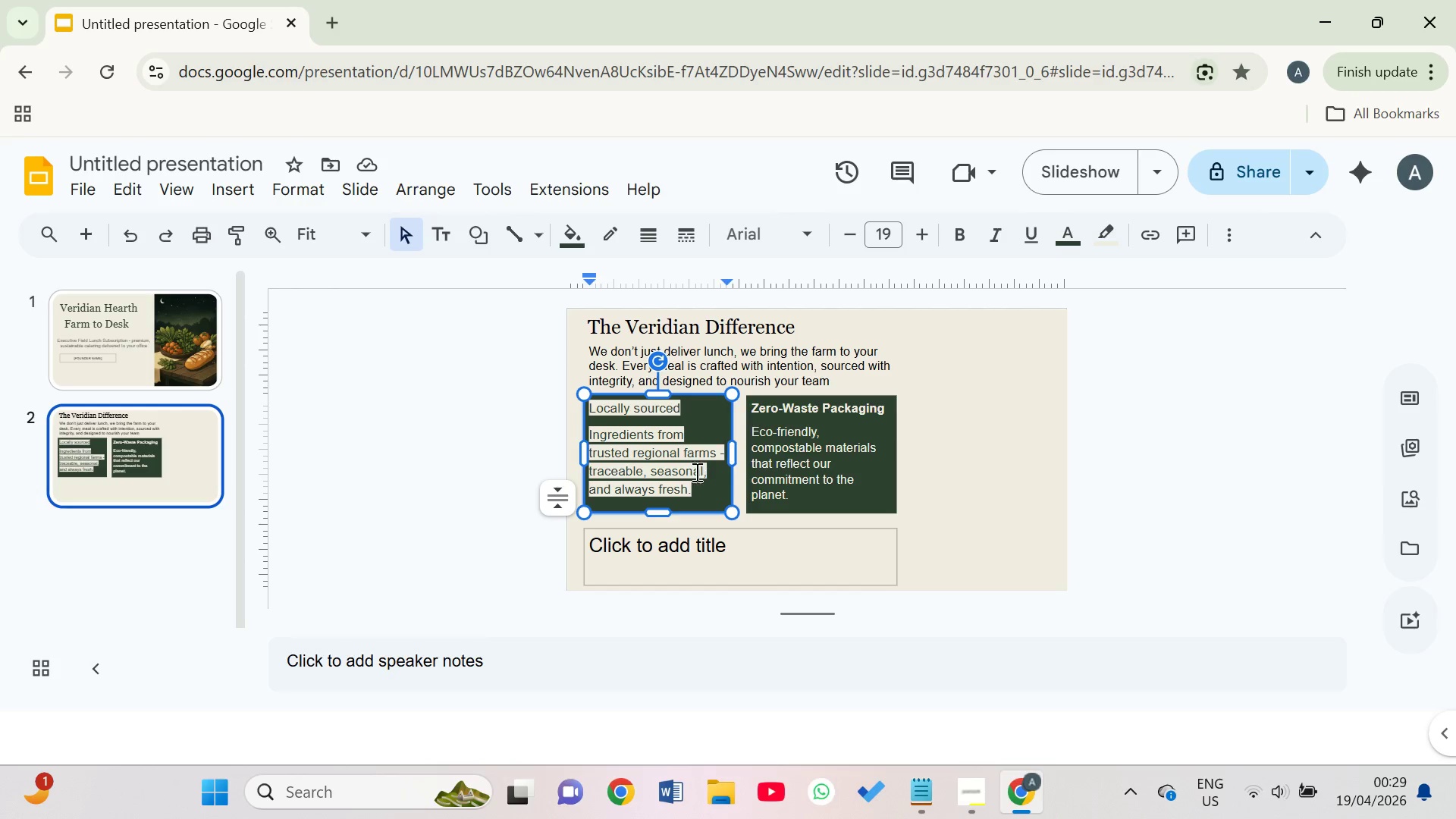 
double_click([694, 470])
 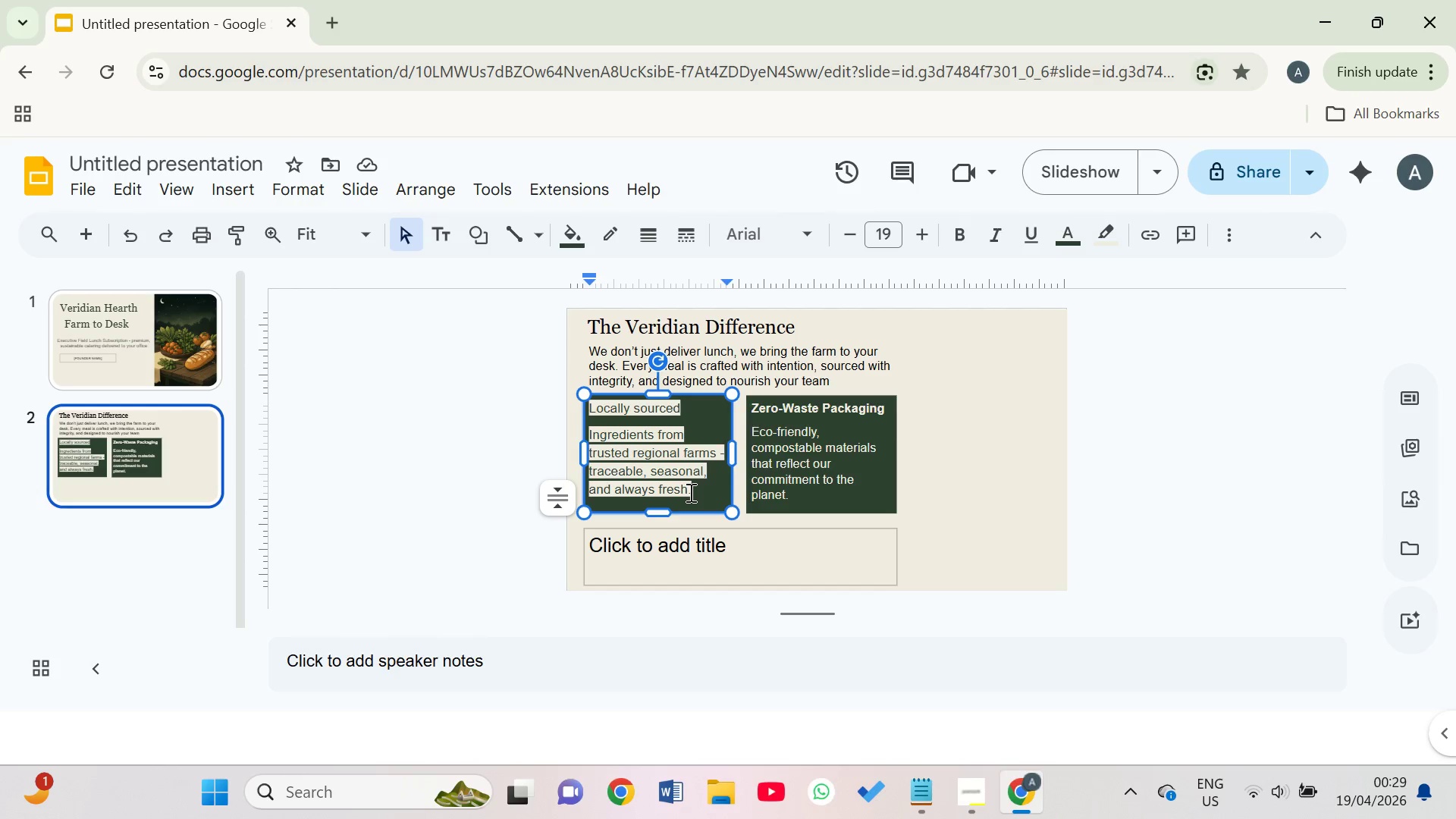 
left_click_drag(start_coordinate=[689, 492], to_coordinate=[580, 418])
 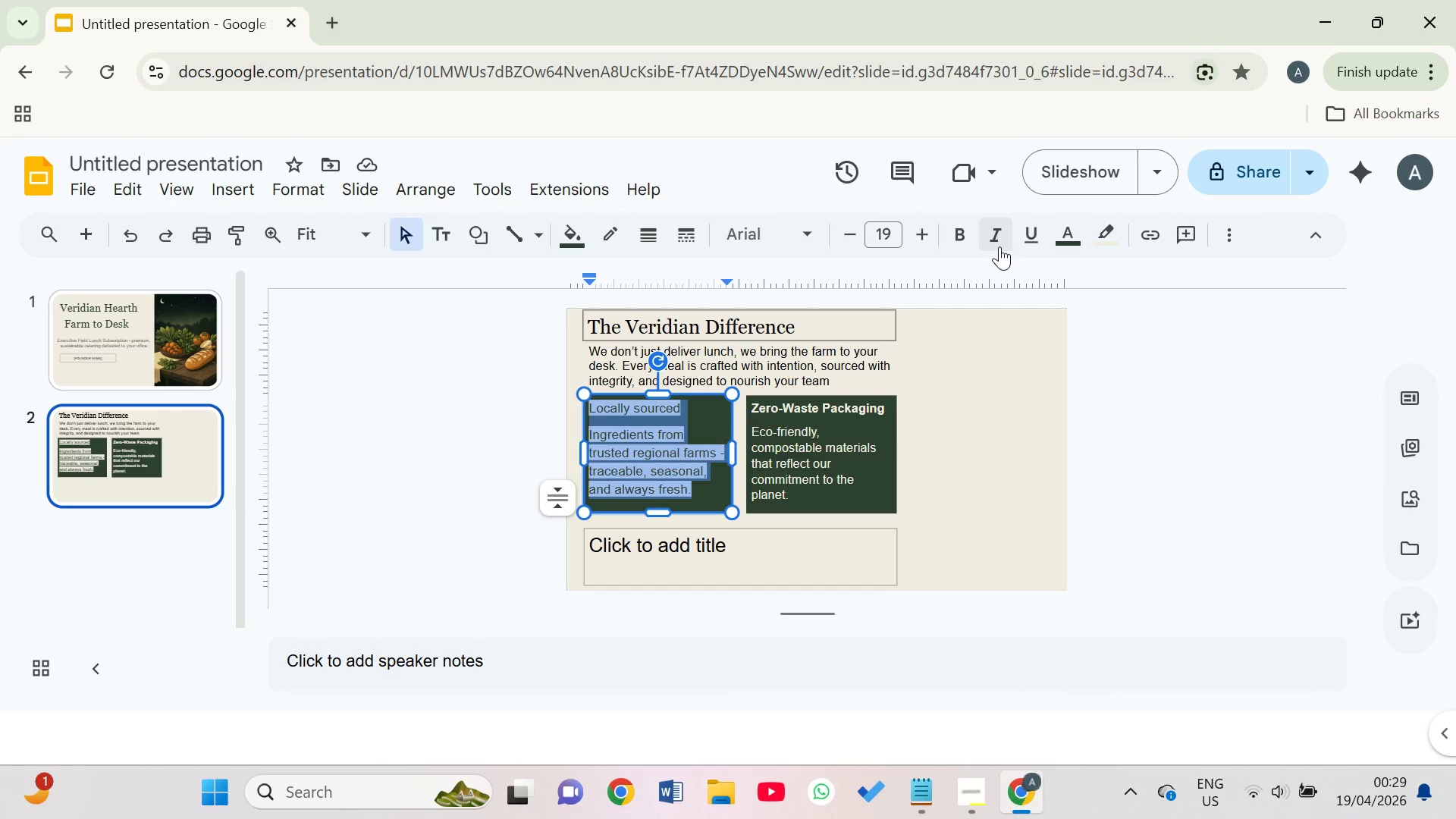 
left_click([1074, 240])
 